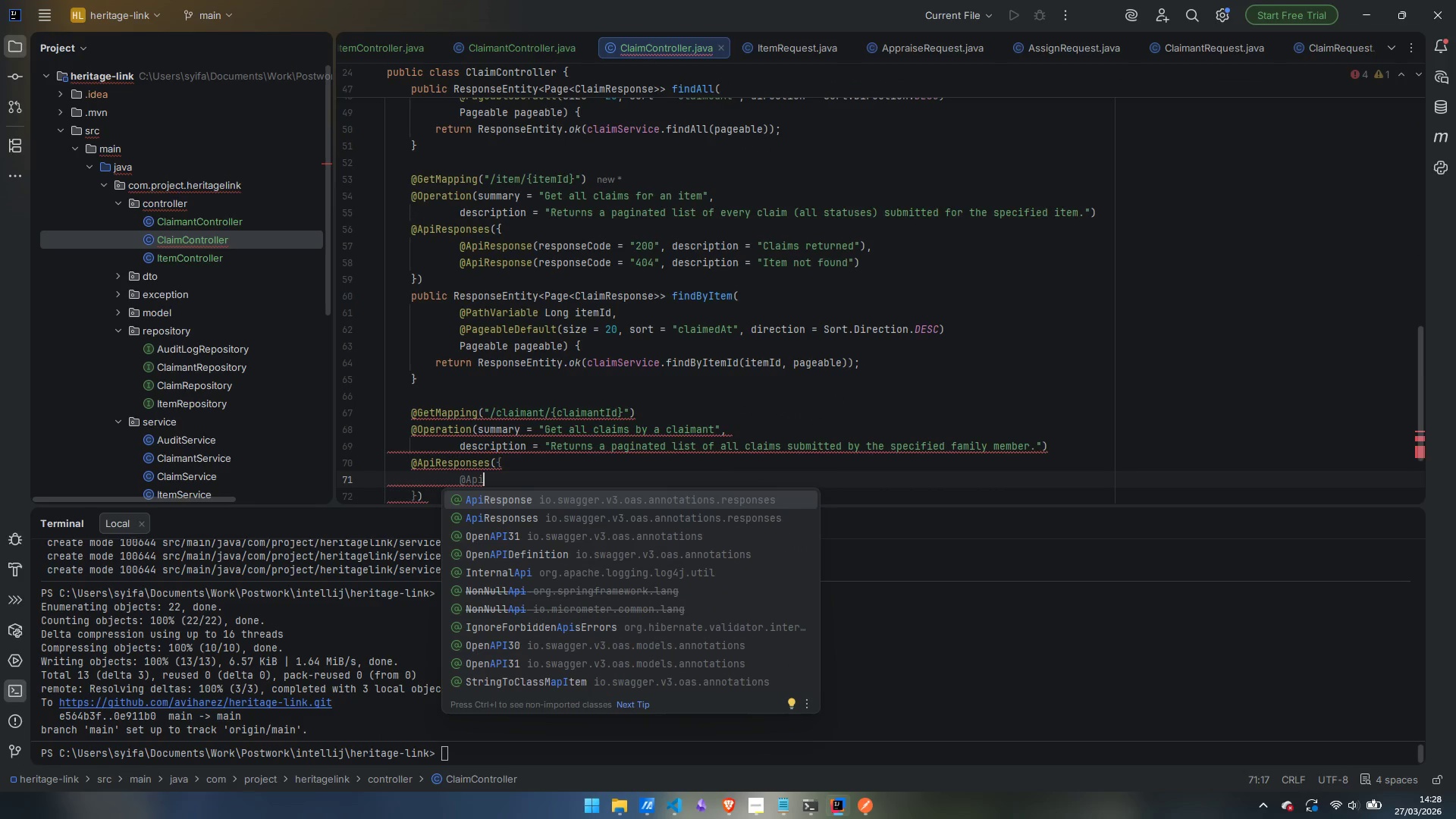 
key(Enter)
 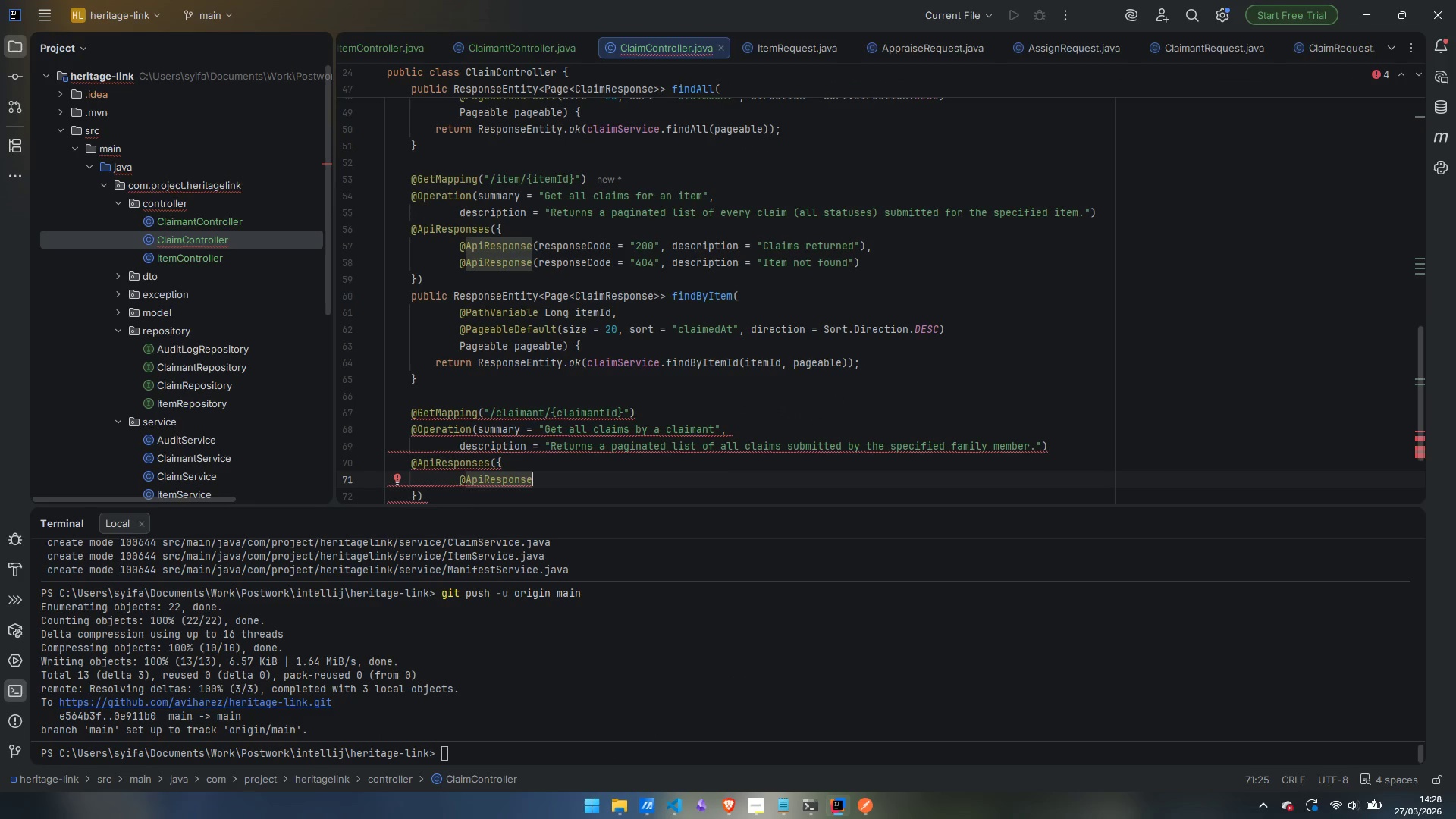 
type((respo)
 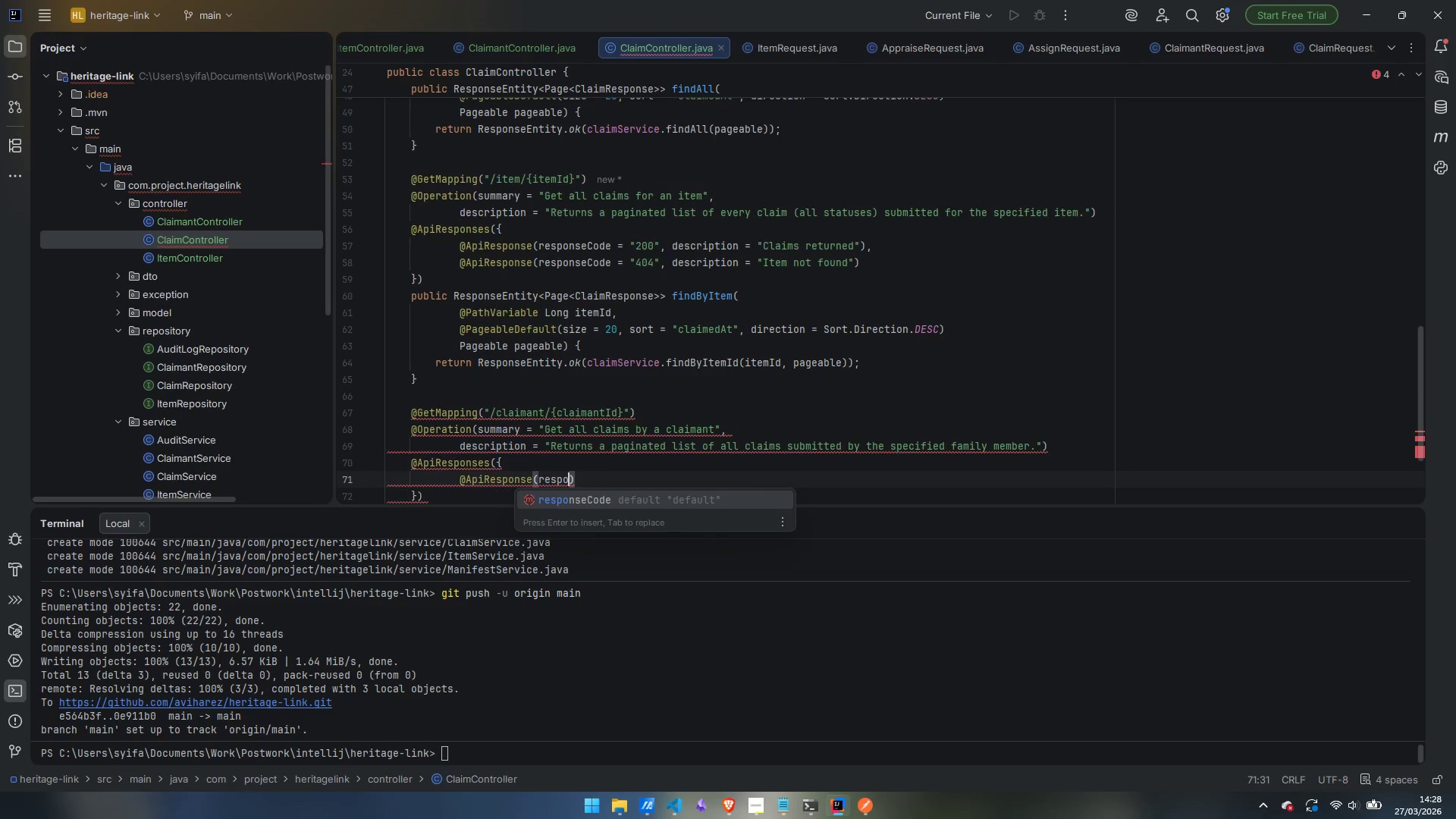 
key(Enter)
 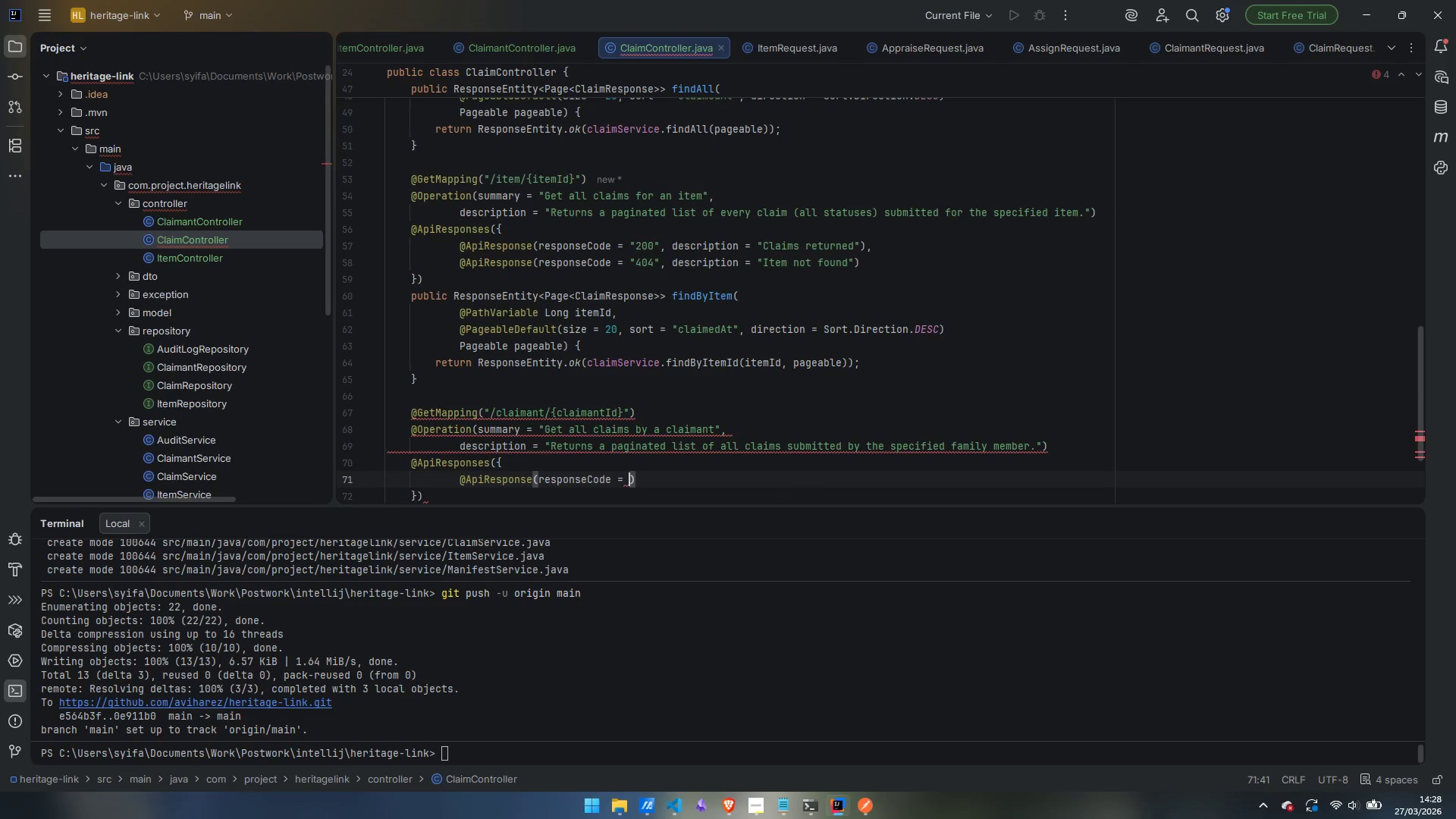 
type("200)
 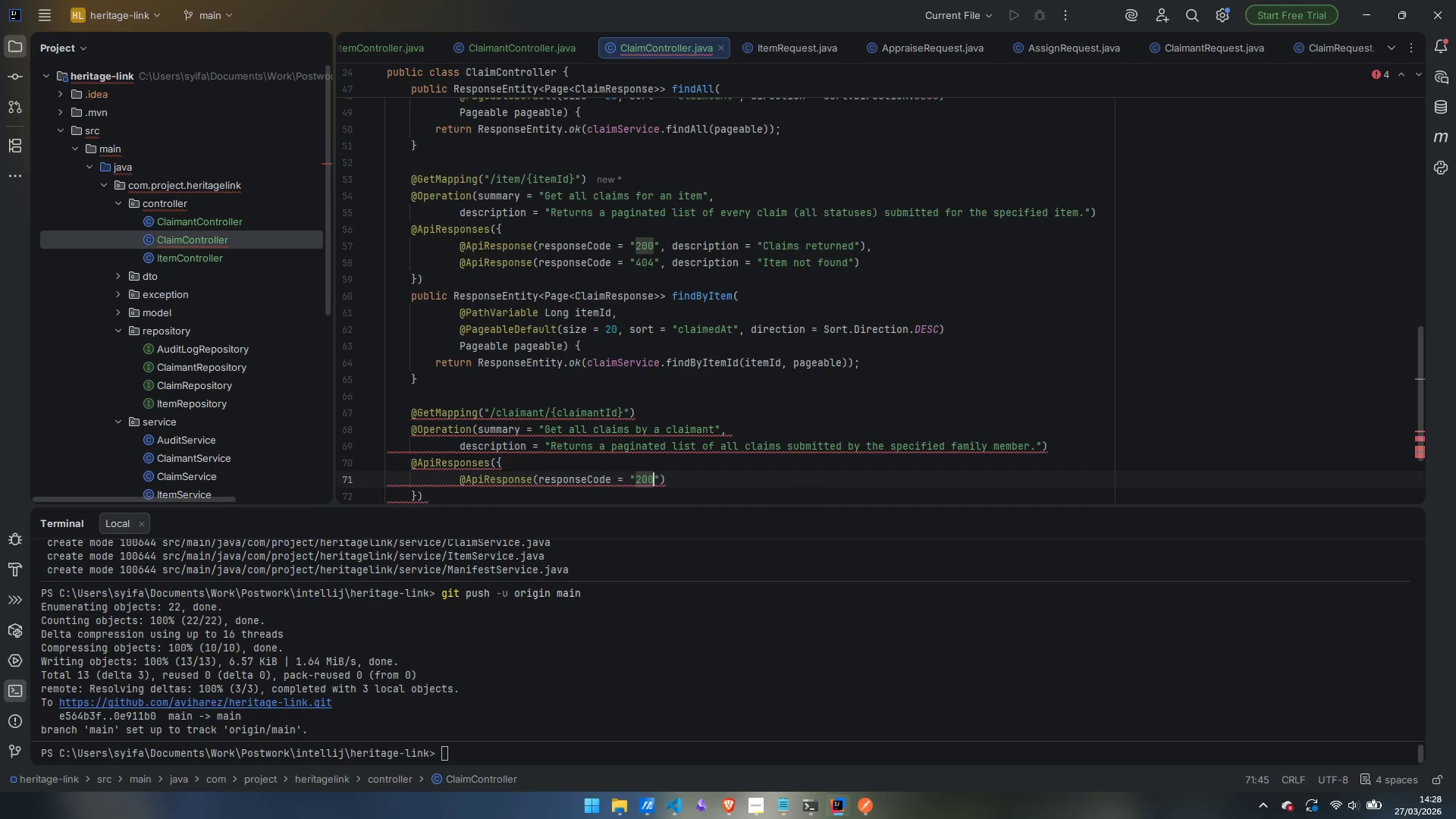 
key(ArrowRight)
 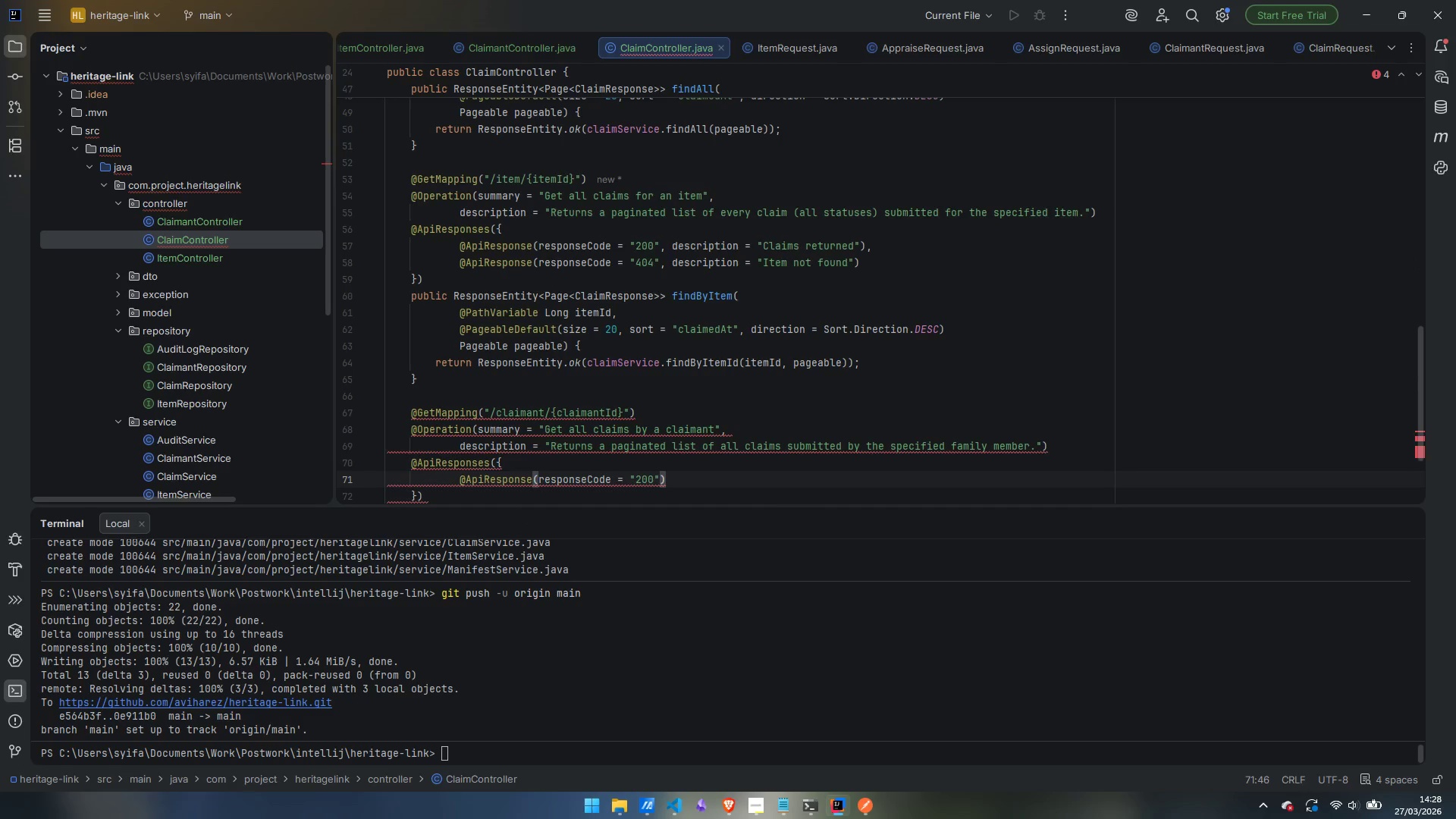 
type(, desc)
 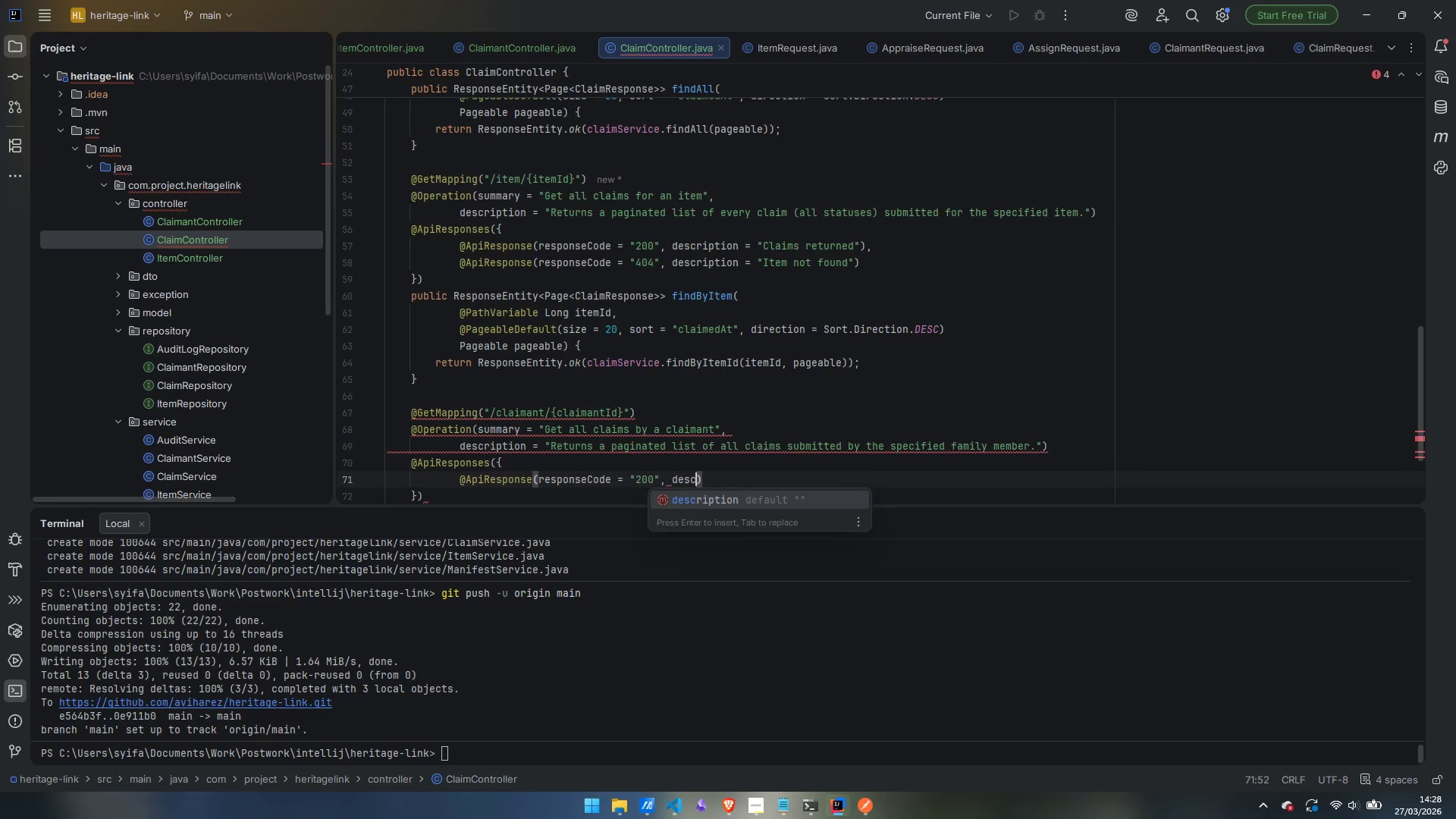 
key(Enter)
 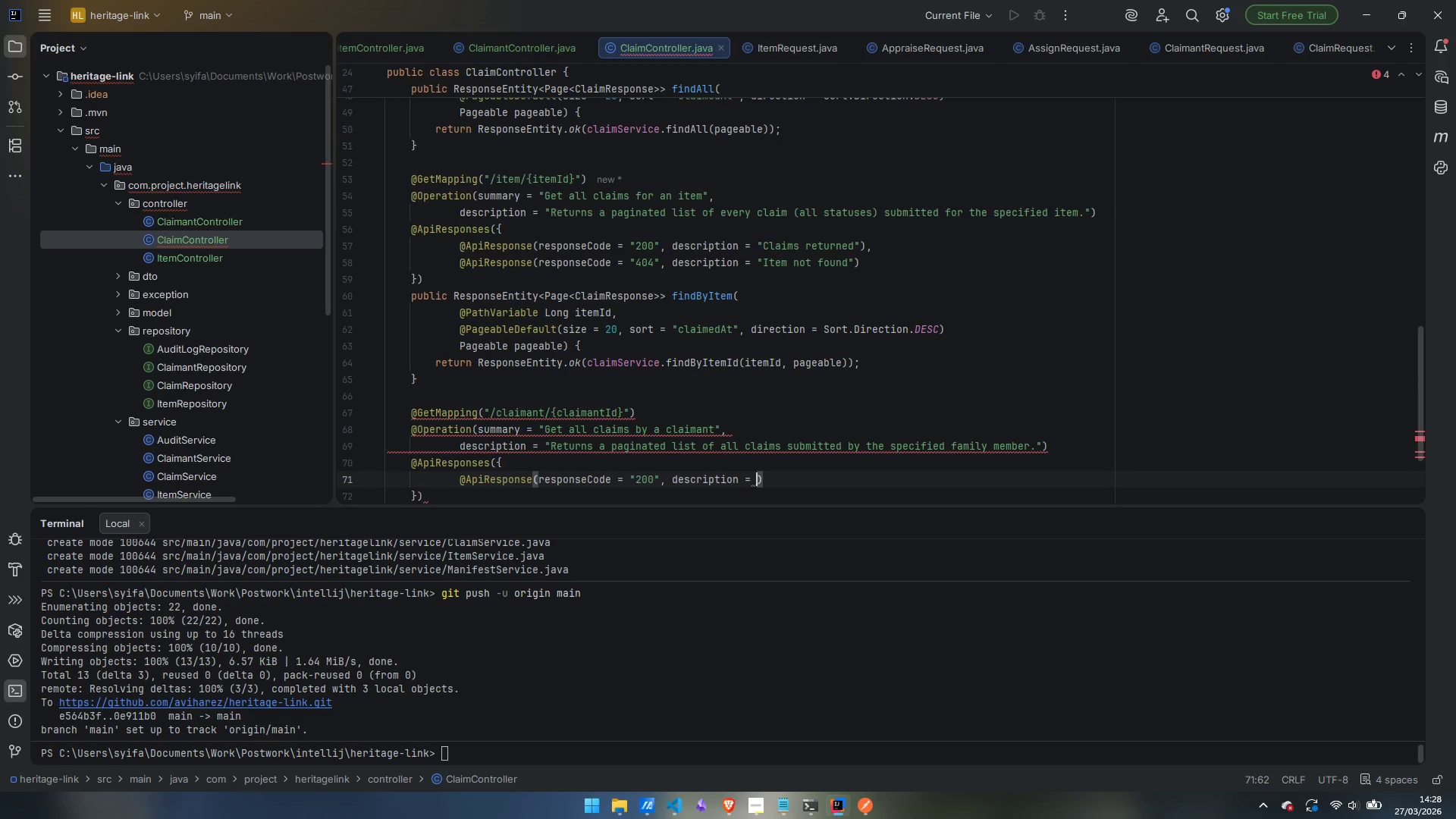 
type("Claims returned)
 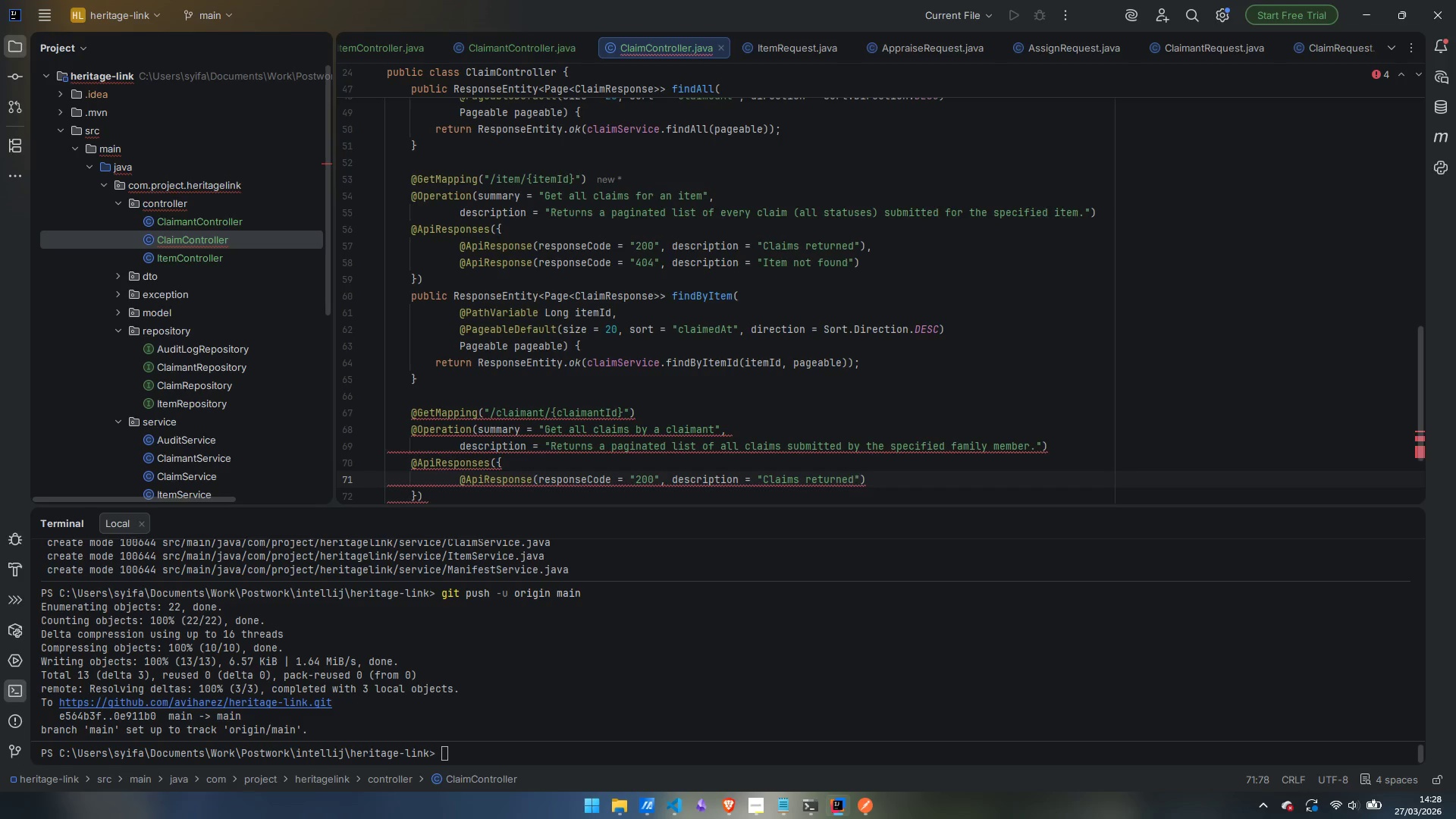 
key(ArrowRight)
 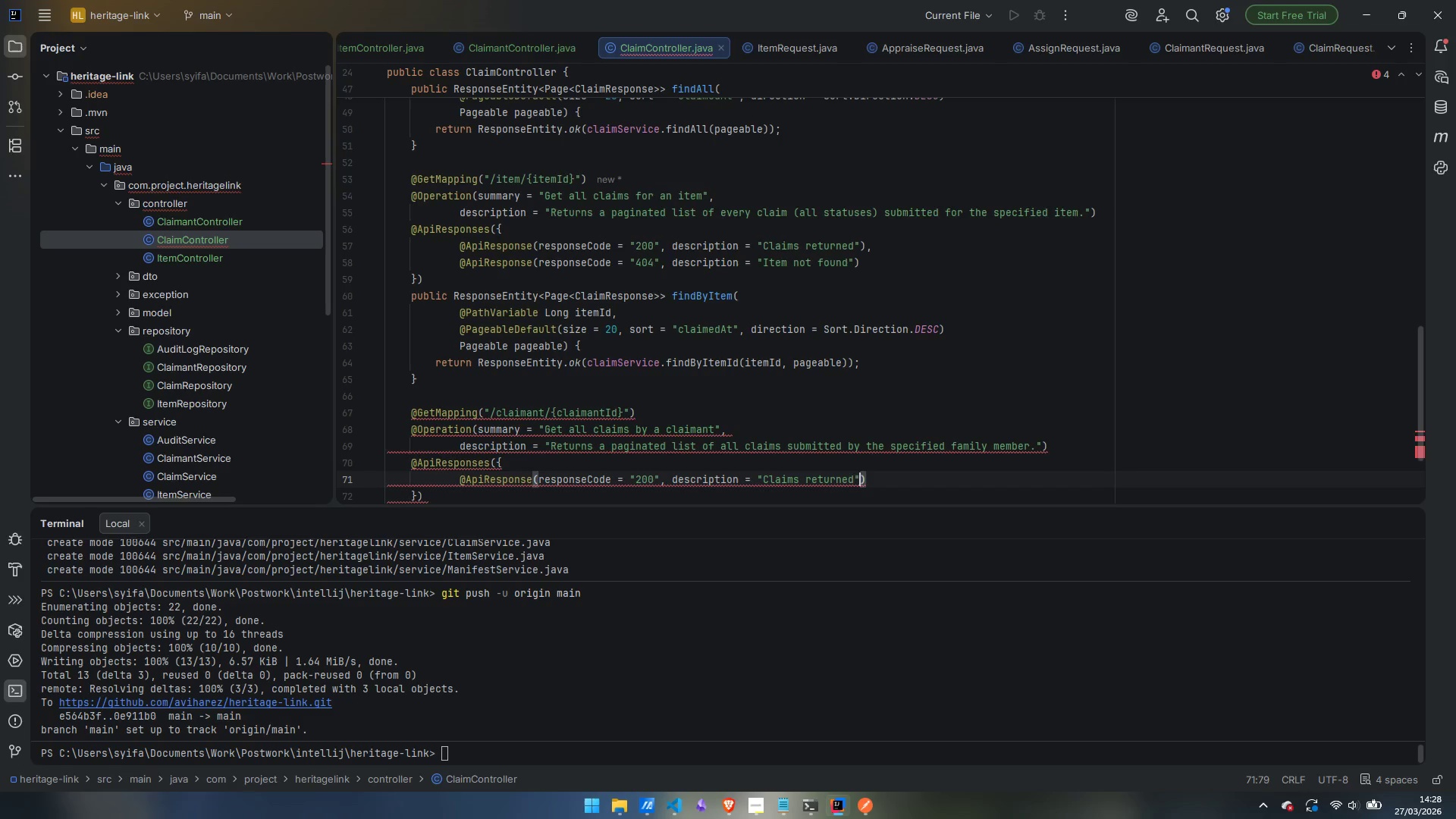 
key(ArrowRight)
 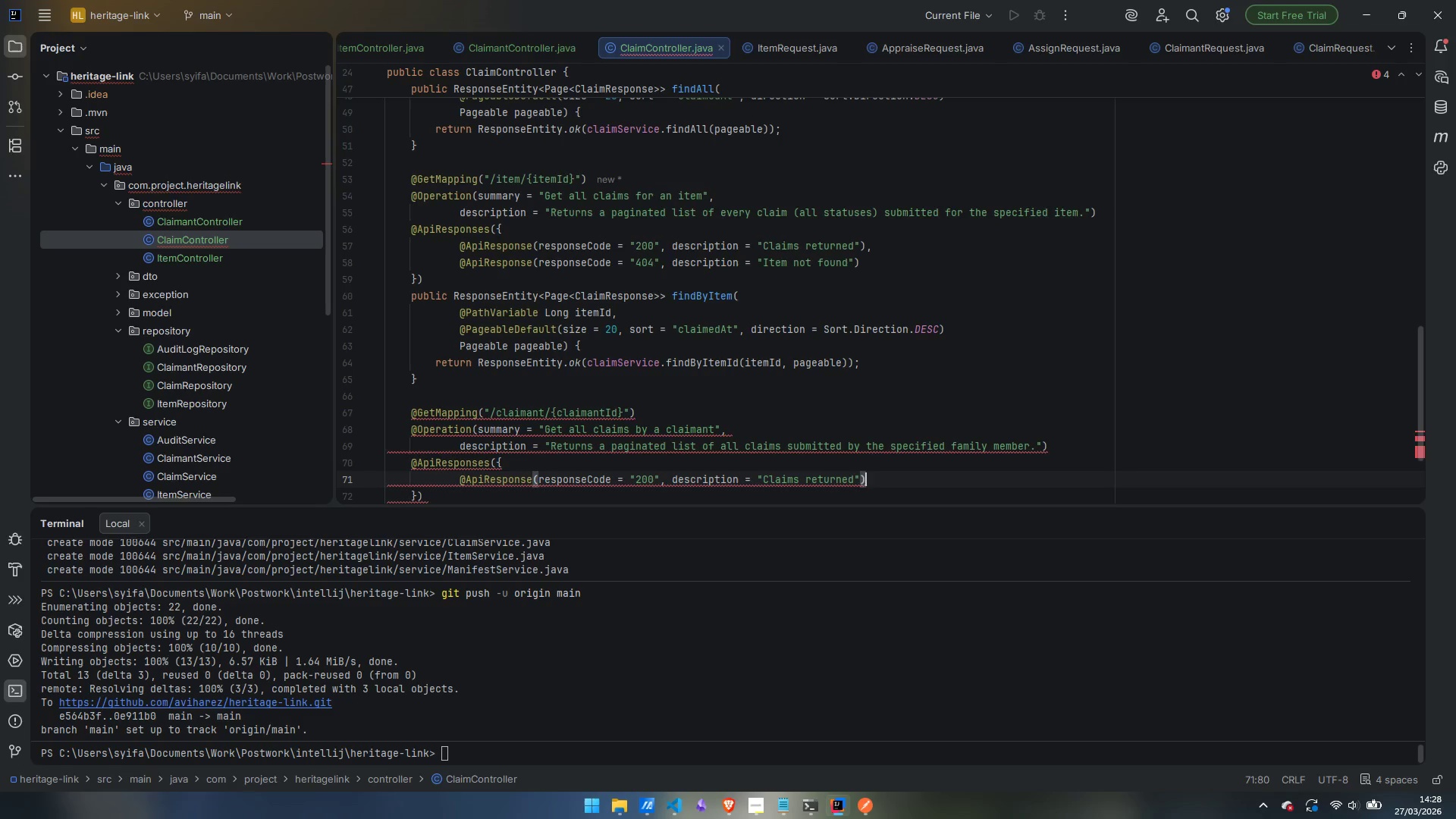 
key(Comma)
 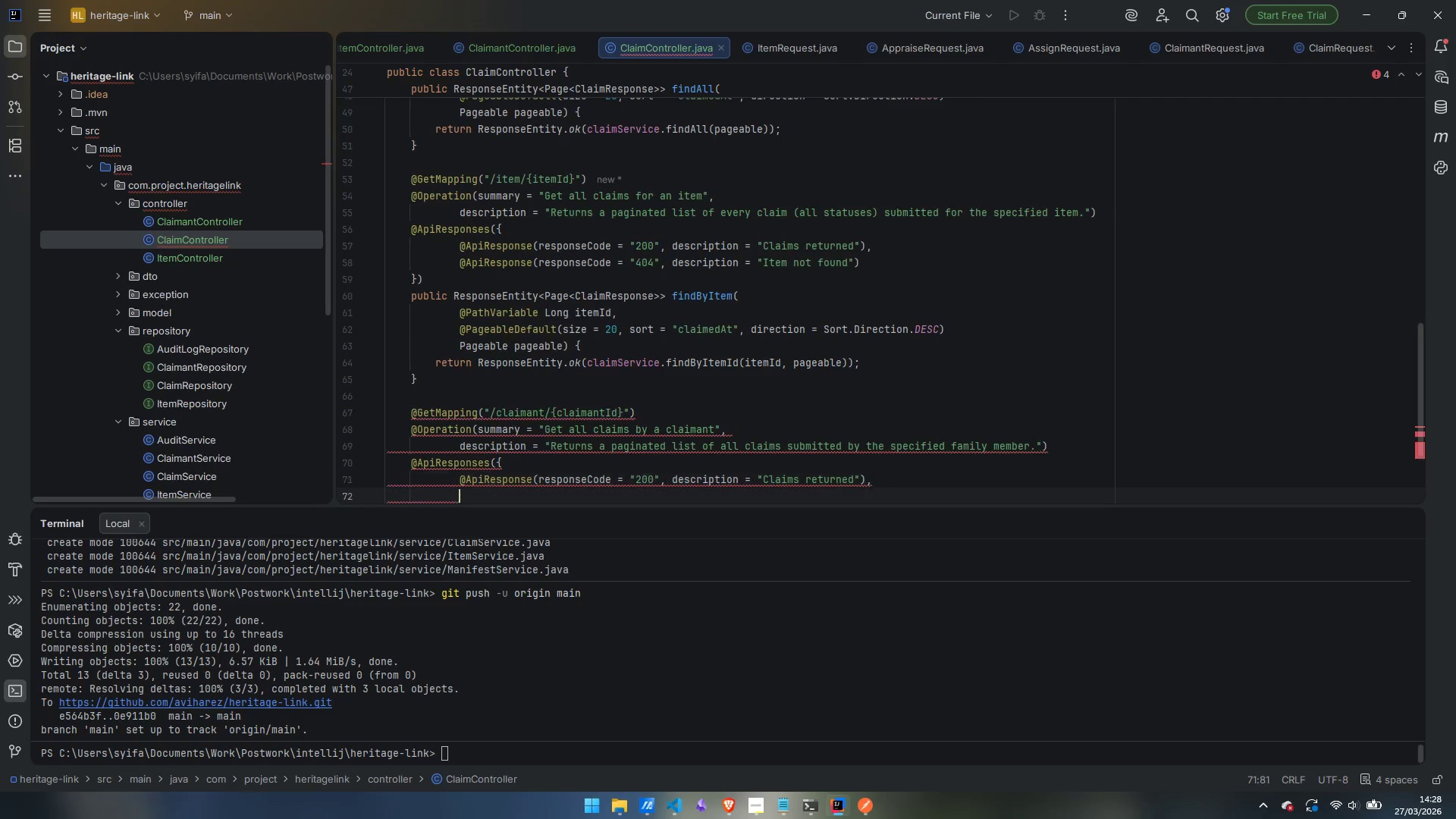 
key(Enter)
 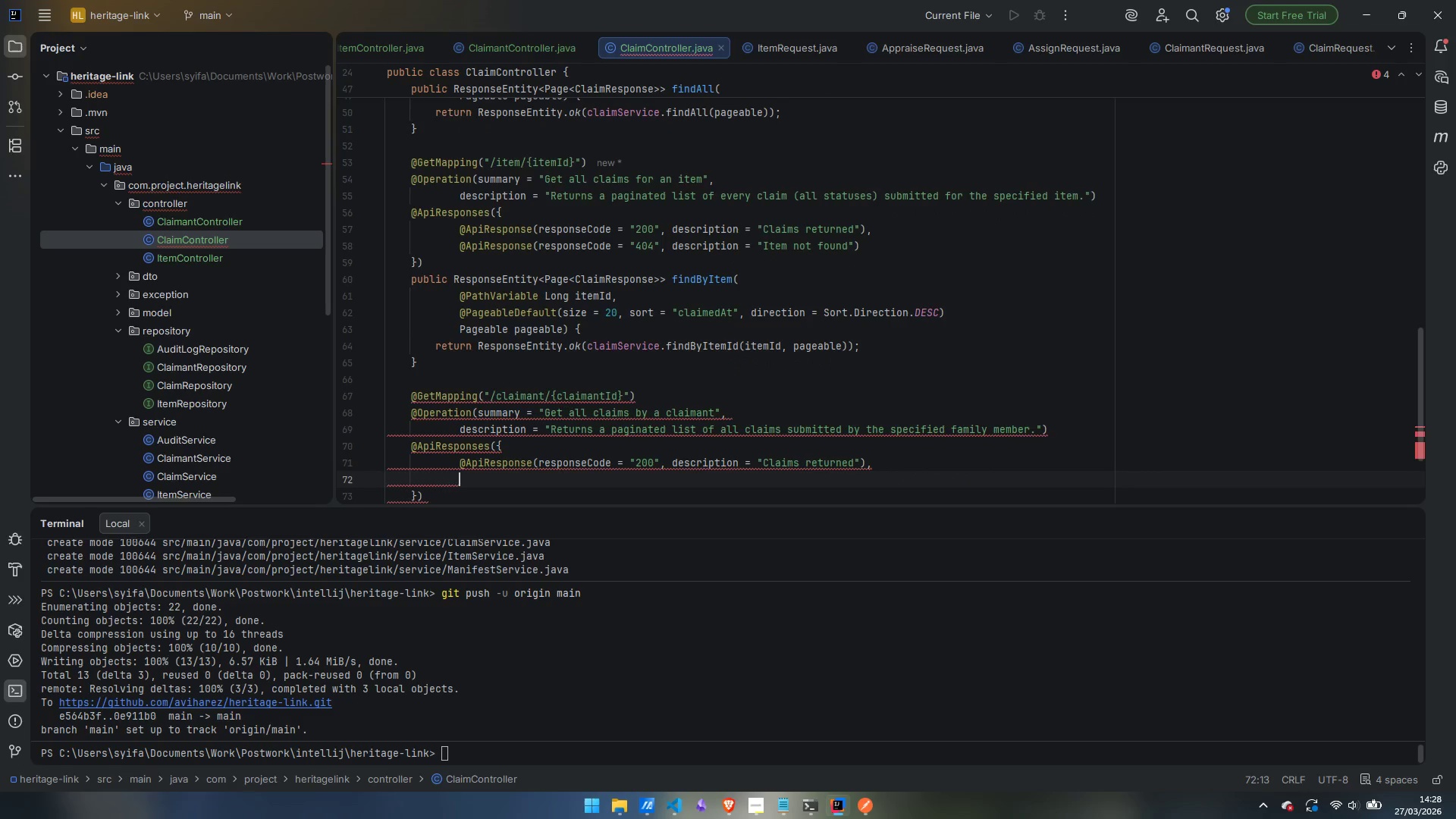 
type(@Api)
 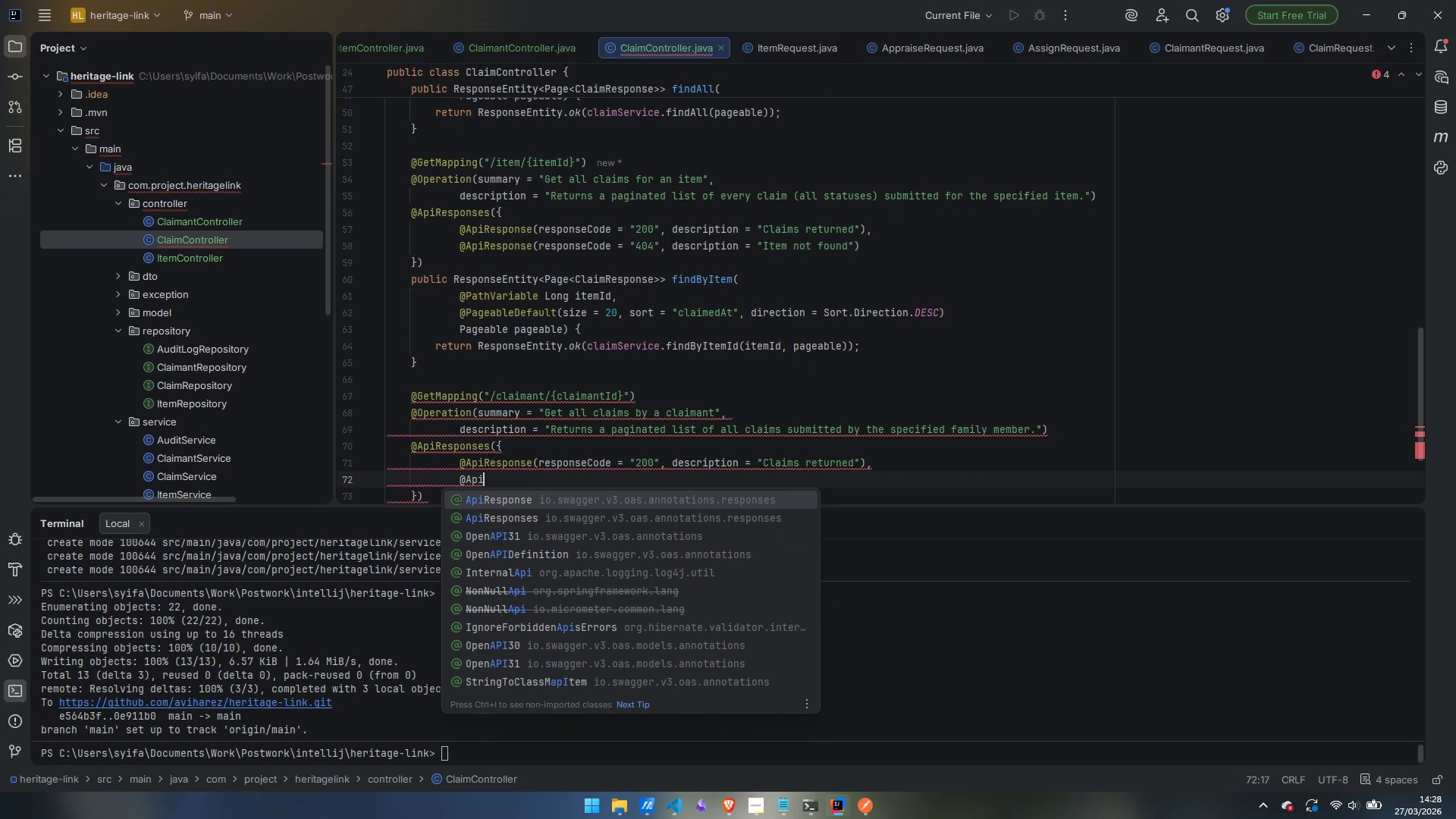 
key(Enter)
 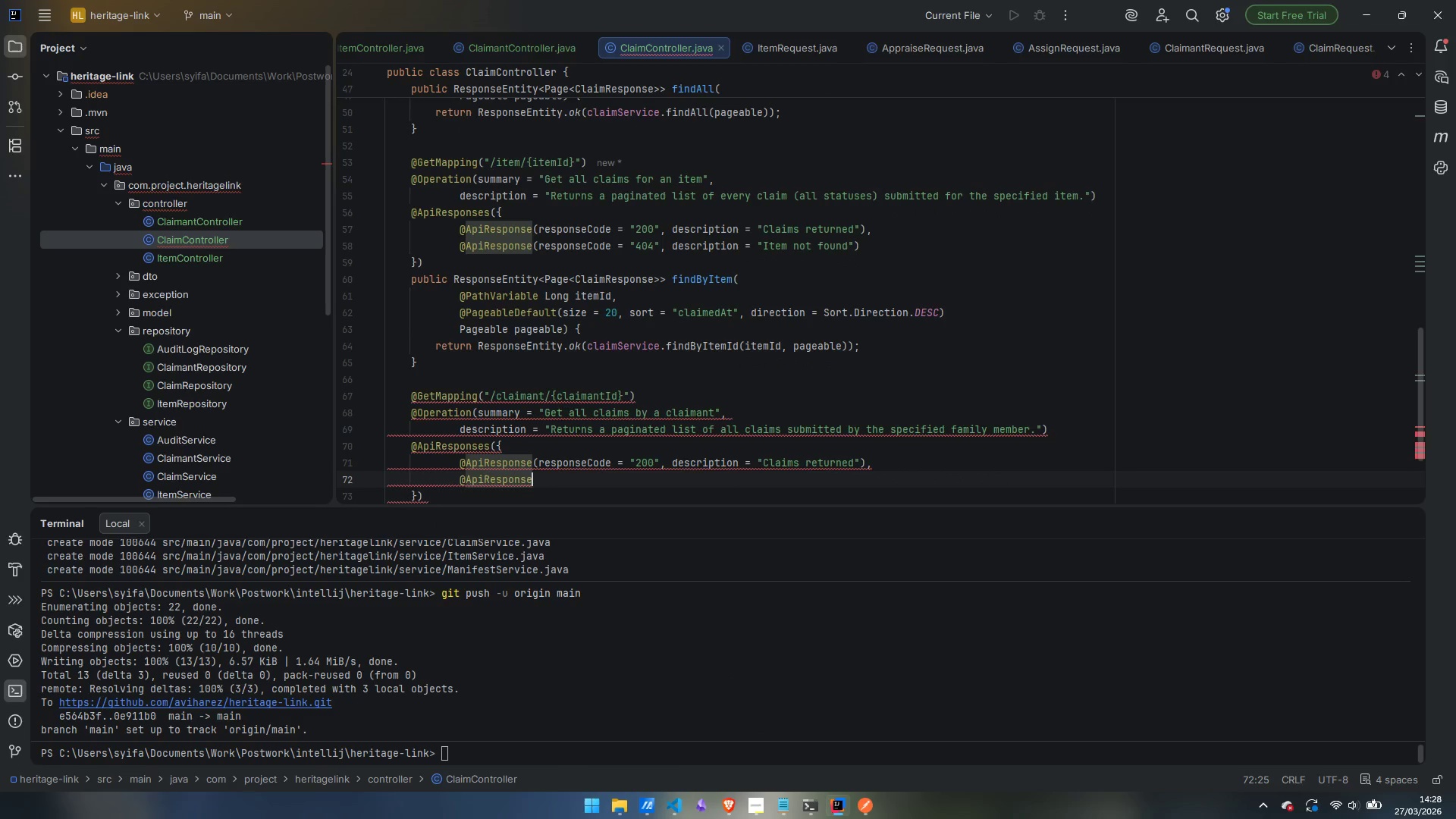 
type((respo)
 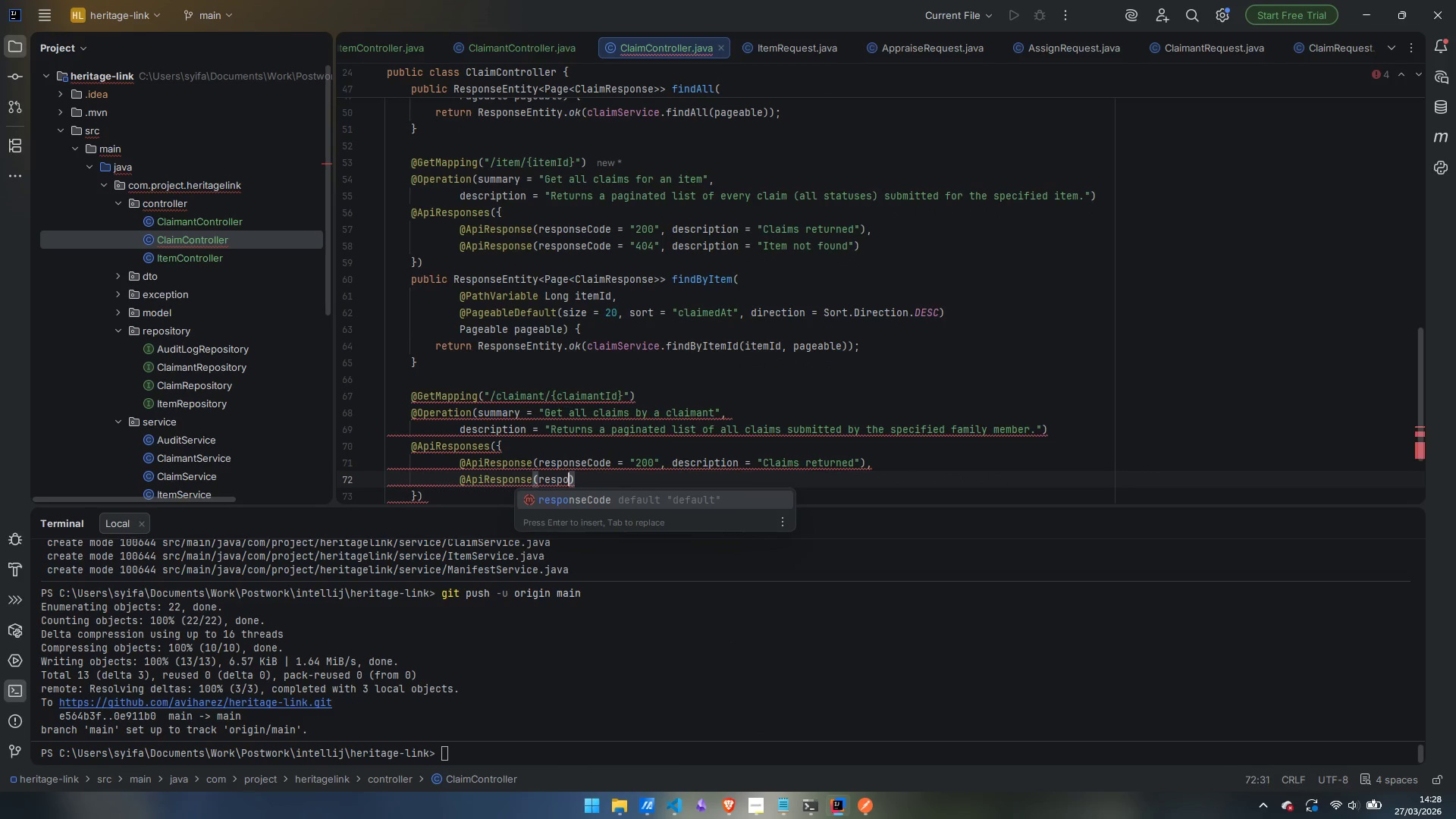 
key(Enter)
 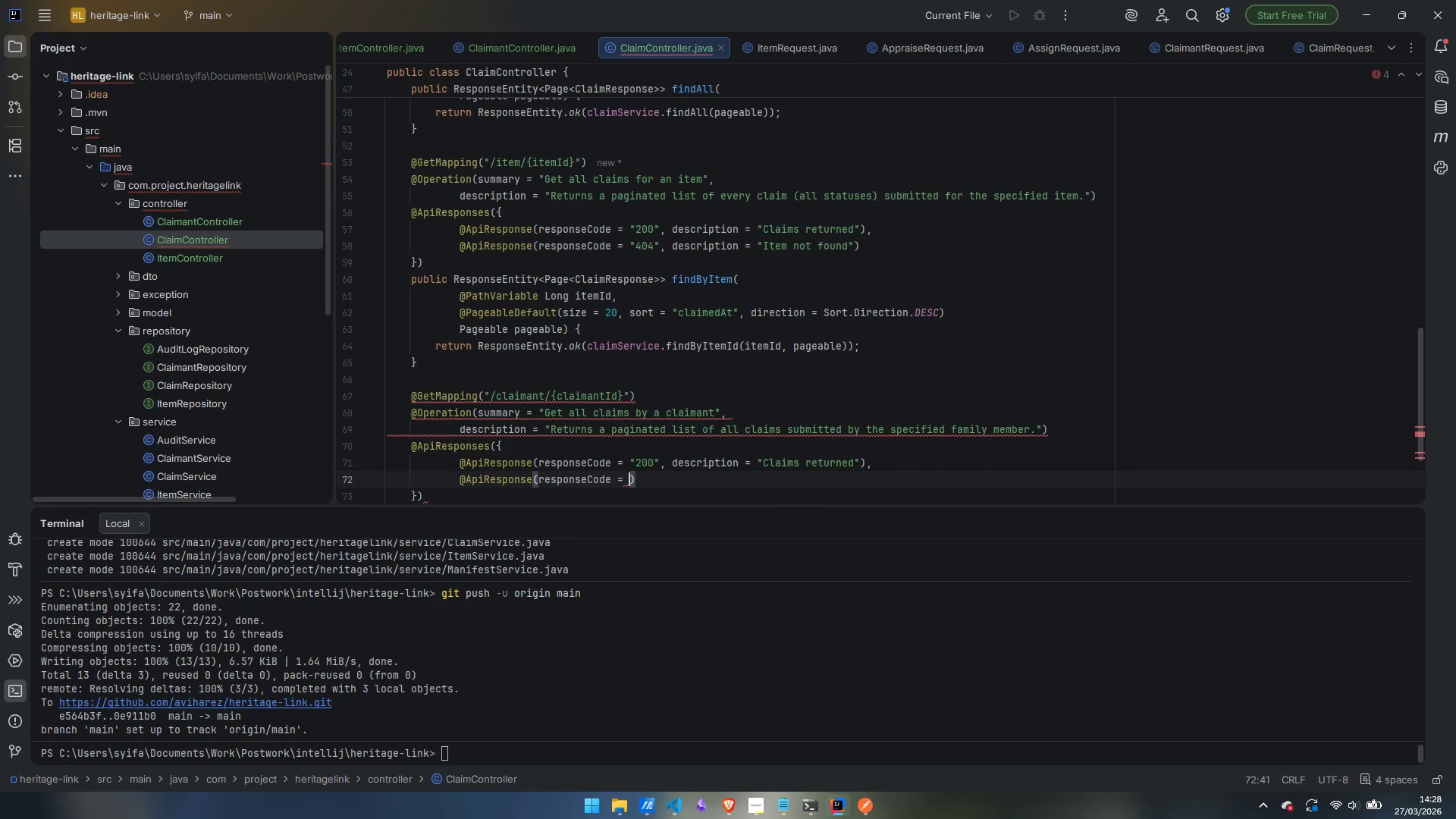 
type("404)
 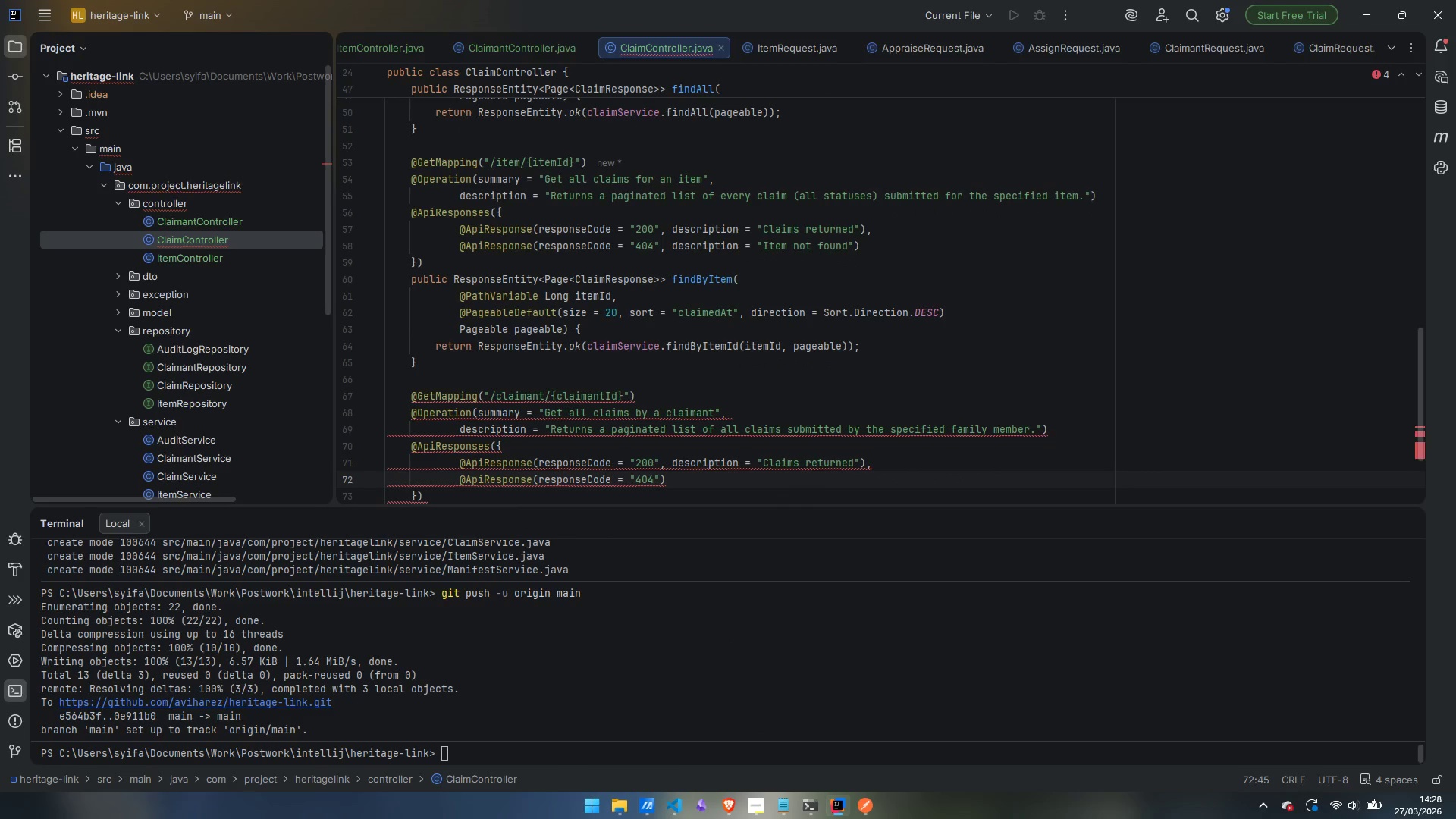 
key(ArrowRight)
 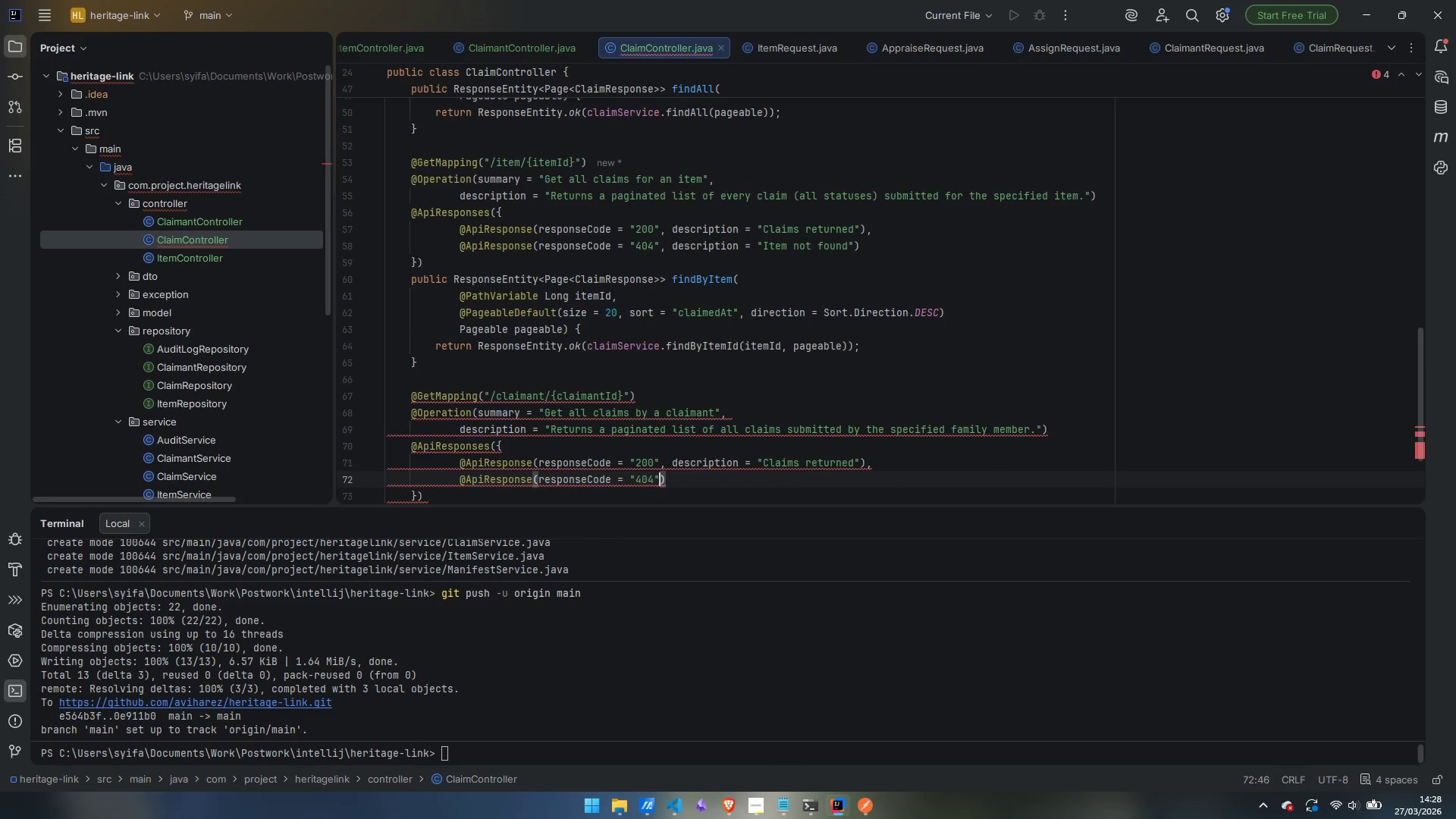 
type(, desc)
 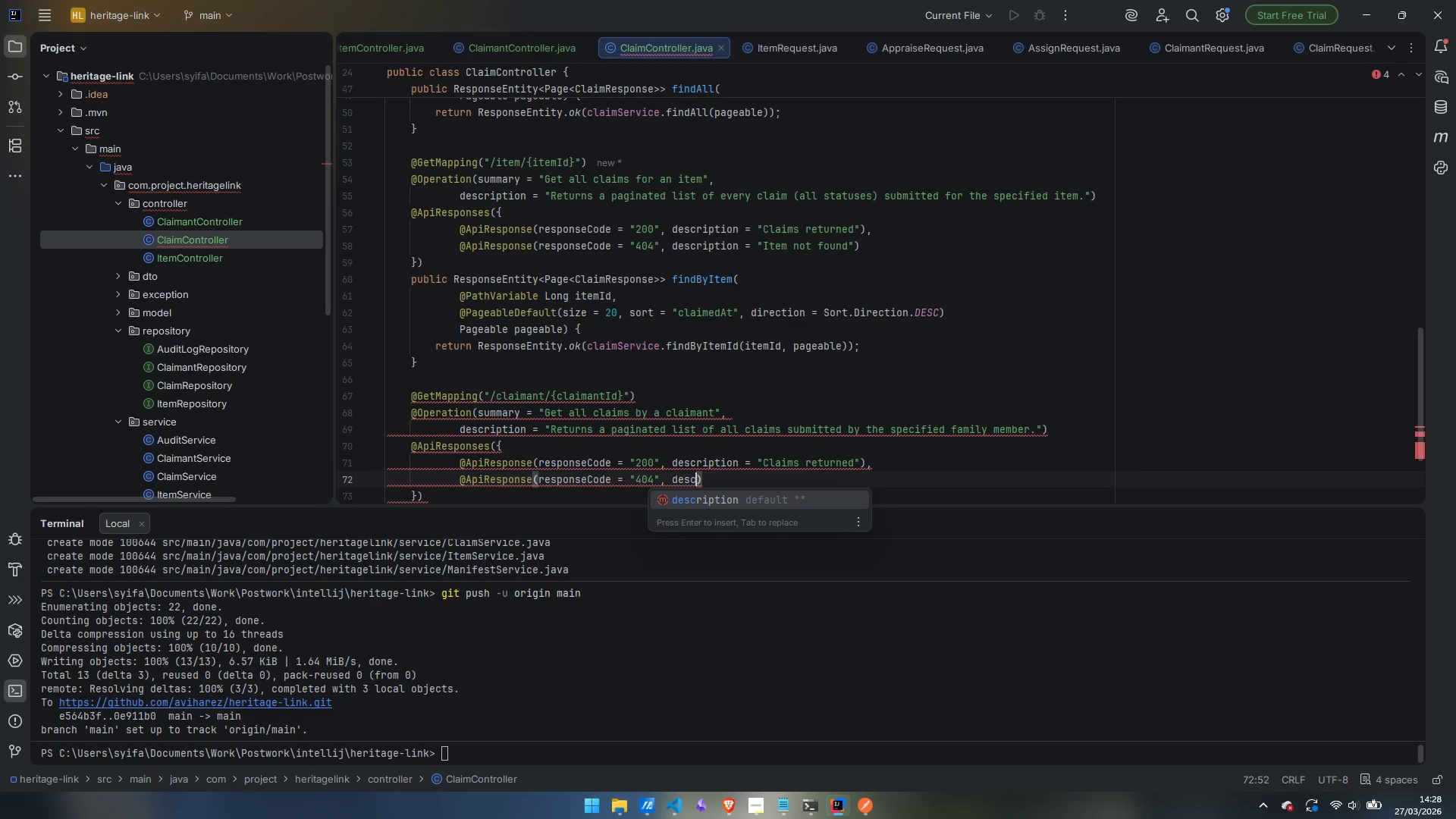 
key(Enter)
 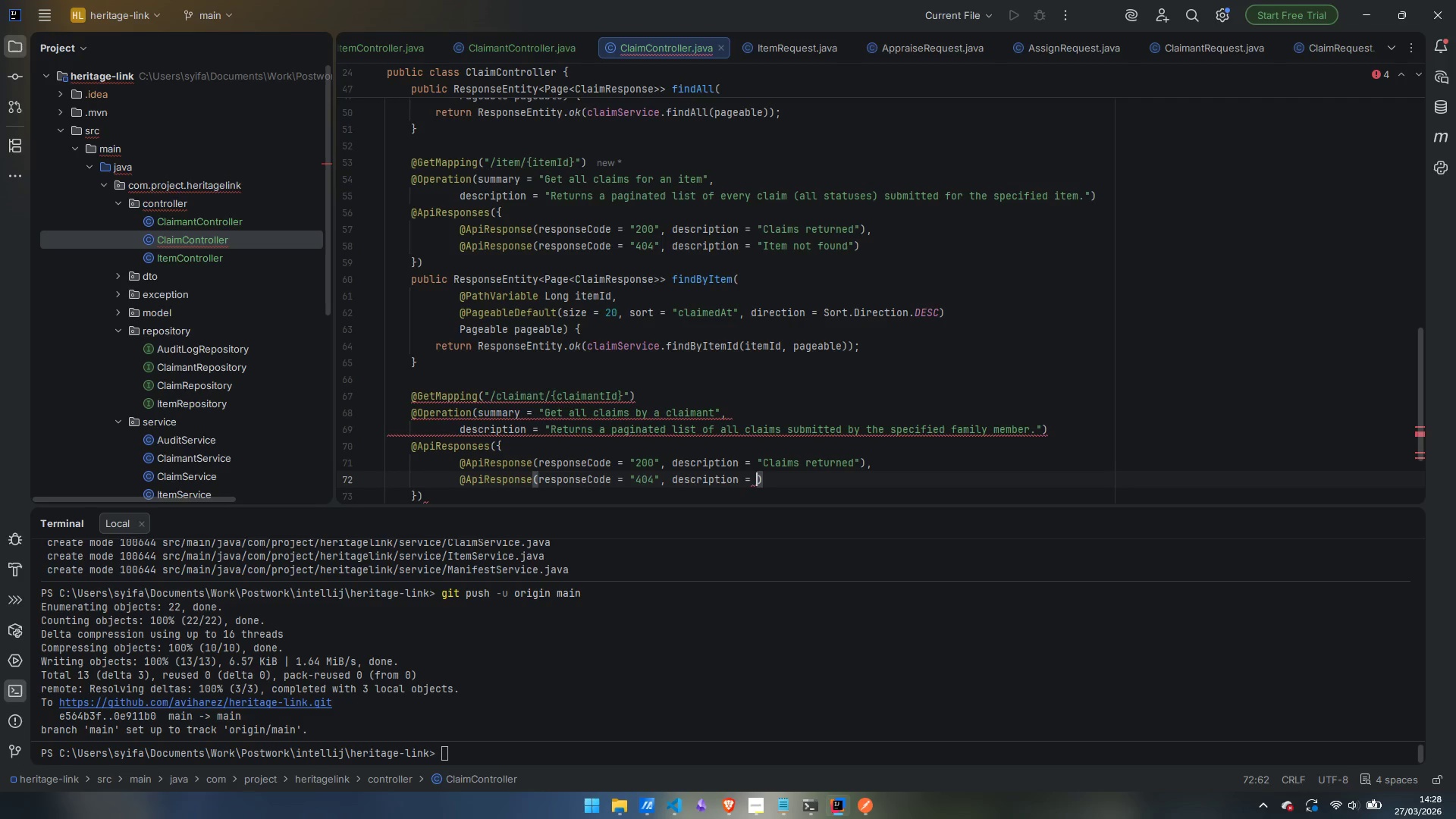 
type("Cla)
 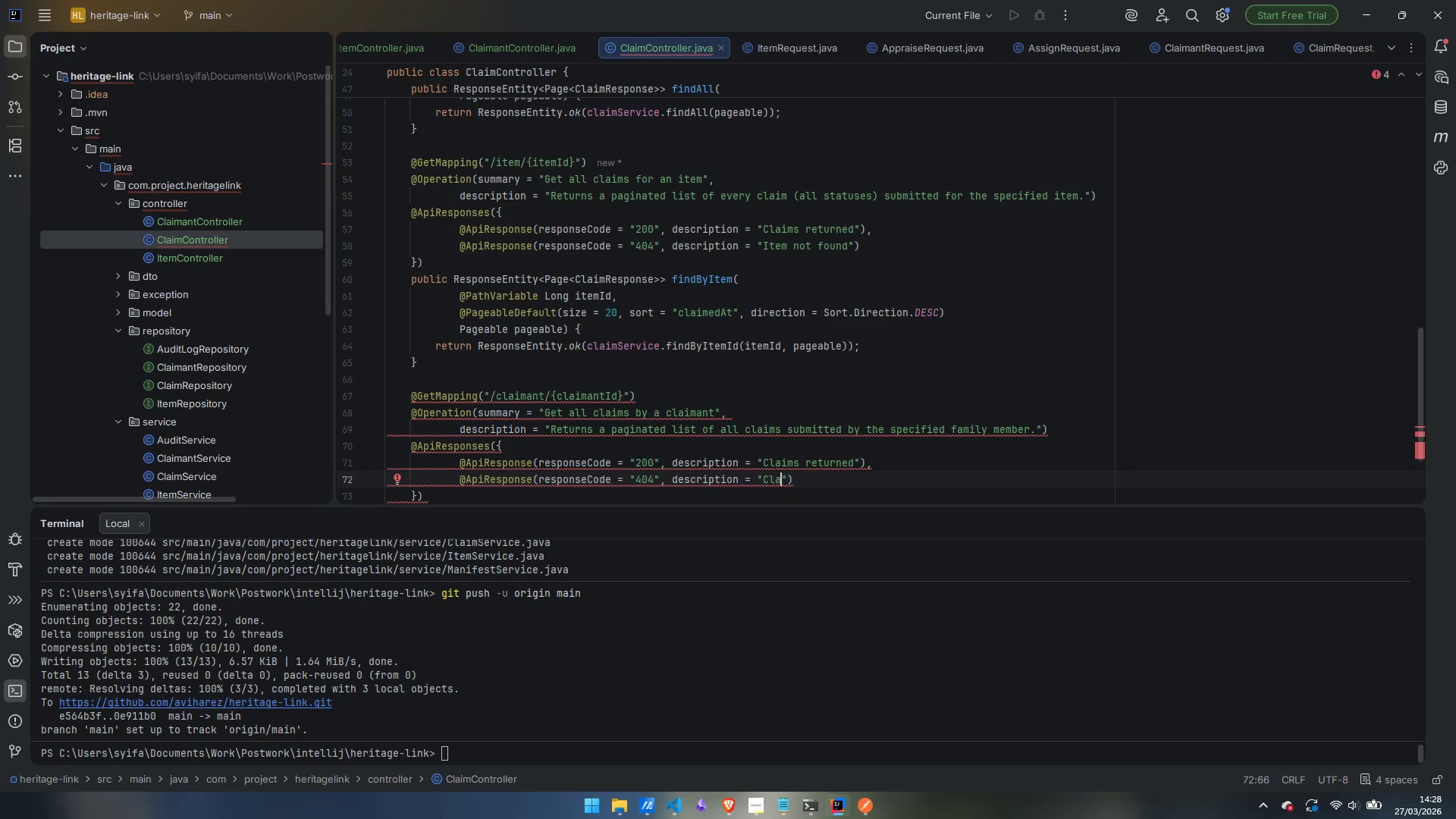 
wait(11.0)
 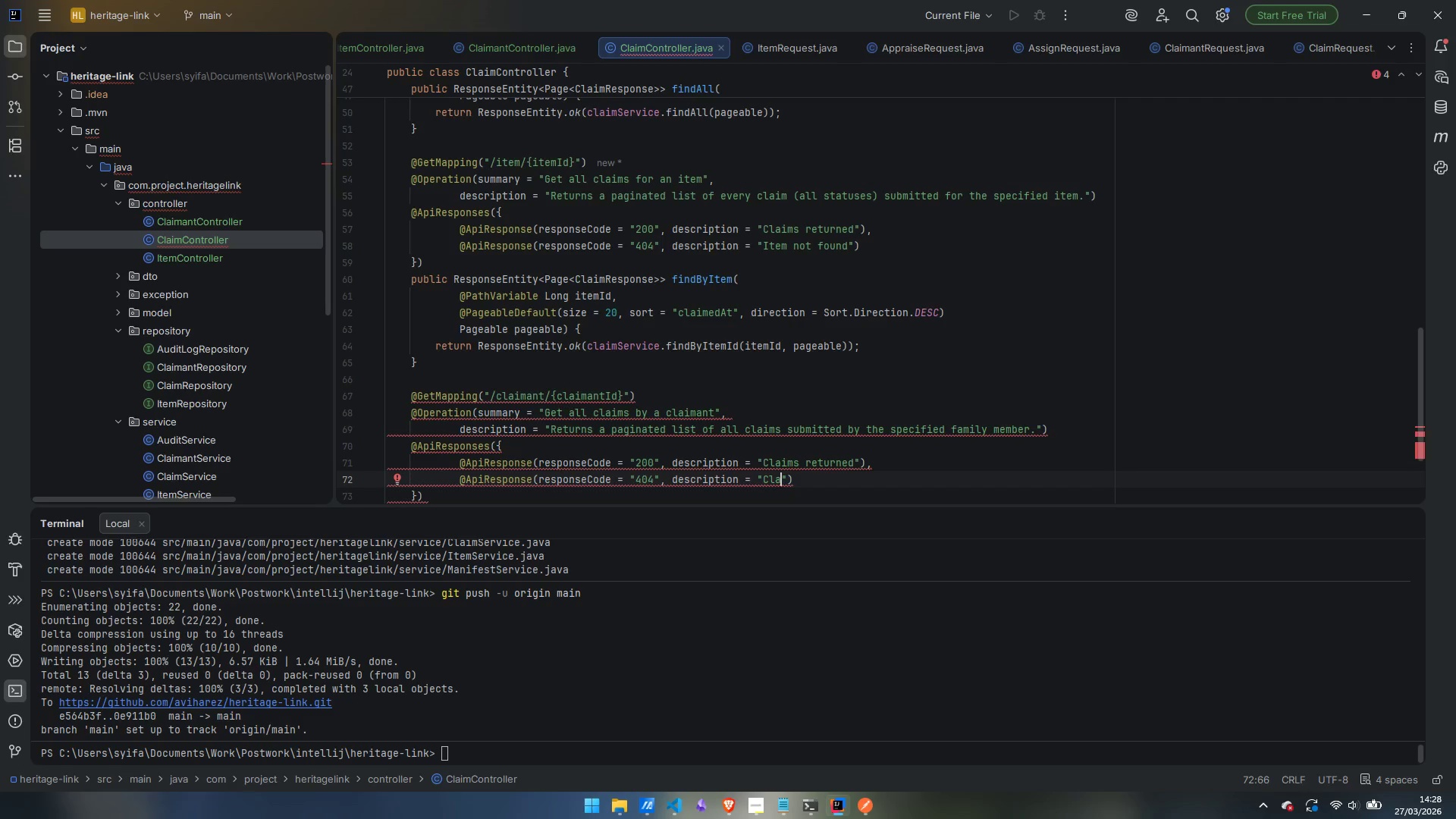 
type(iam)
key(Backspace)
key(Backspace)
type(mant not found)
 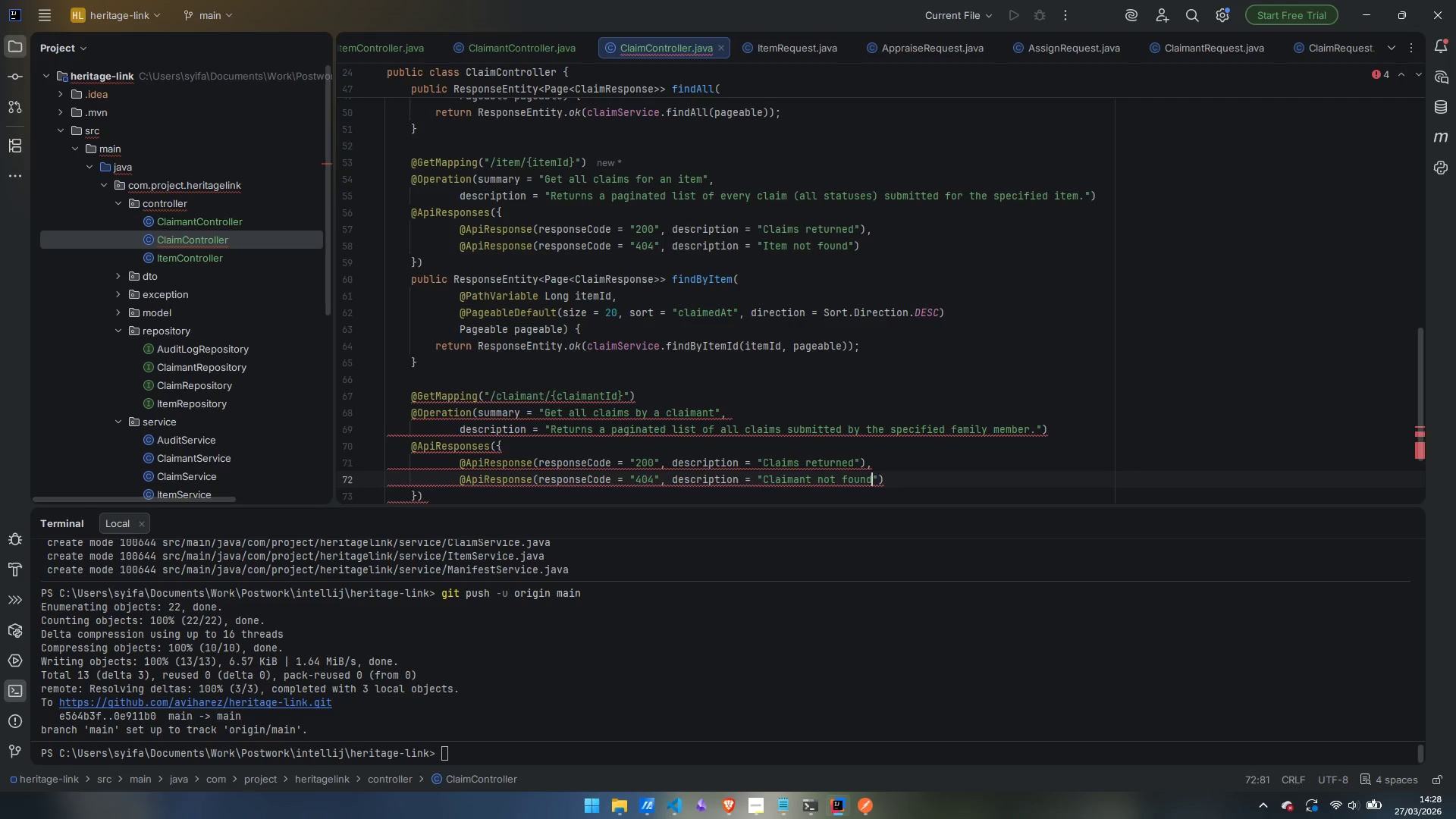 
key(ArrowRight)
 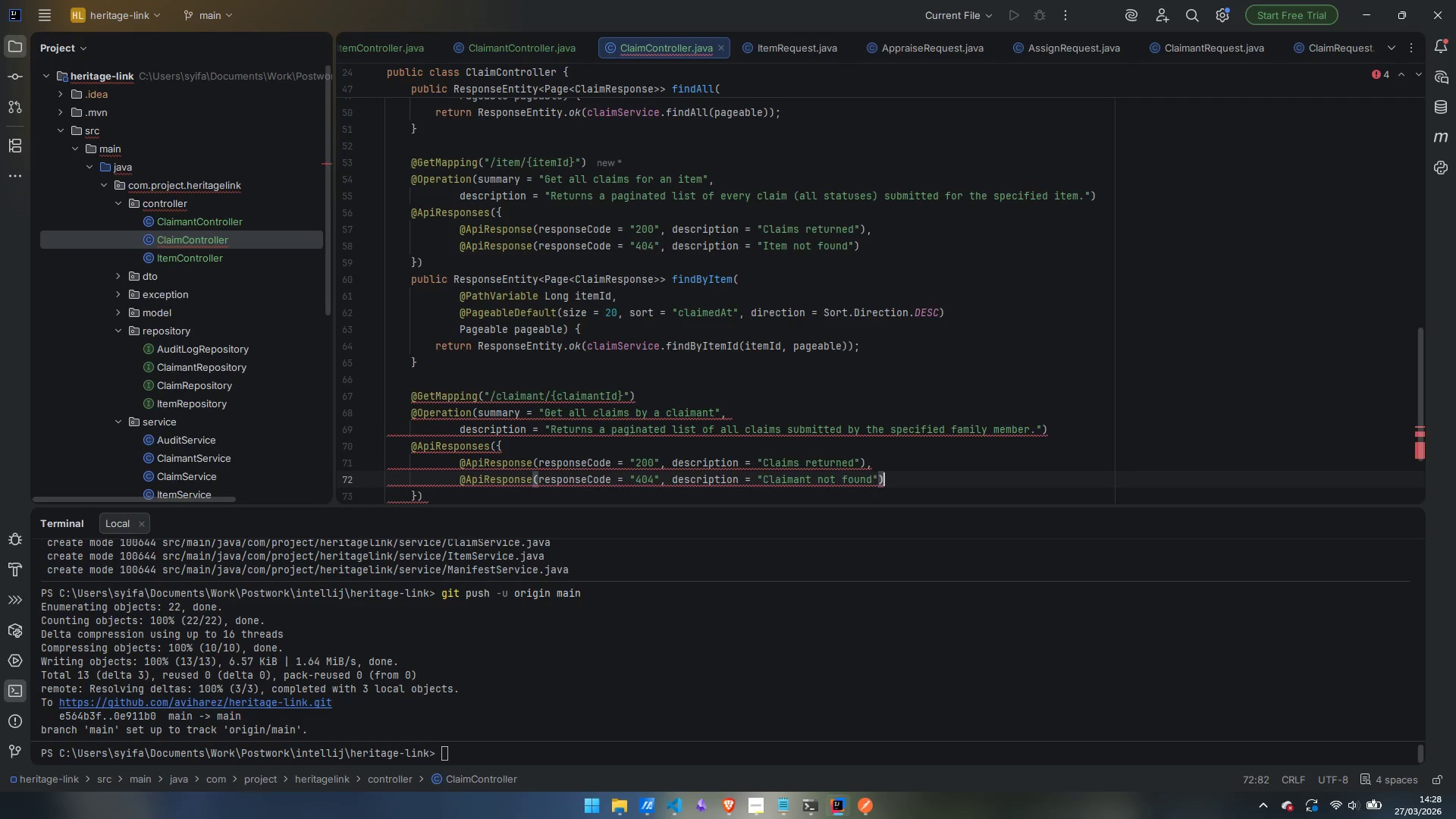 
key(ArrowRight)
 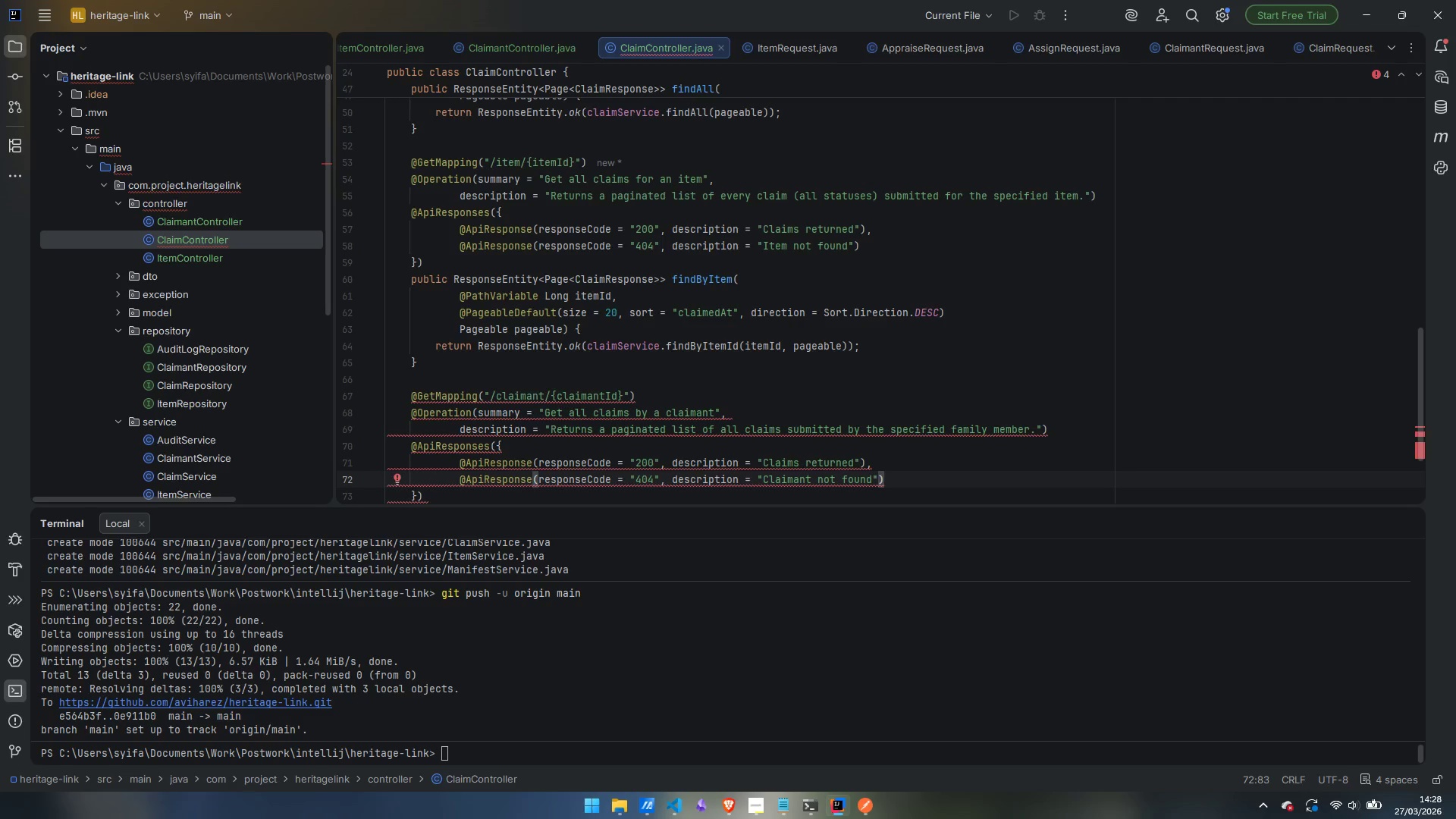 
key(ArrowDown)
 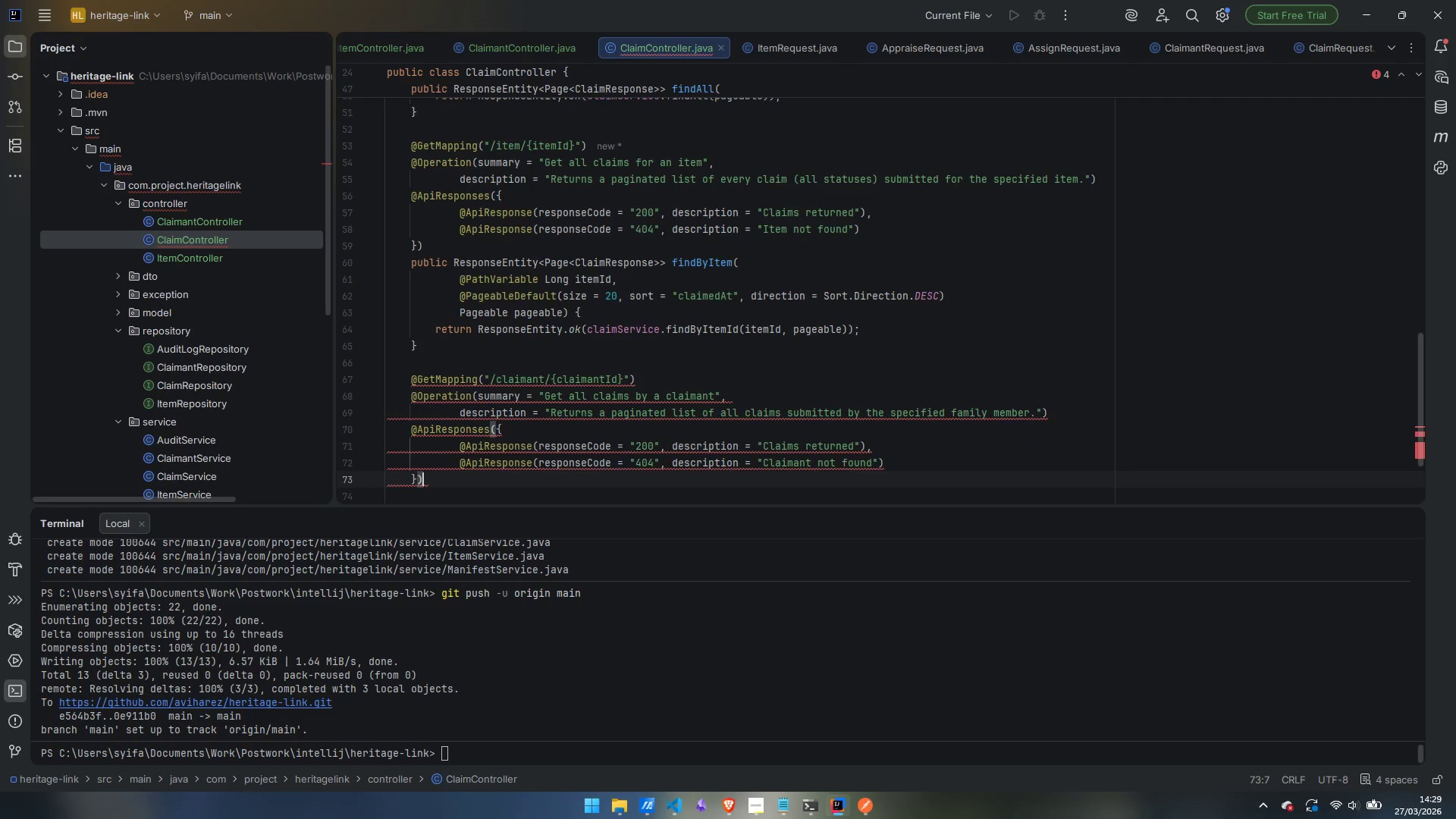 
key(Enter)
 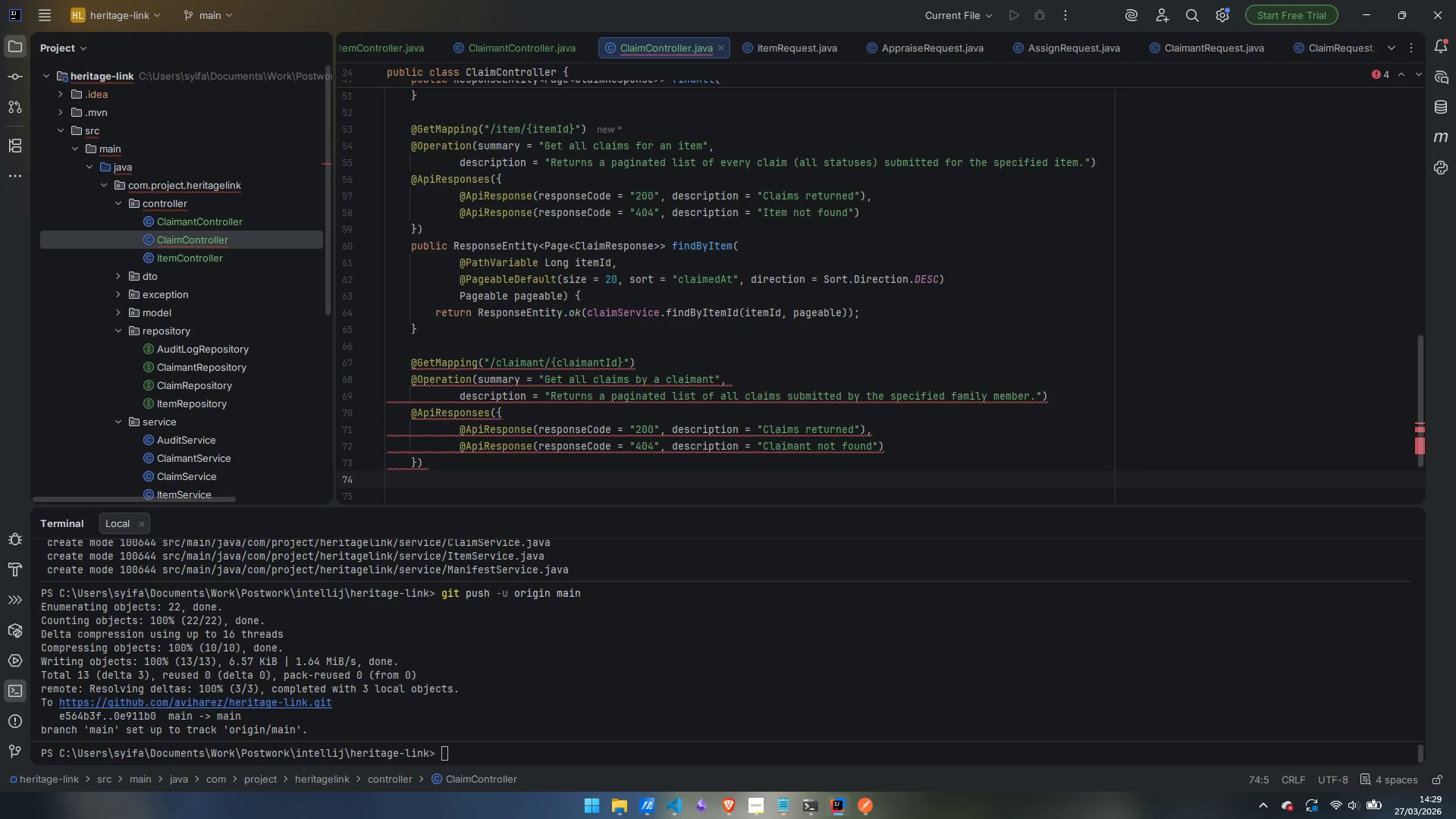 
wait(12.08)
 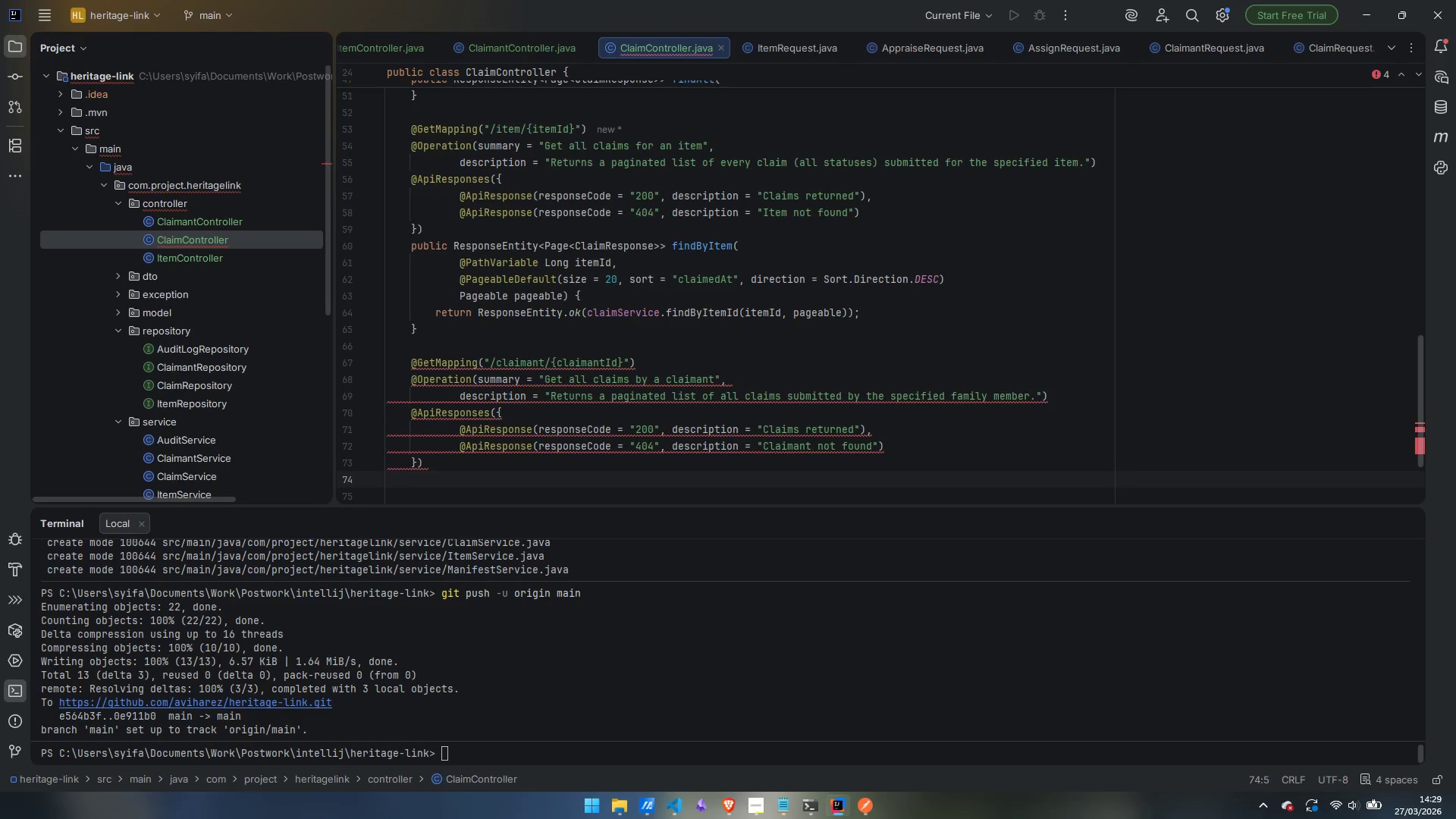 
type(public ResponseE)
 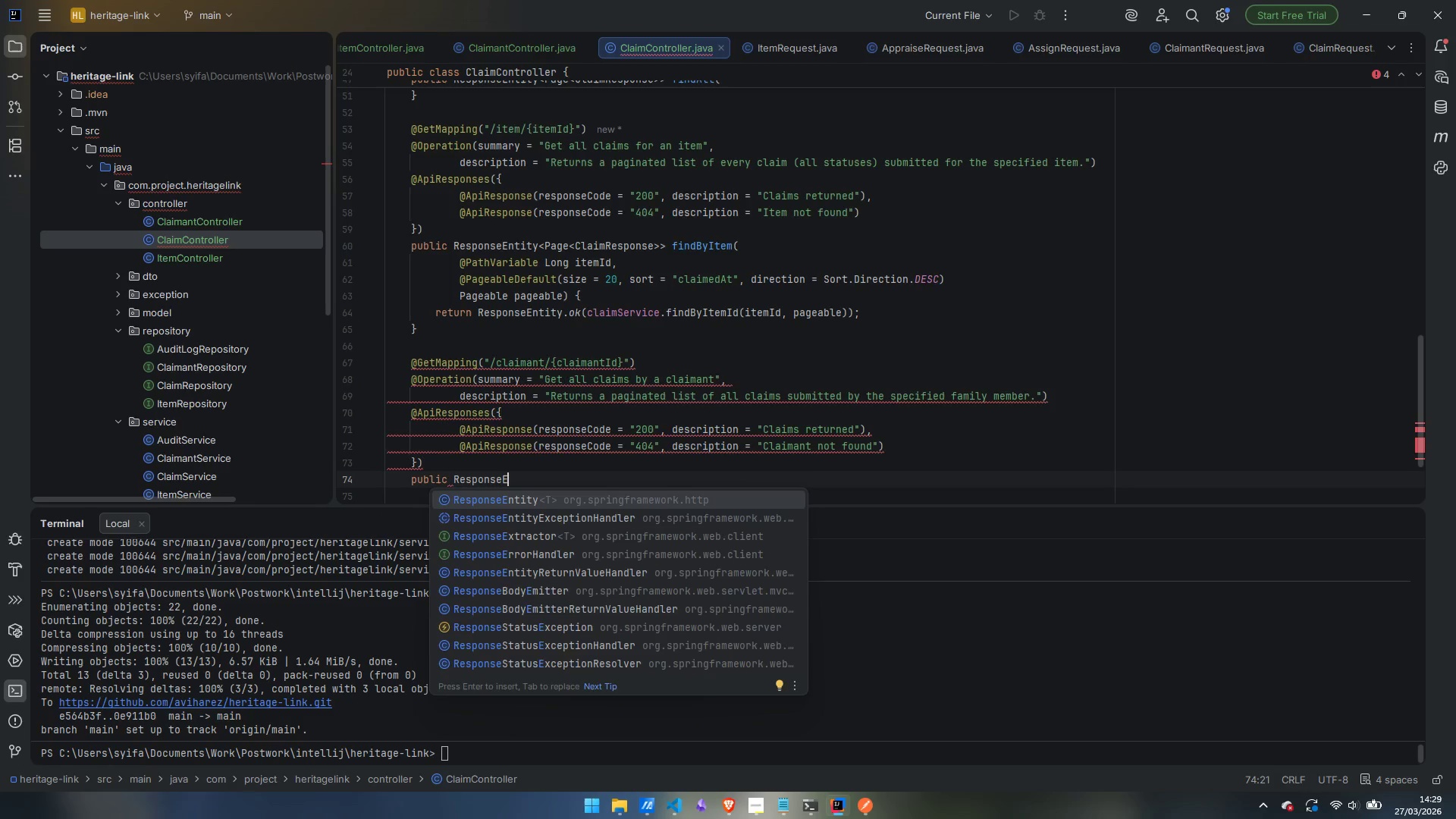 
key(Enter)
 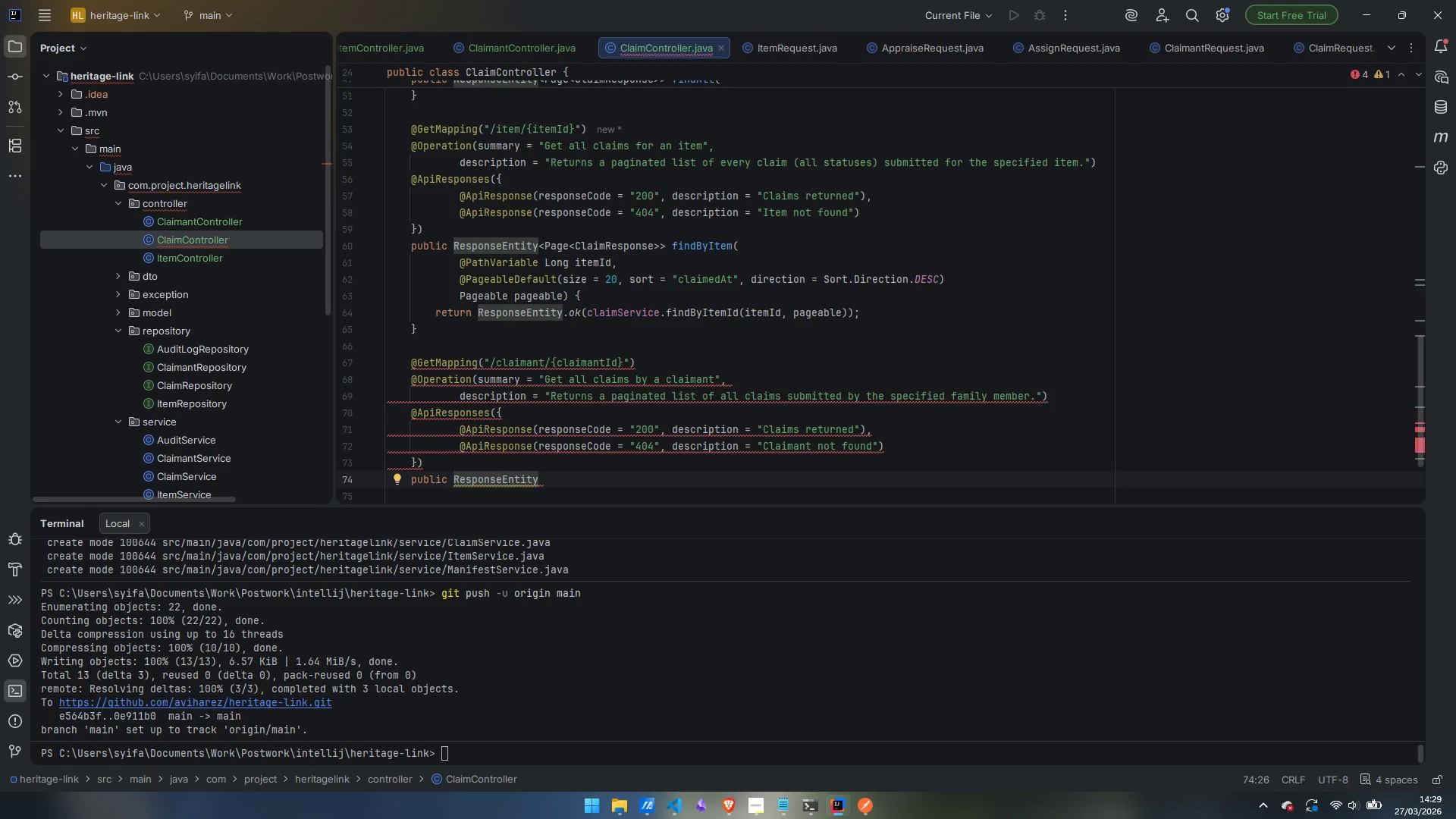 
type(<Page)
 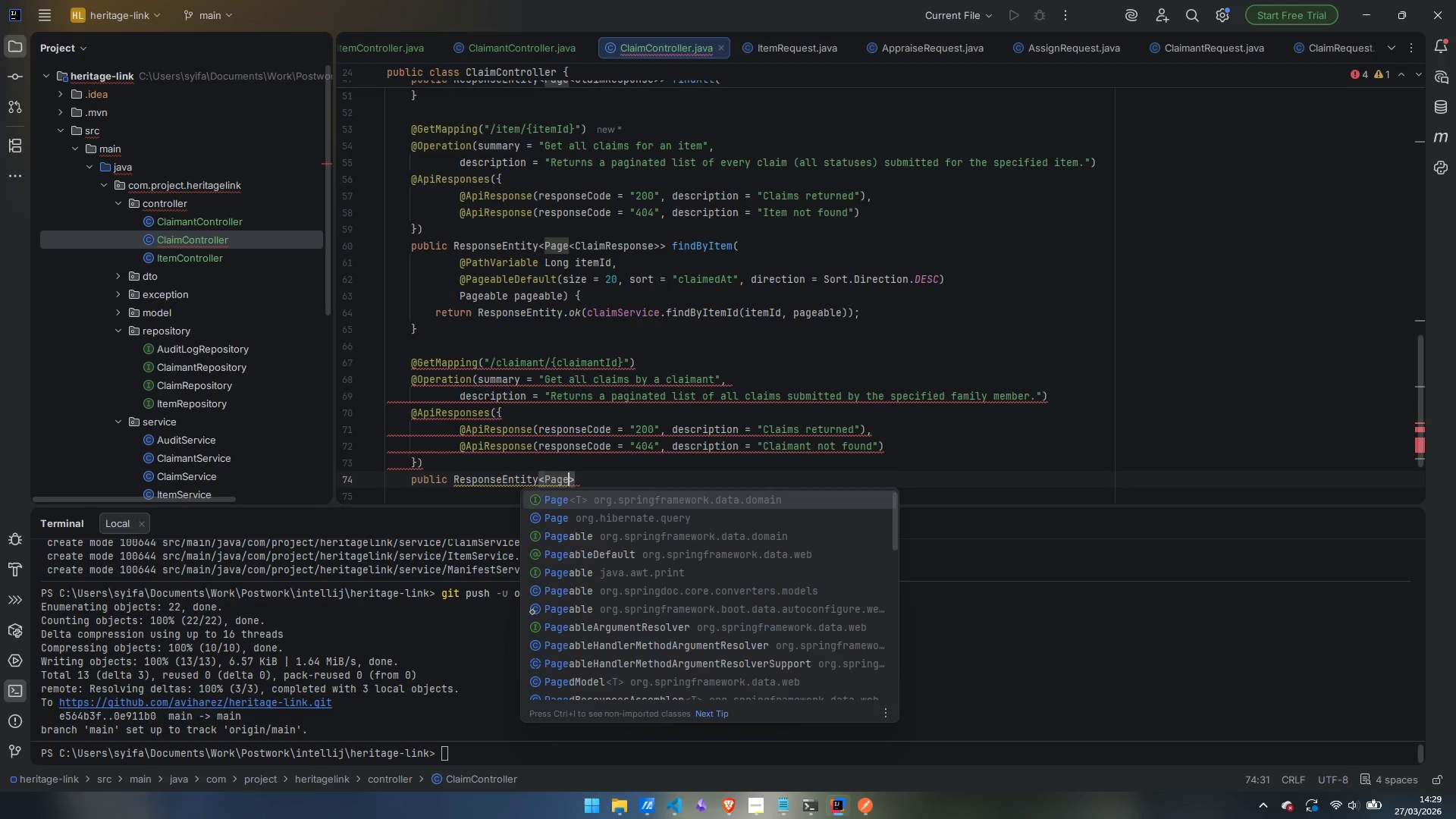 
key(Enter)
 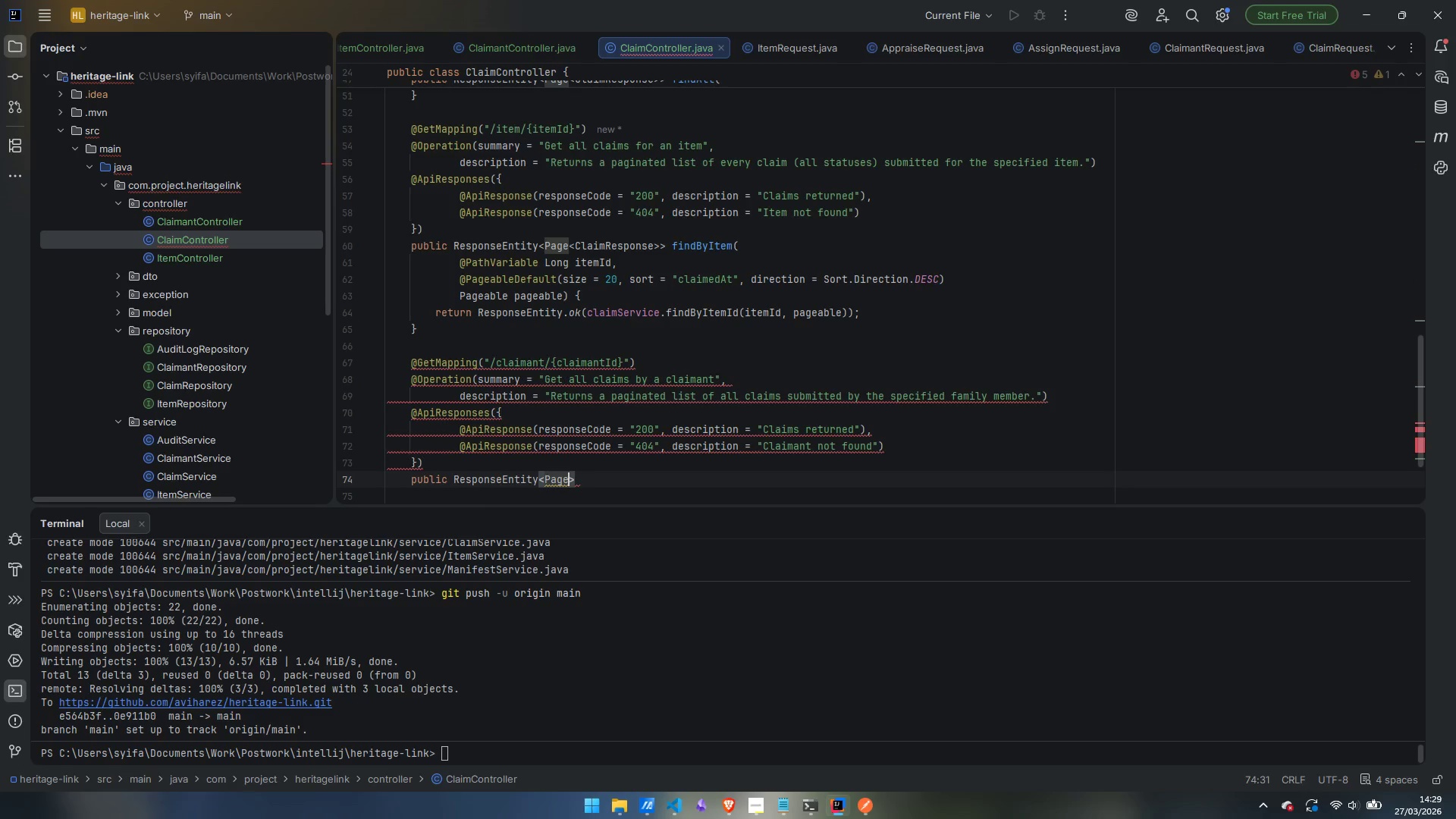 
type(<Claim)
 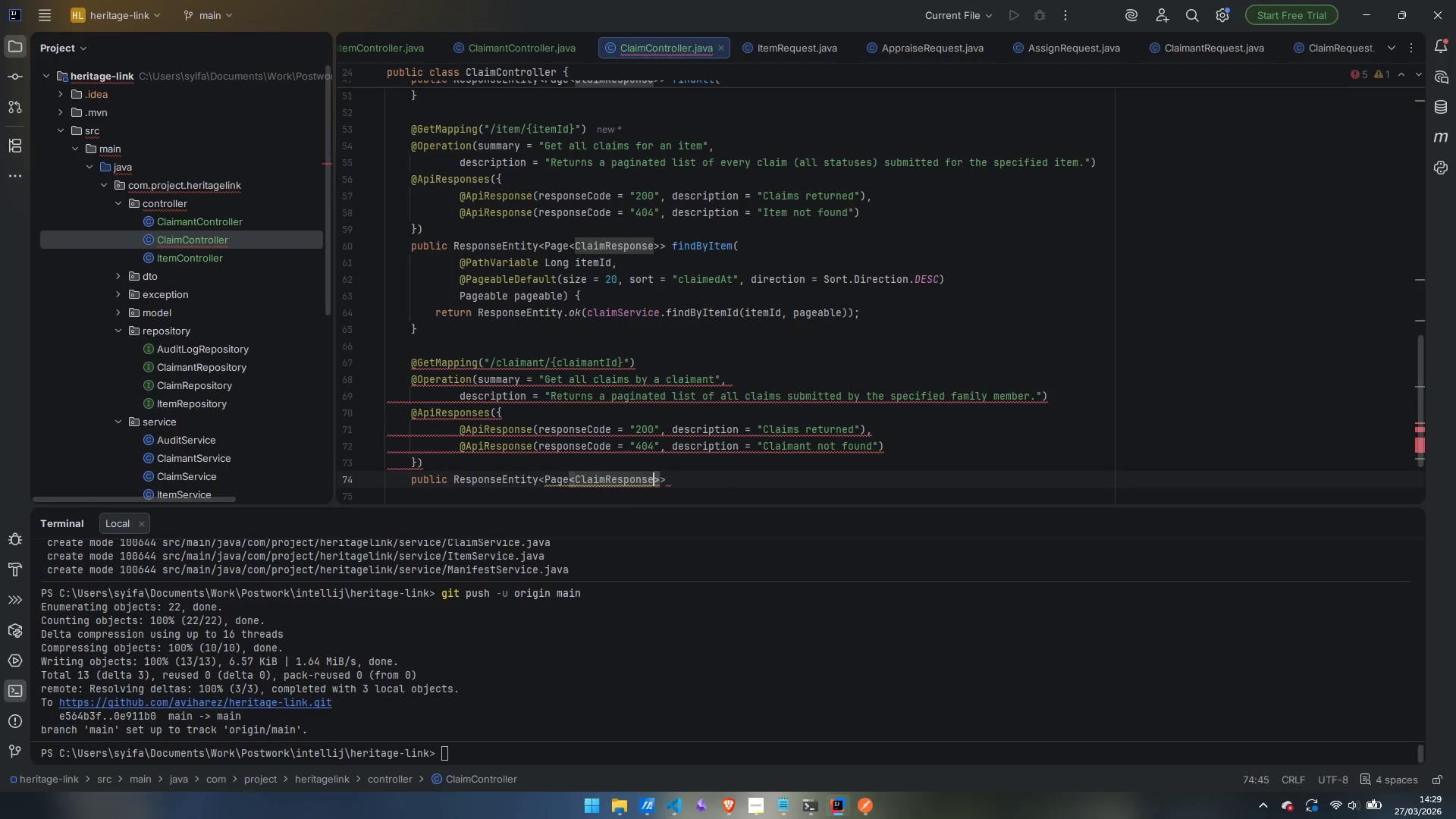 
 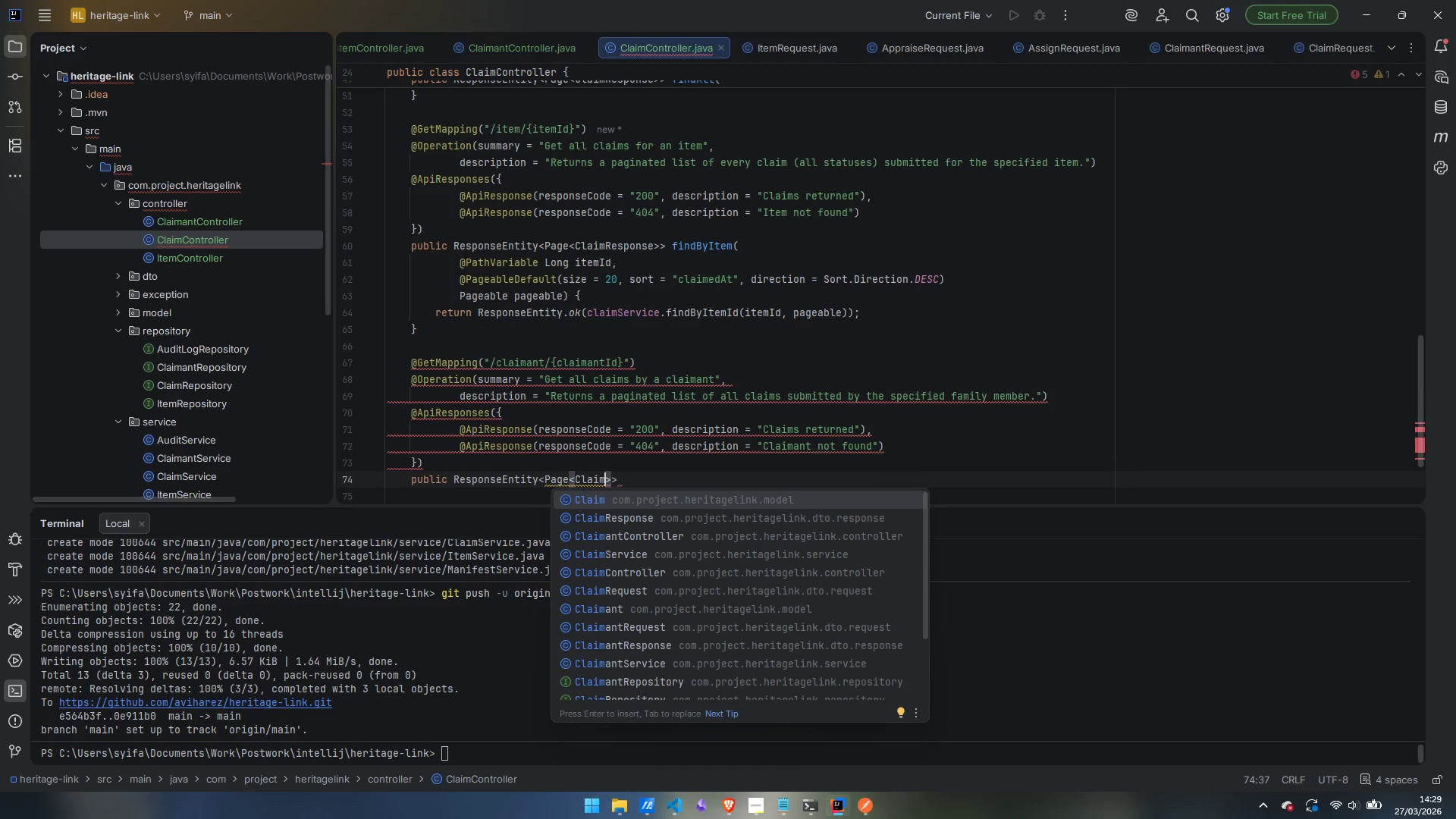 
key(ArrowDown)
 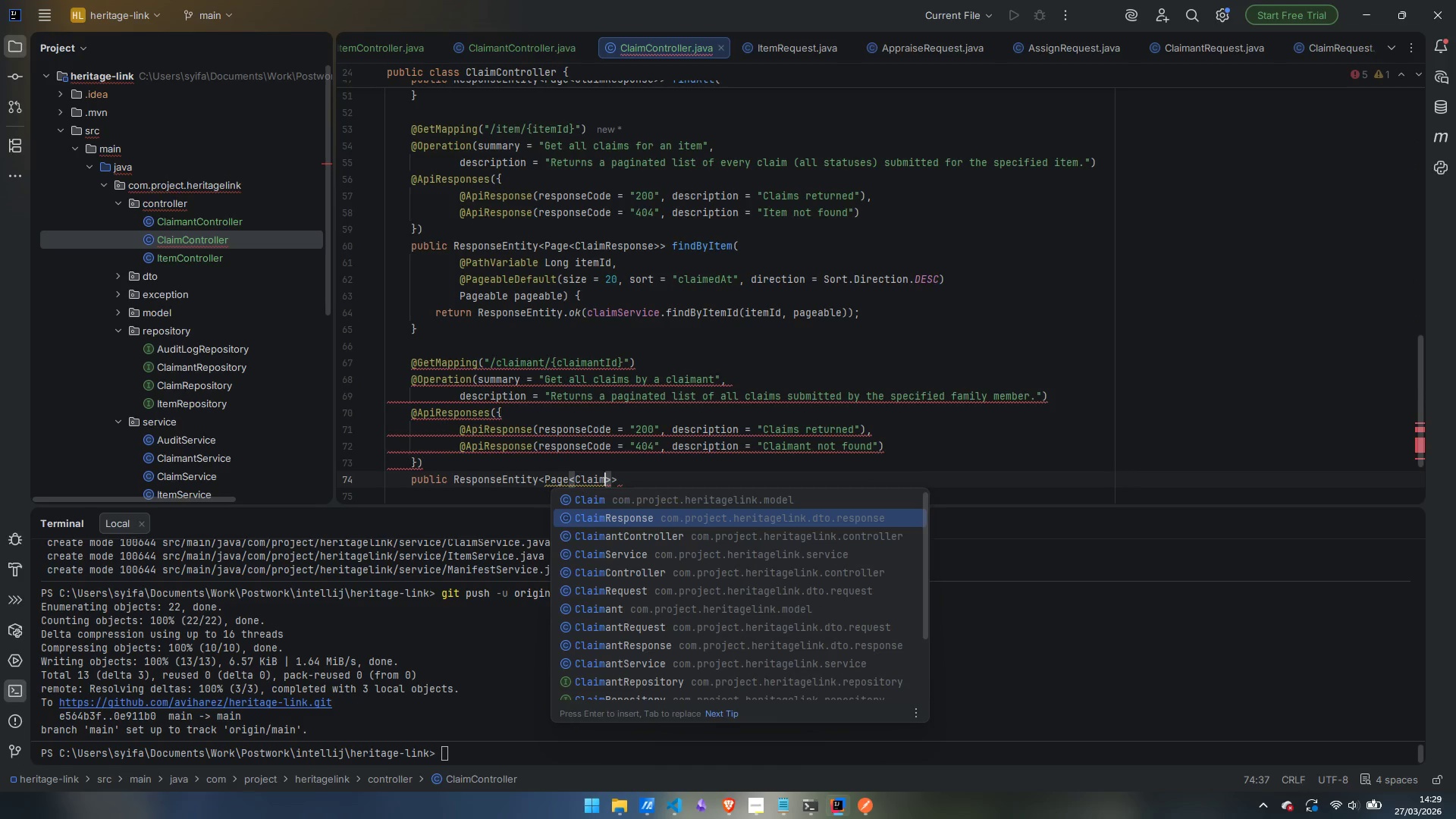 
key(Enter)
 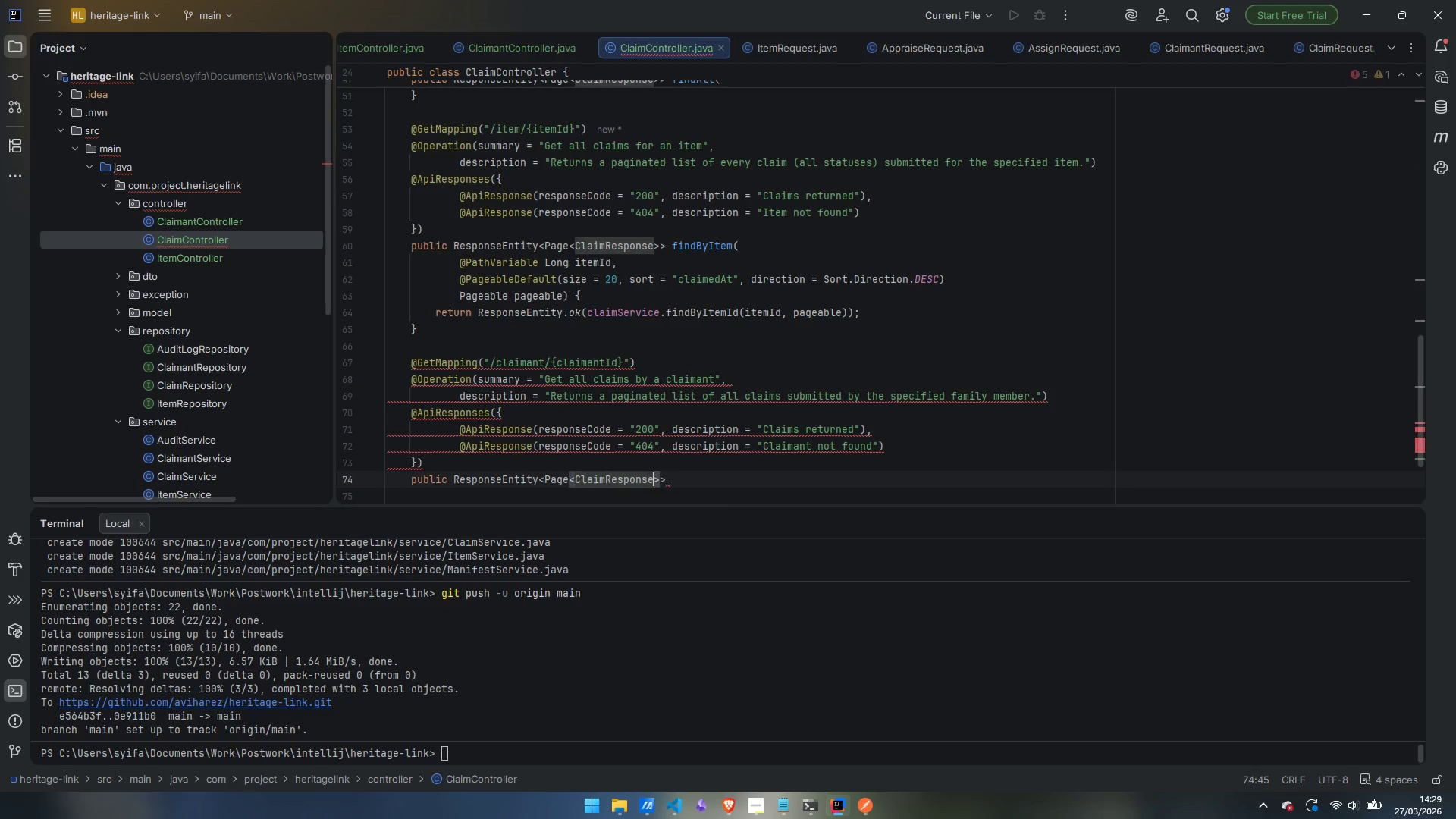 
key(ArrowRight)
 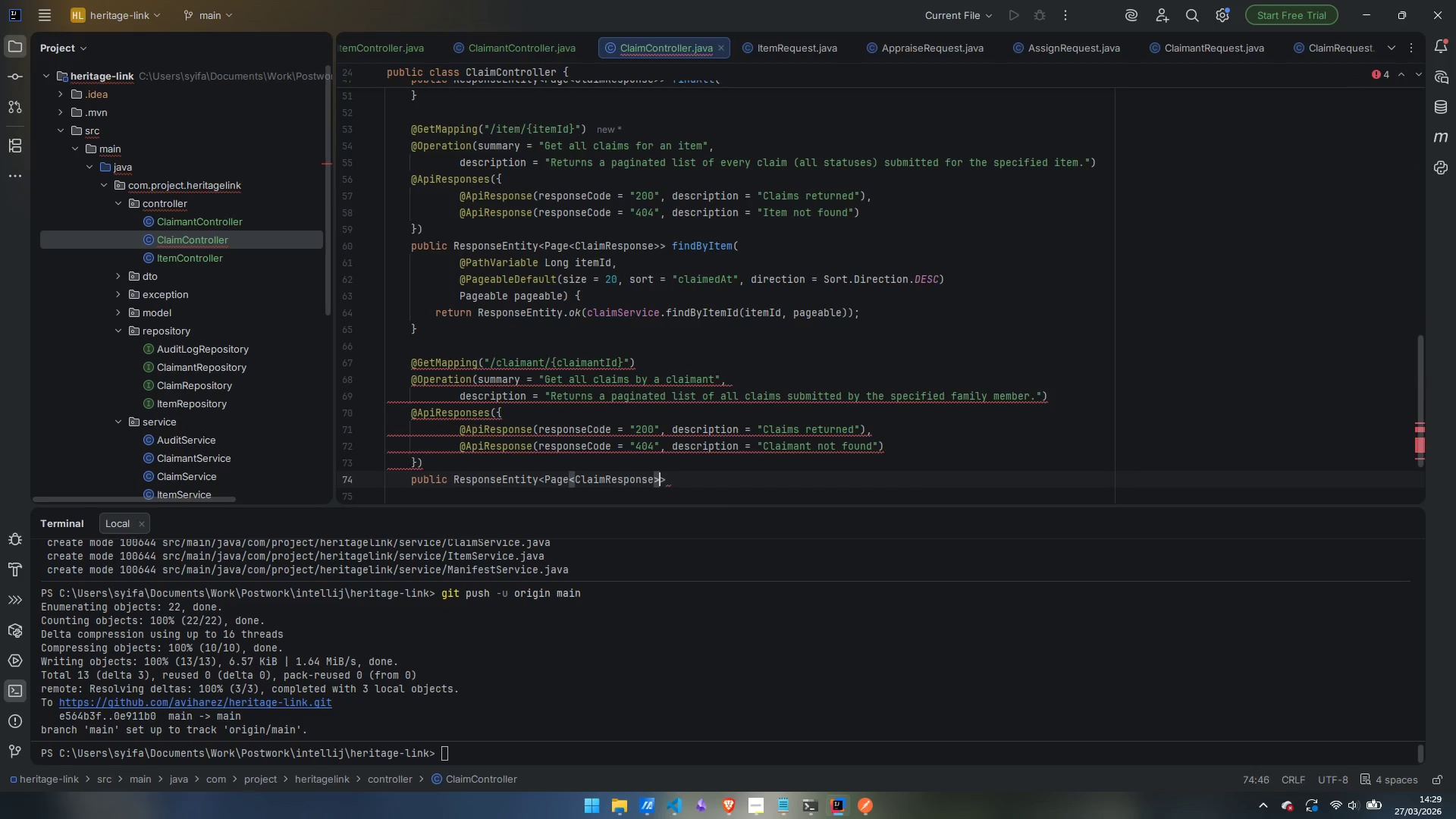 
key(ArrowRight)
 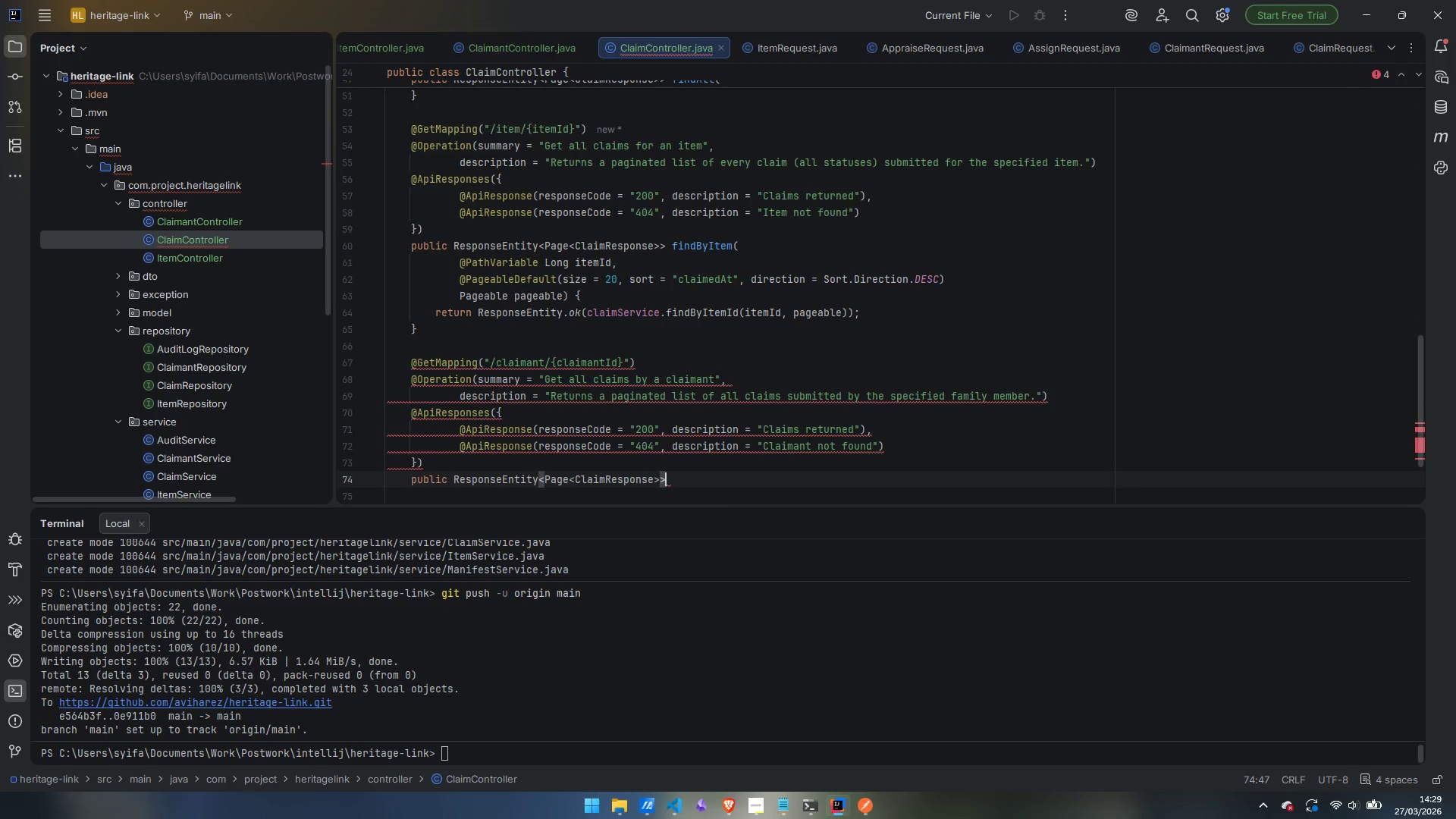 
type( findByClaimatn)
key(Backspace)
key(Backspace)
type(nt()
 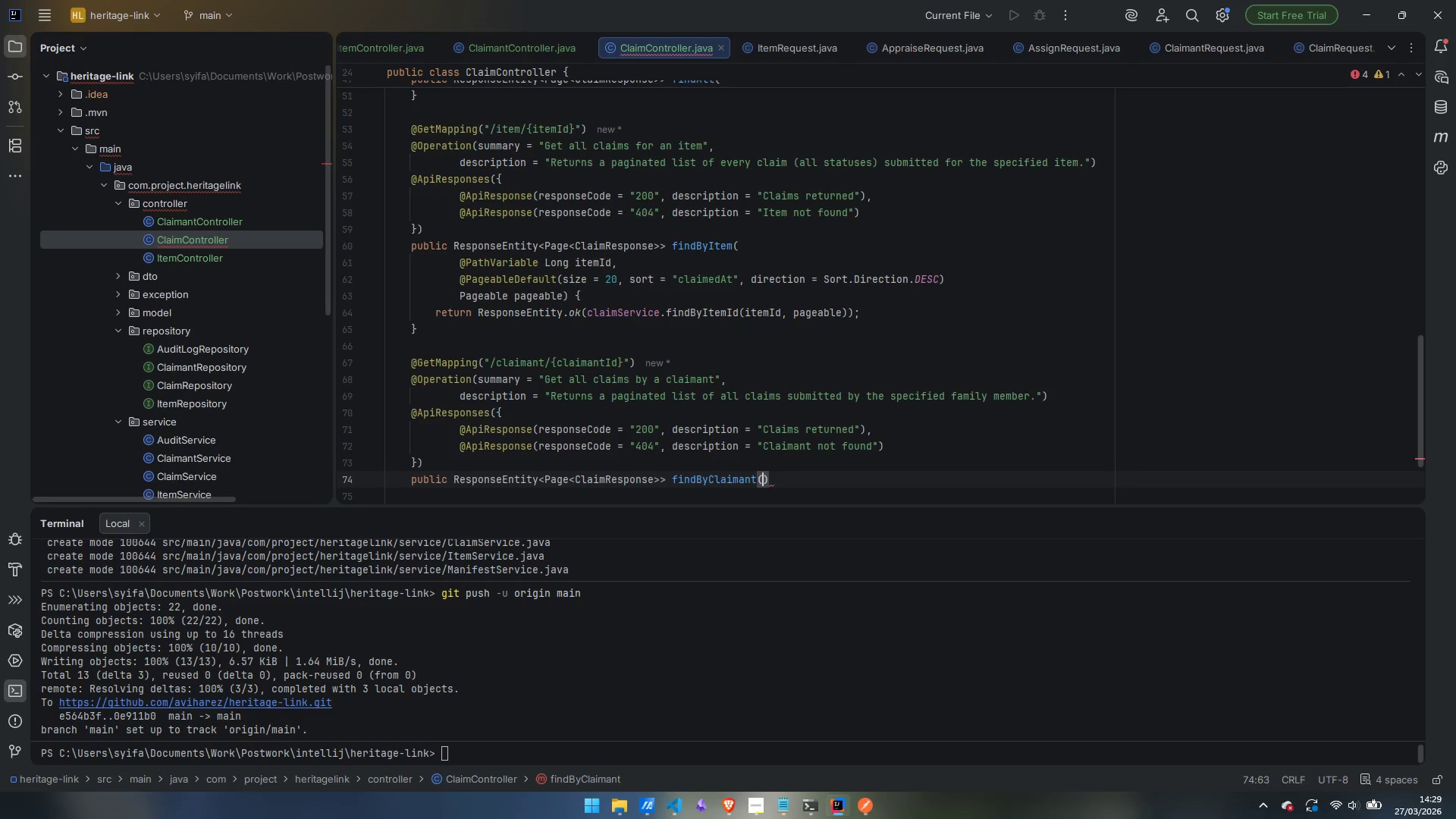 
key(Enter)
 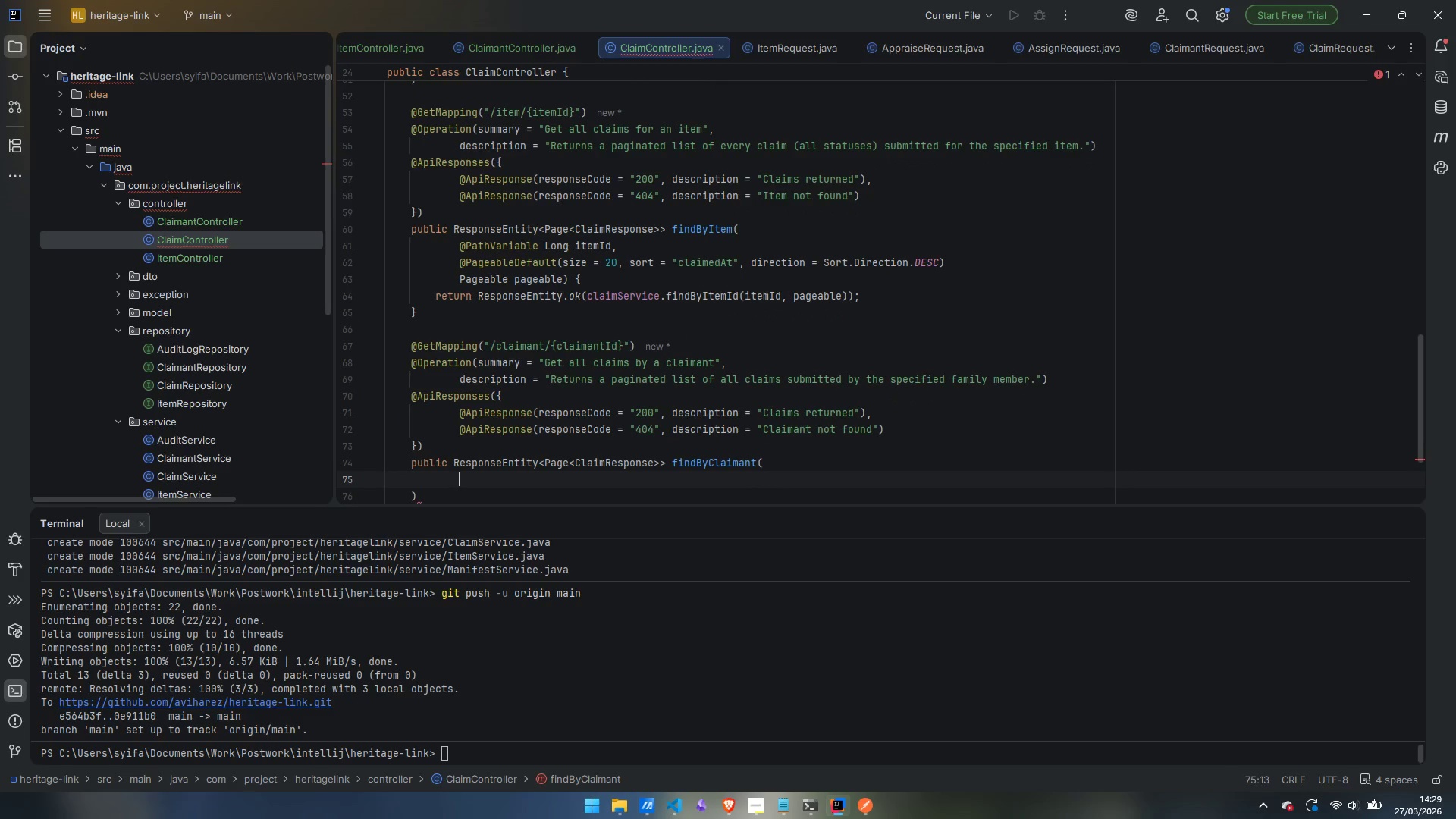 
type(@PathVa)
 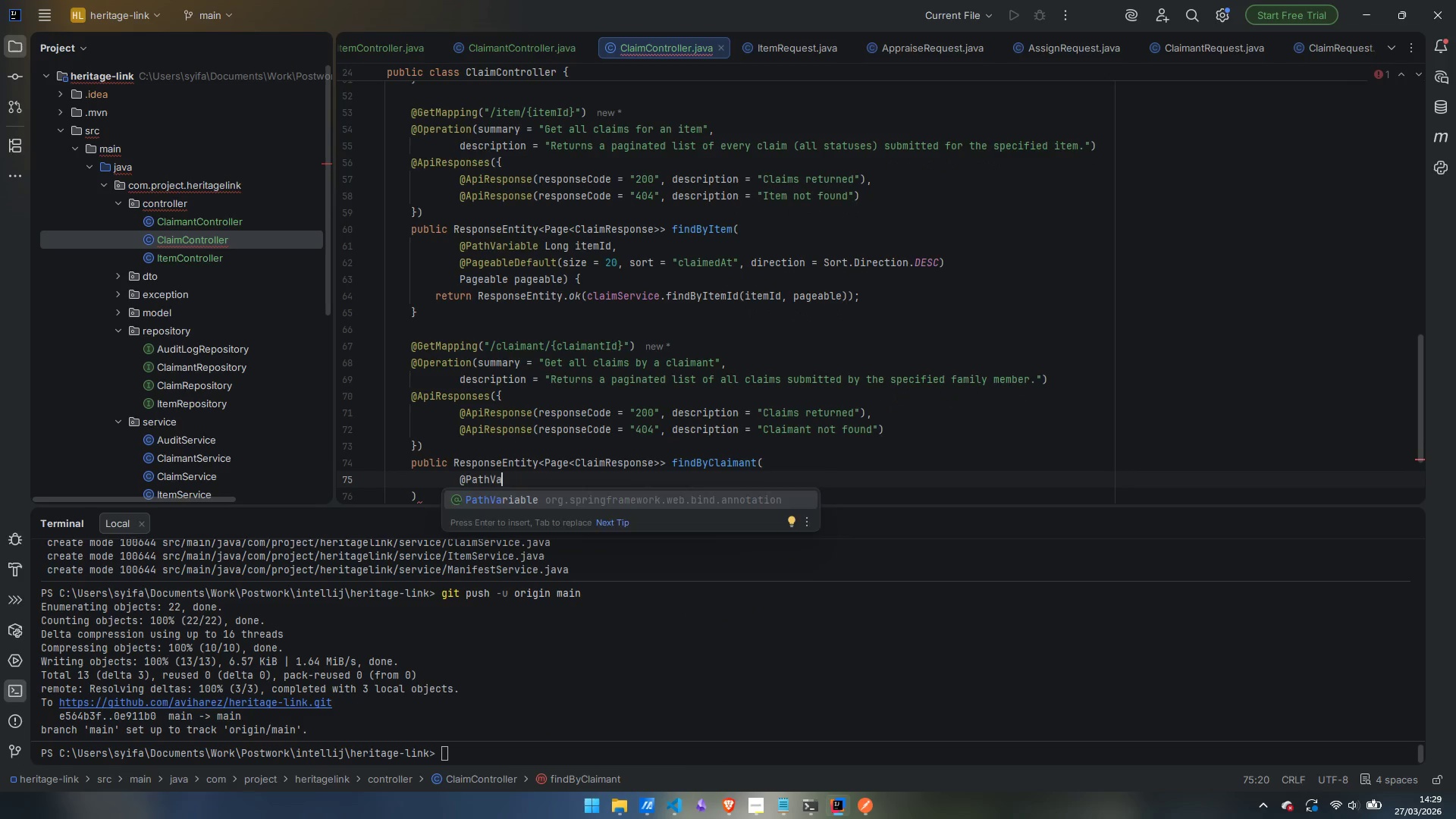 
key(Enter)
 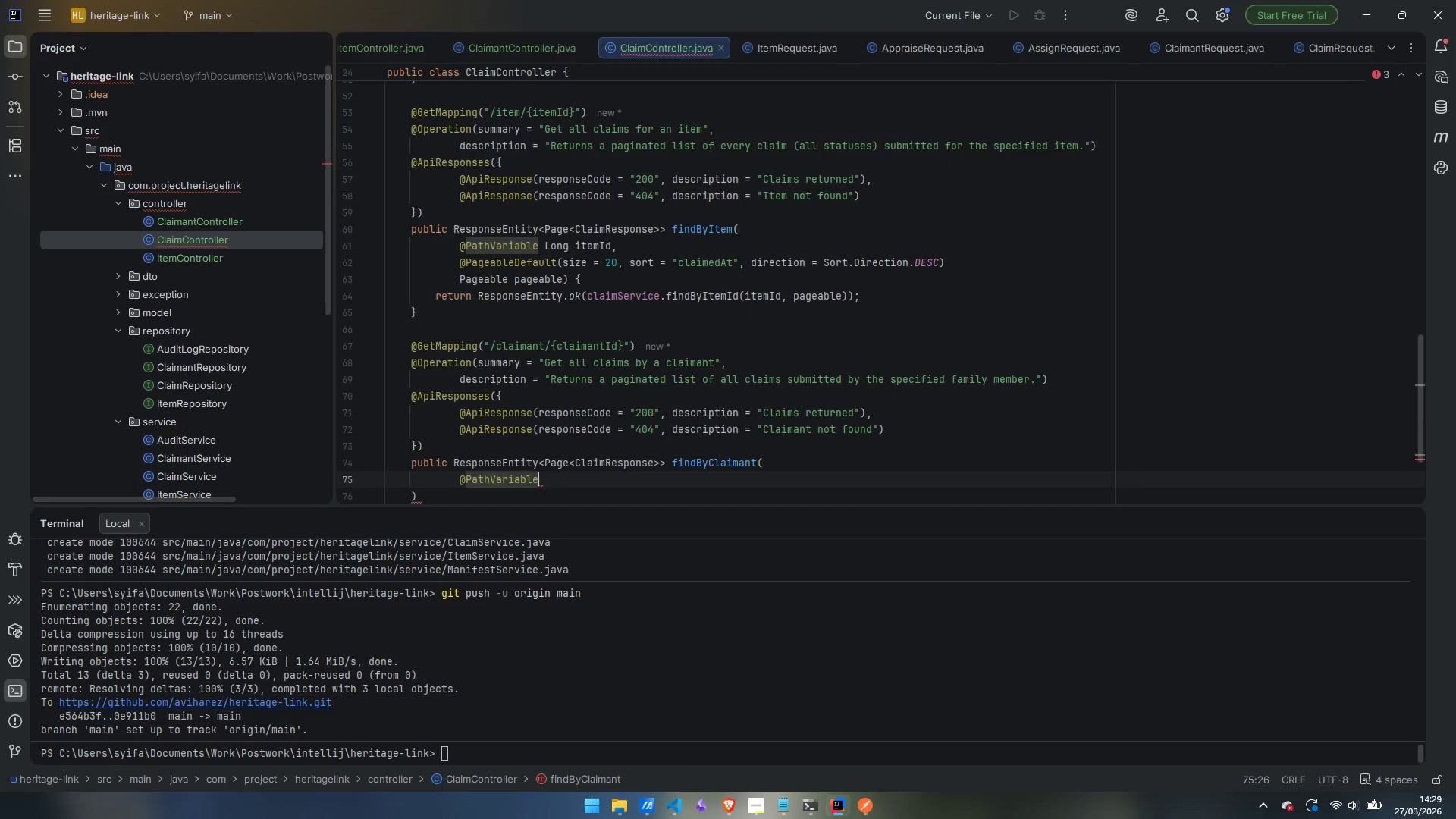 
type( Long claimantId,)
 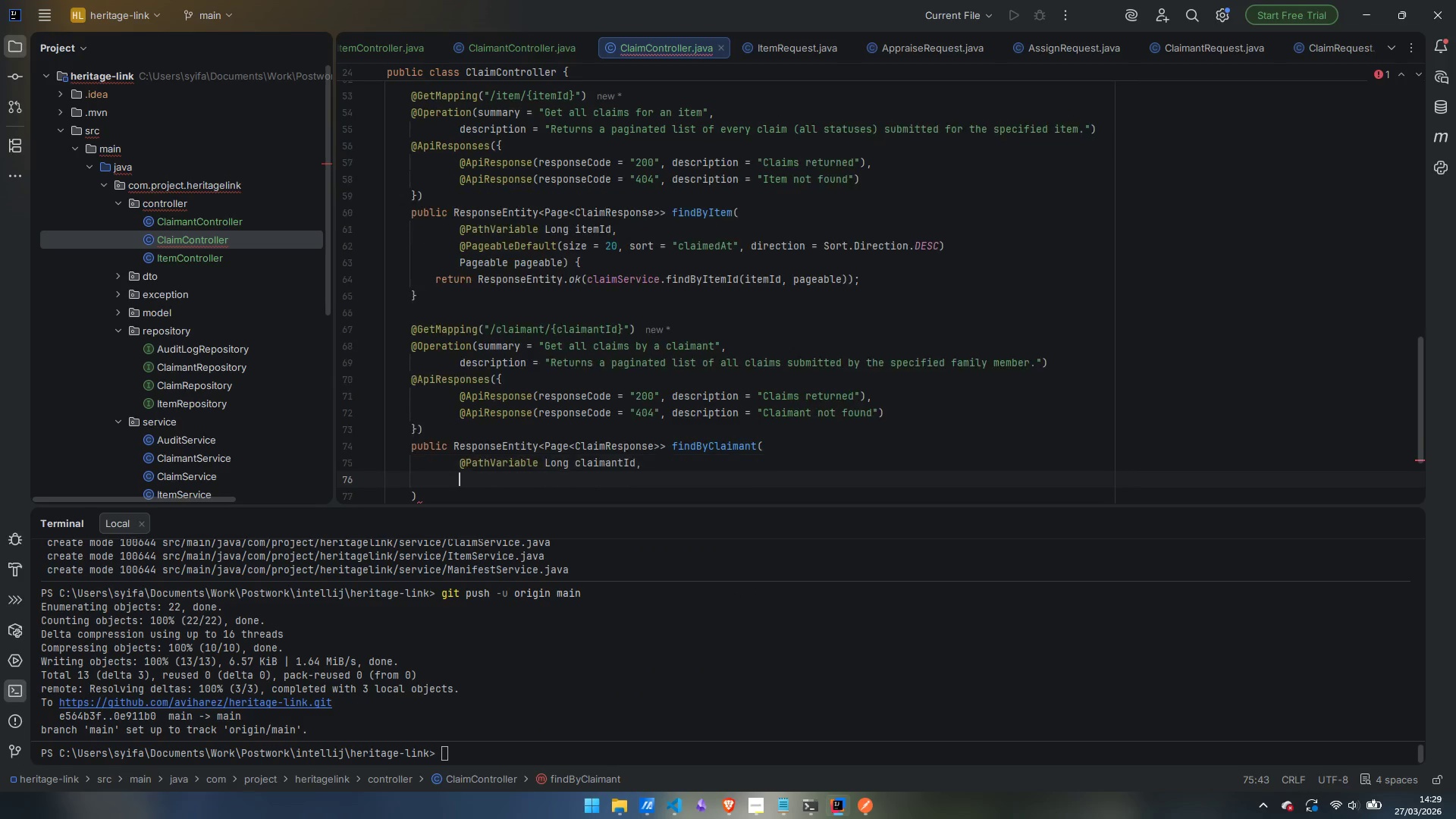 
key(Enter)
 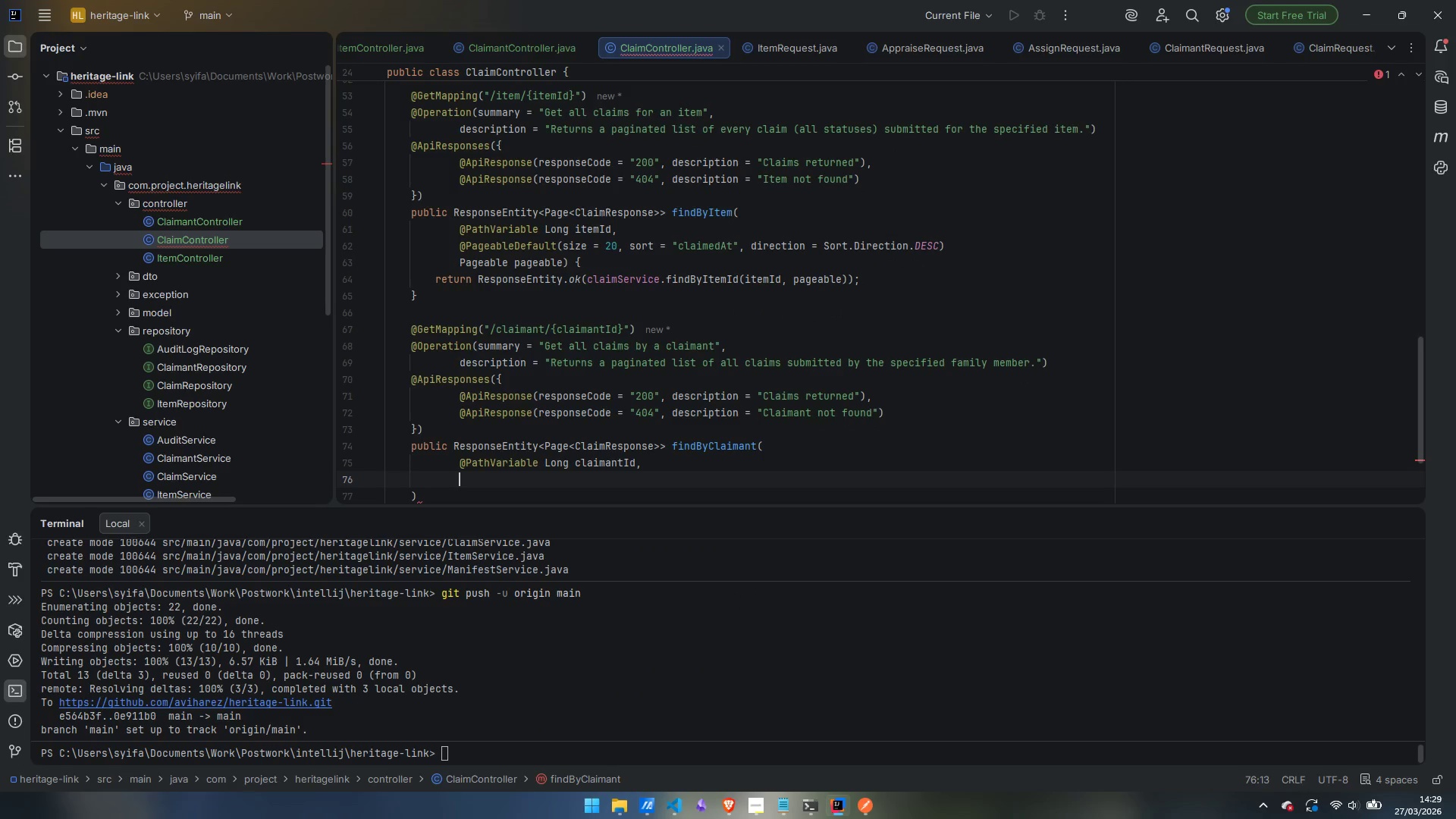 
type(@Page)
 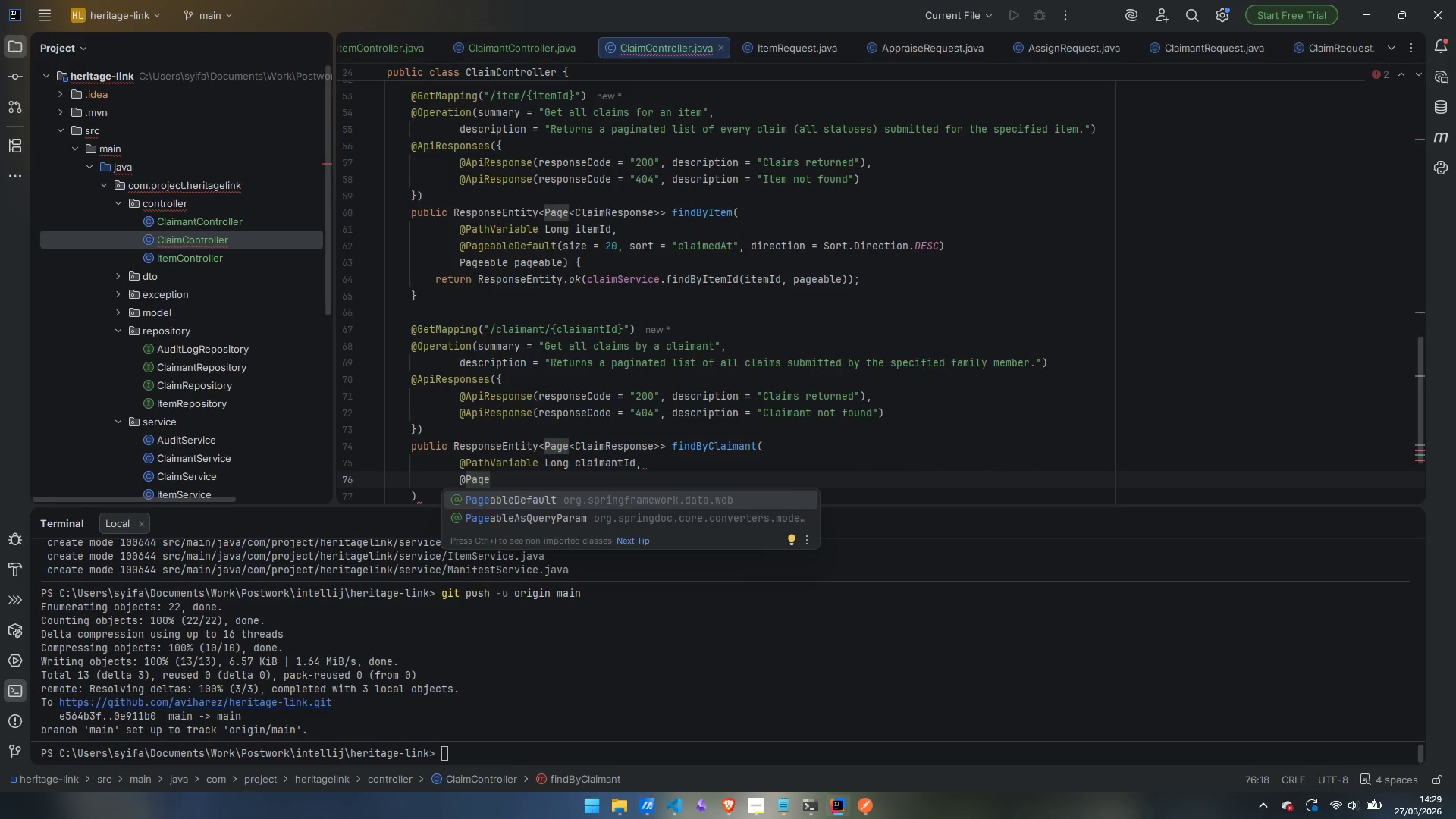 
key(Enter)
 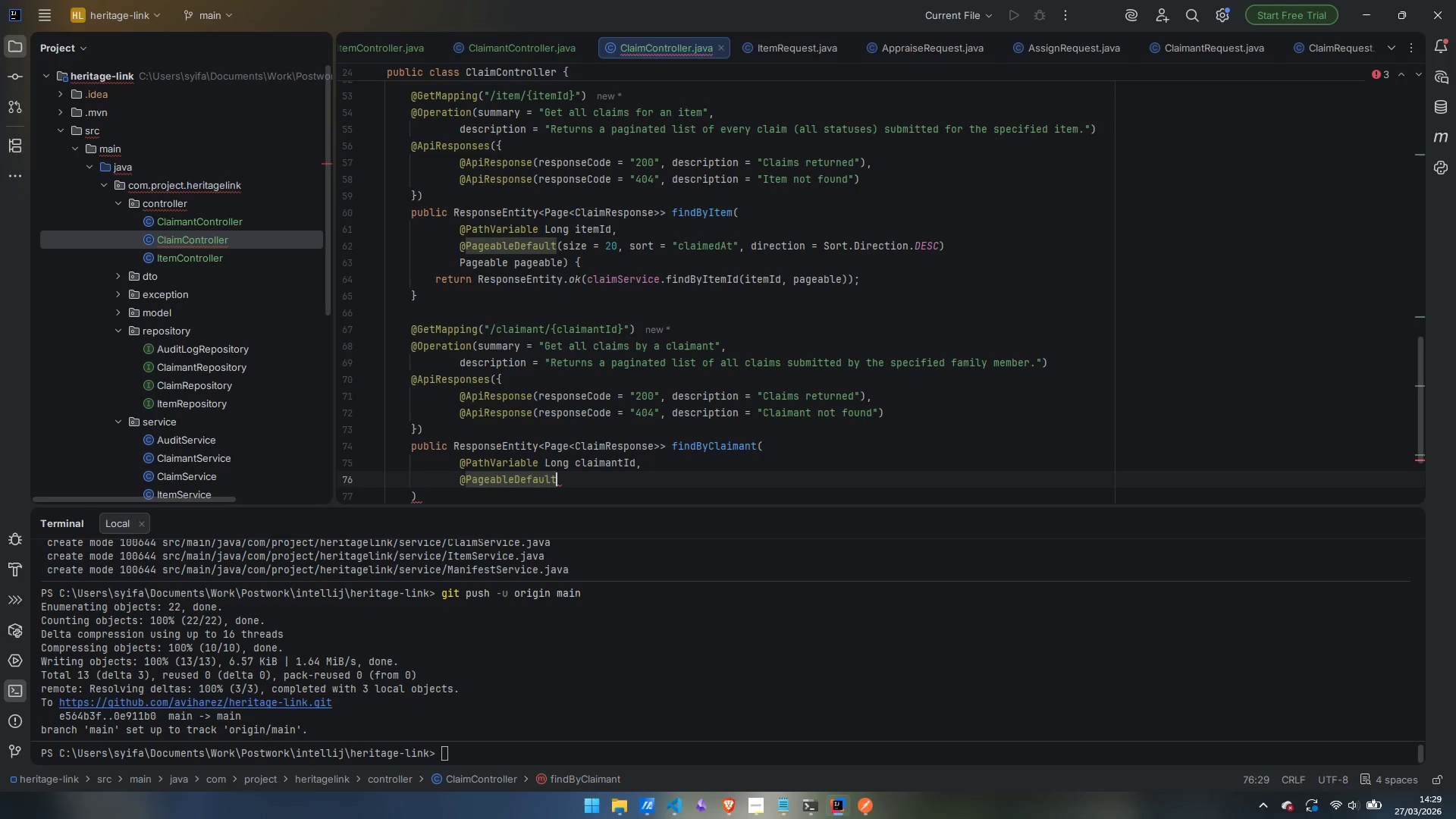 
type( )
key(Backspace)
type((size)
 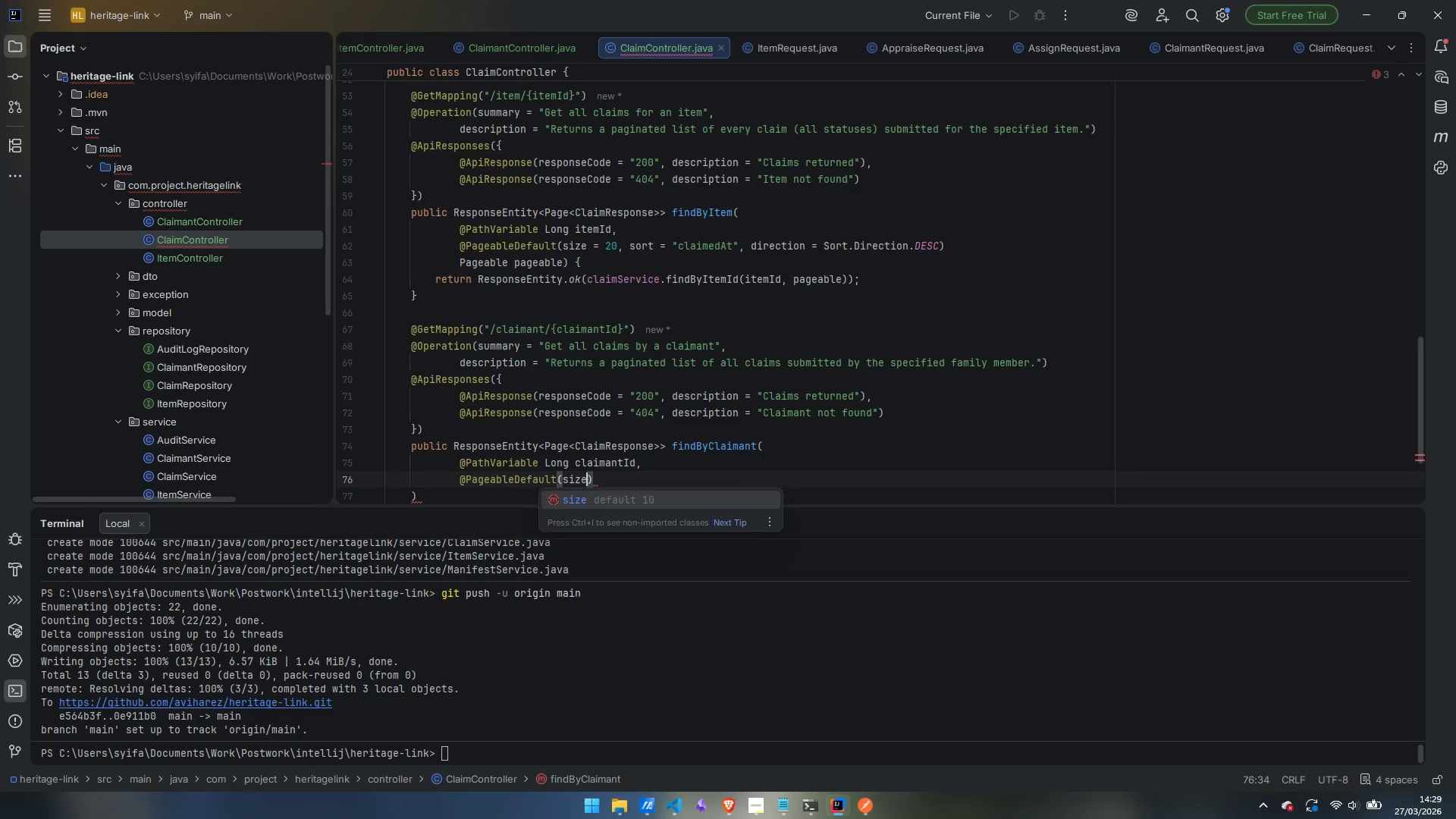 
key(Enter)
 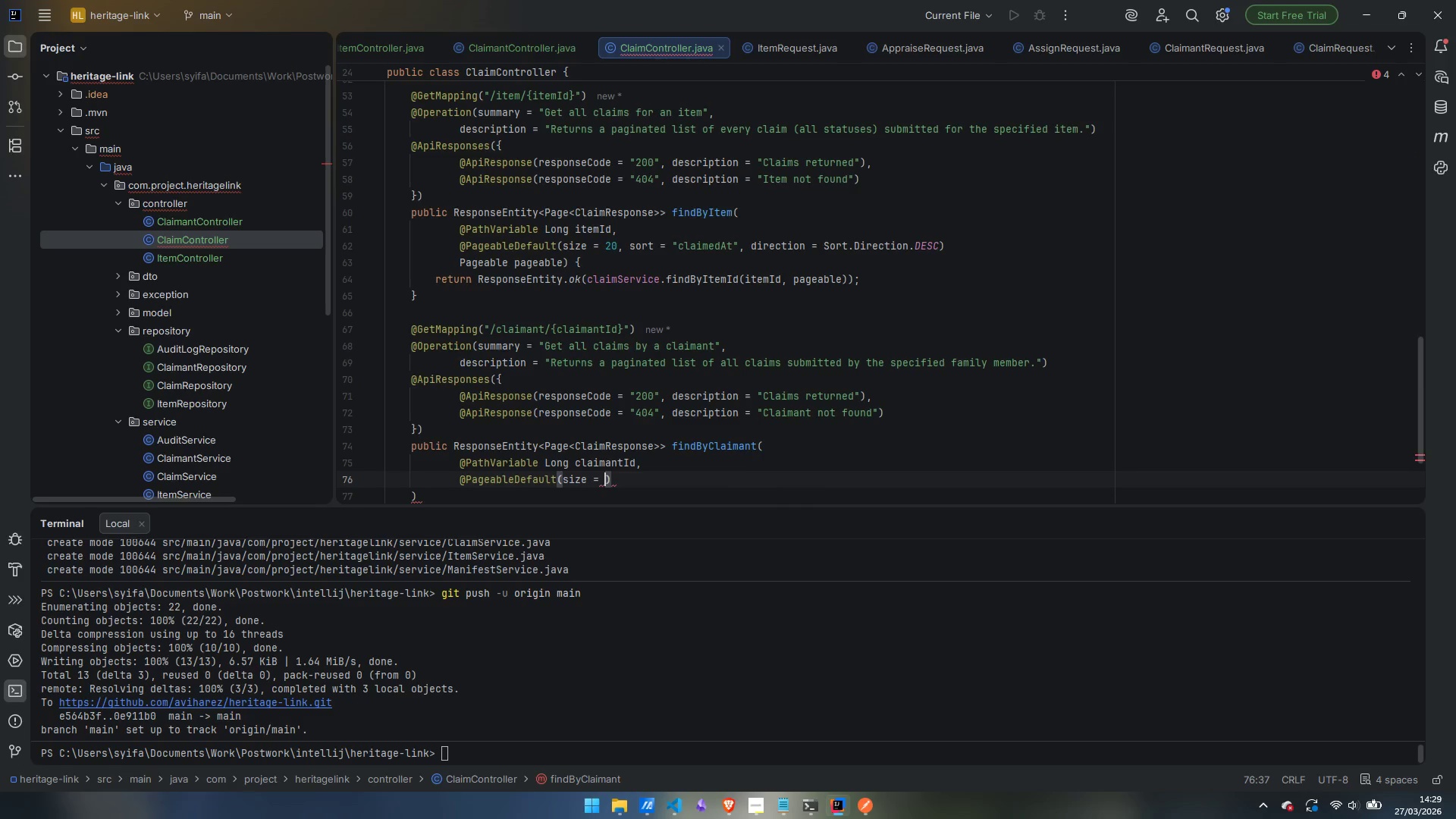 
type(20, sort)
 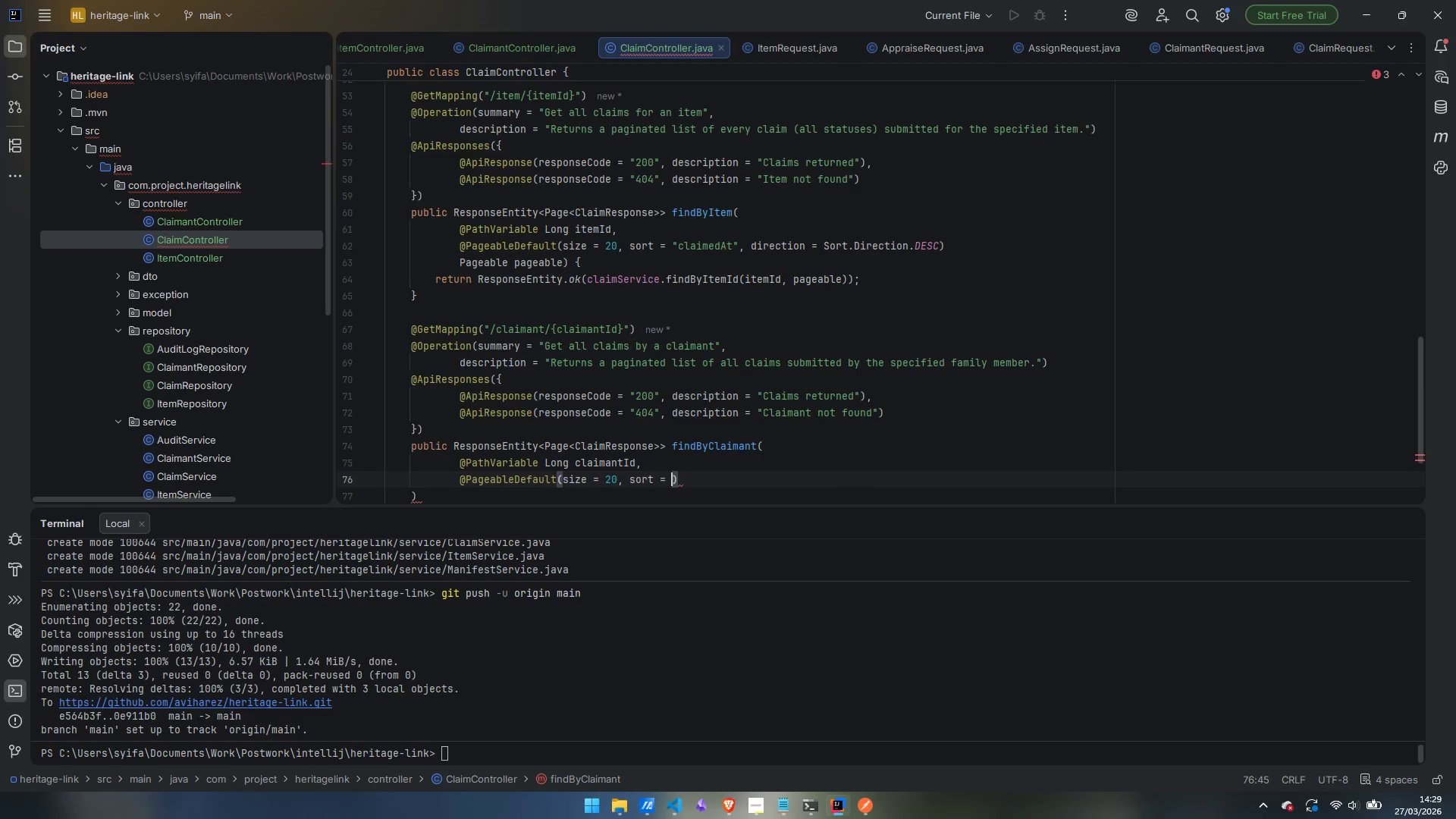 
key(Enter)
 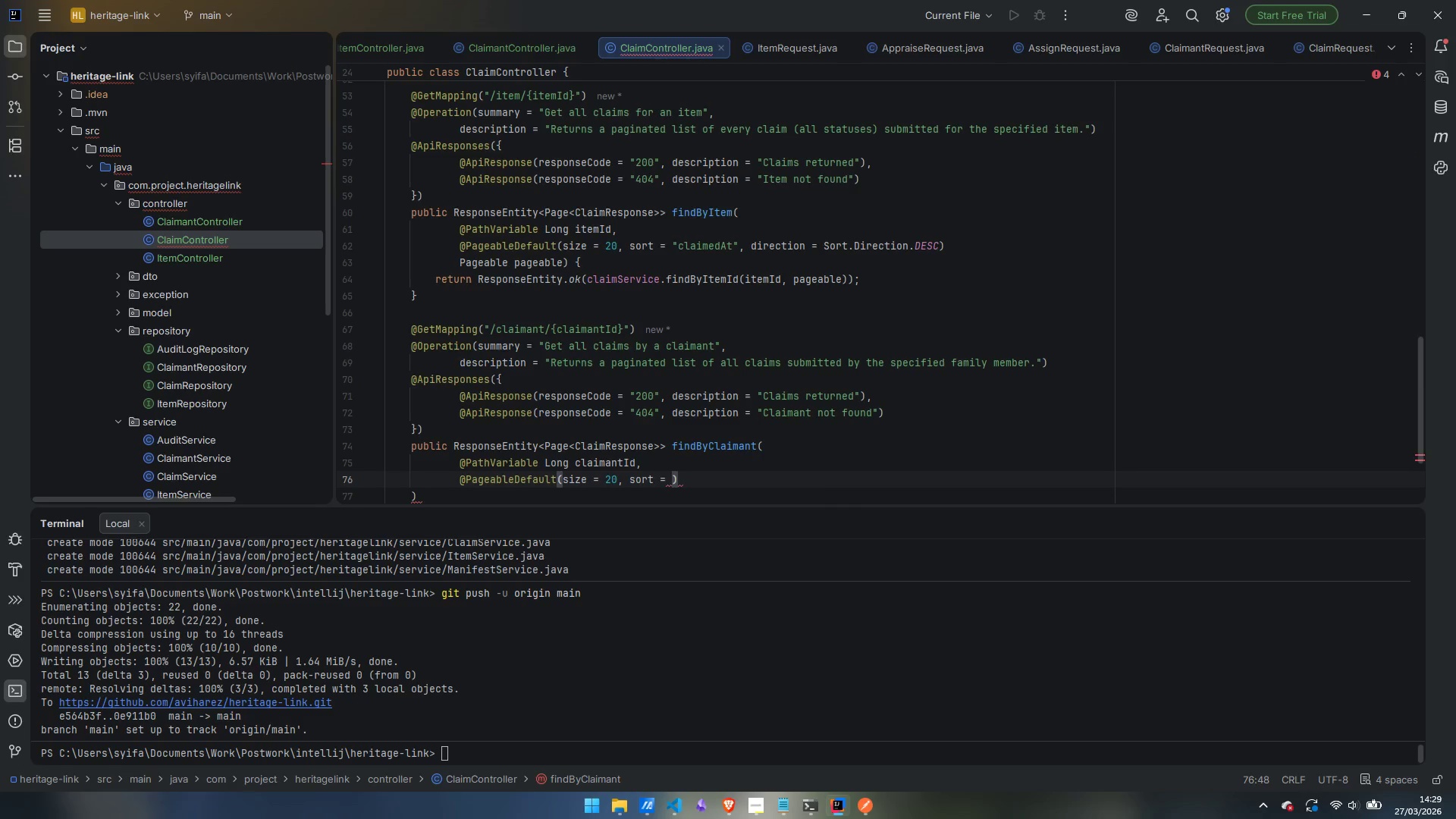 
type("claimedAt)
 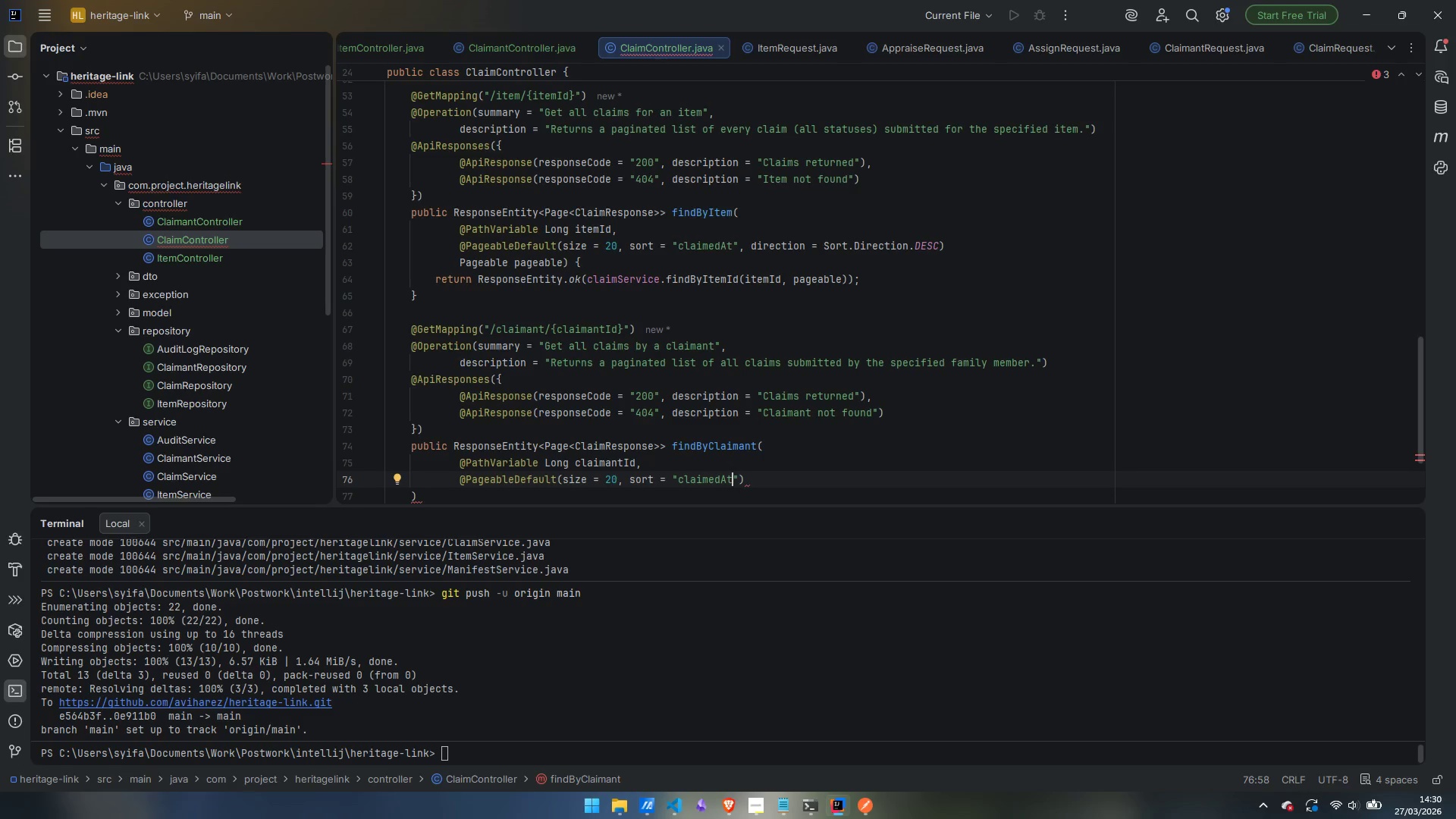 
key(ArrowRight)
 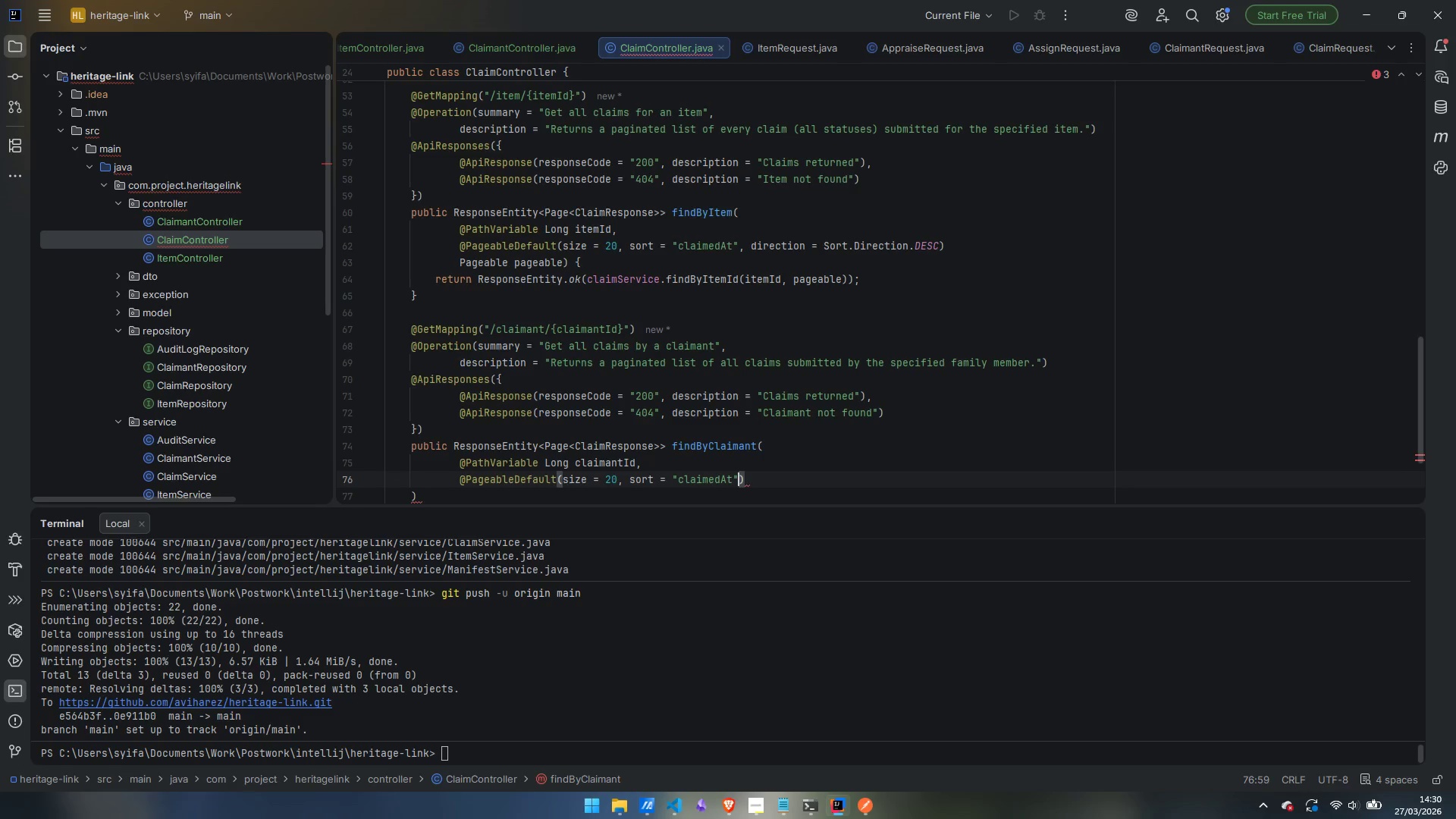 
type(, dire)
 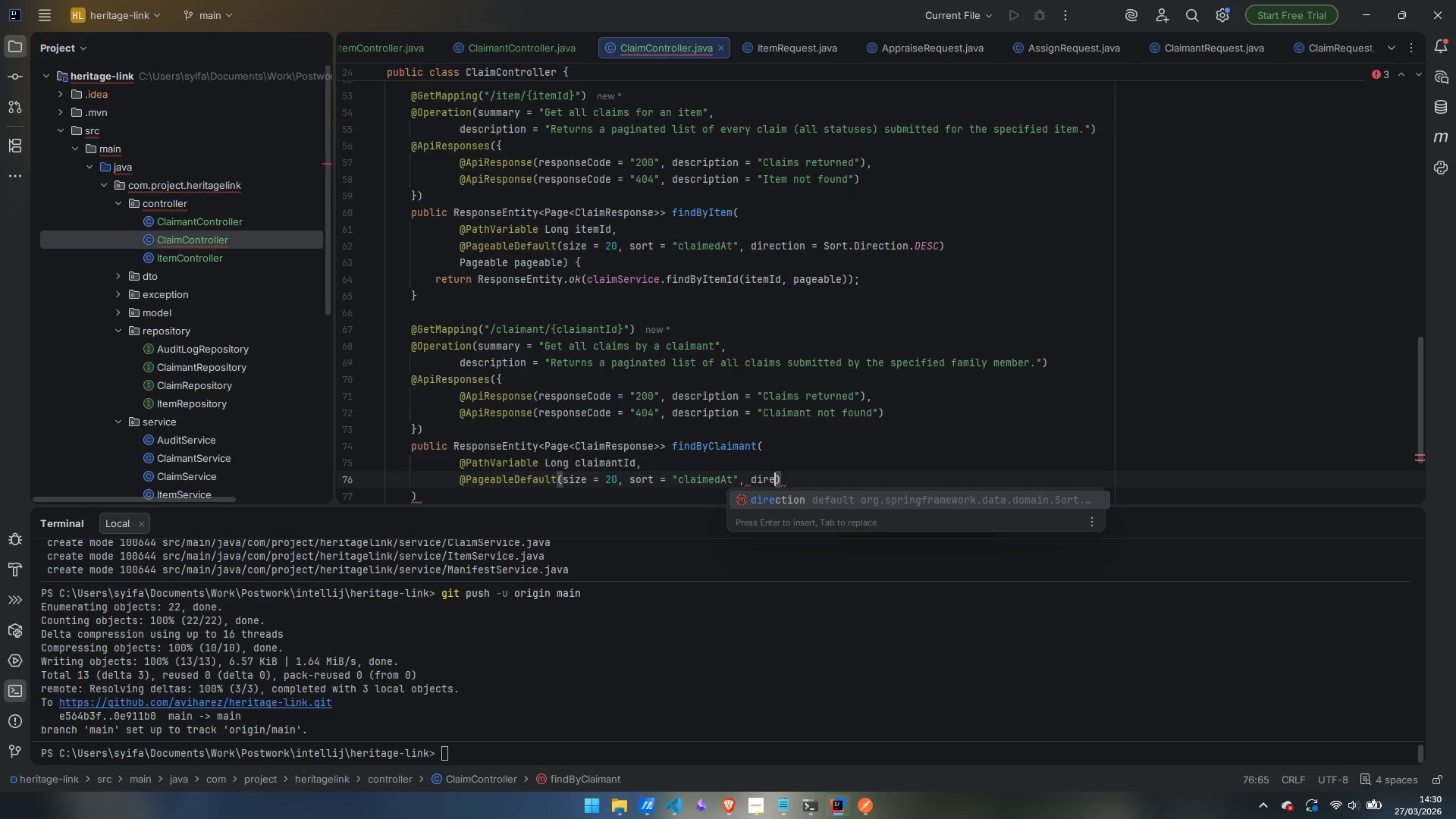 
key(Enter)
 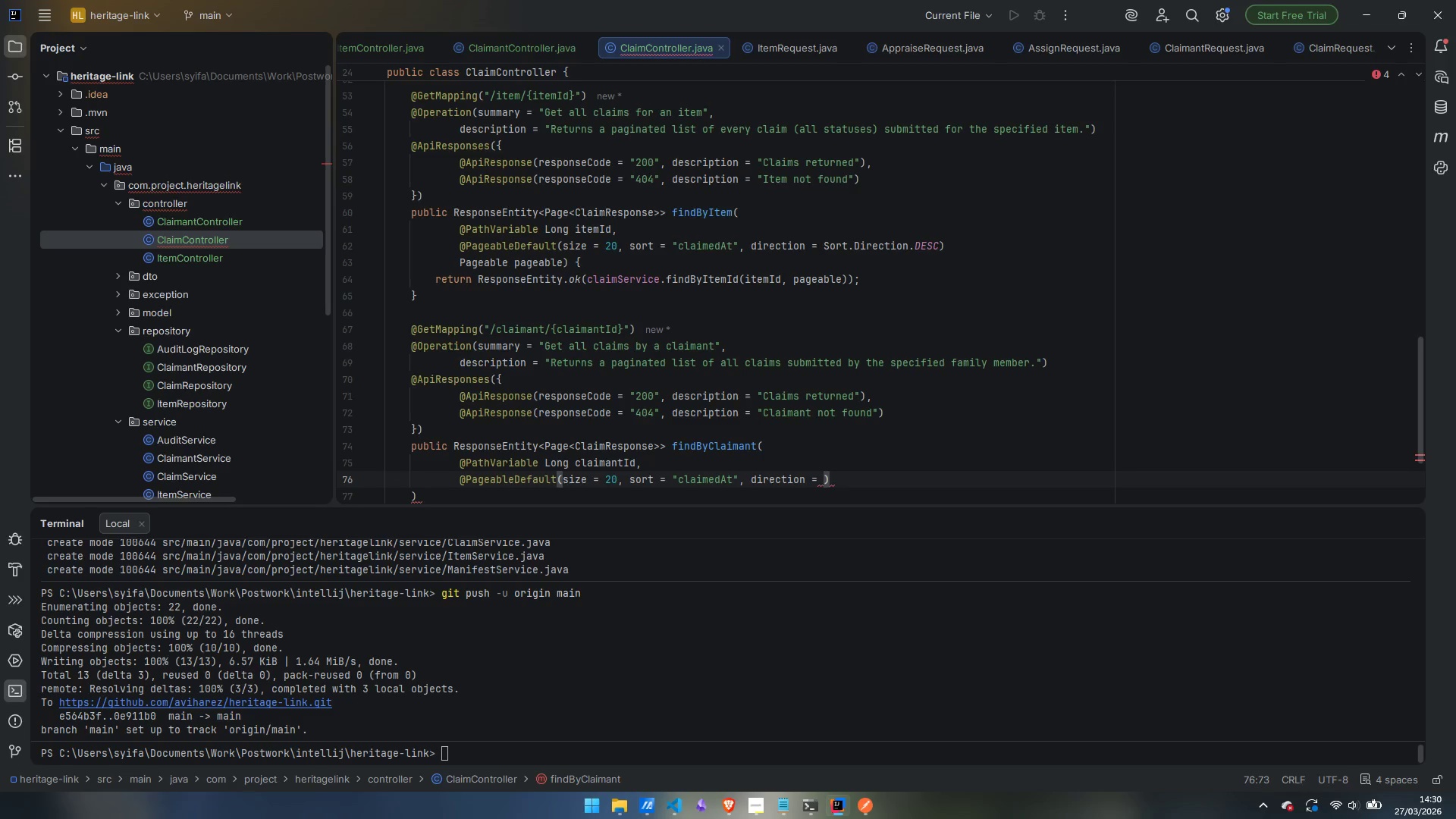 
type(Sort.)
 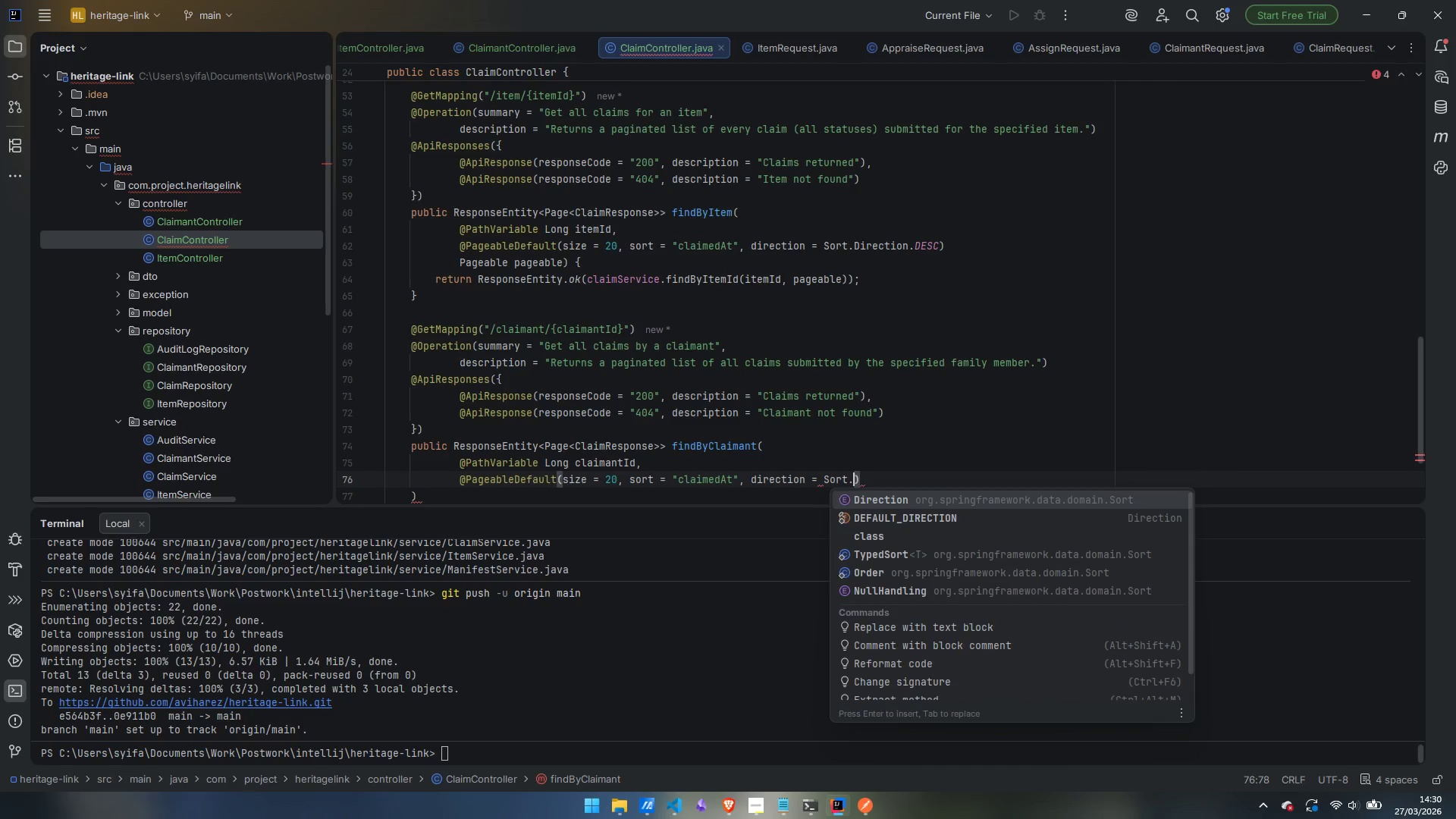 
key(Enter)
 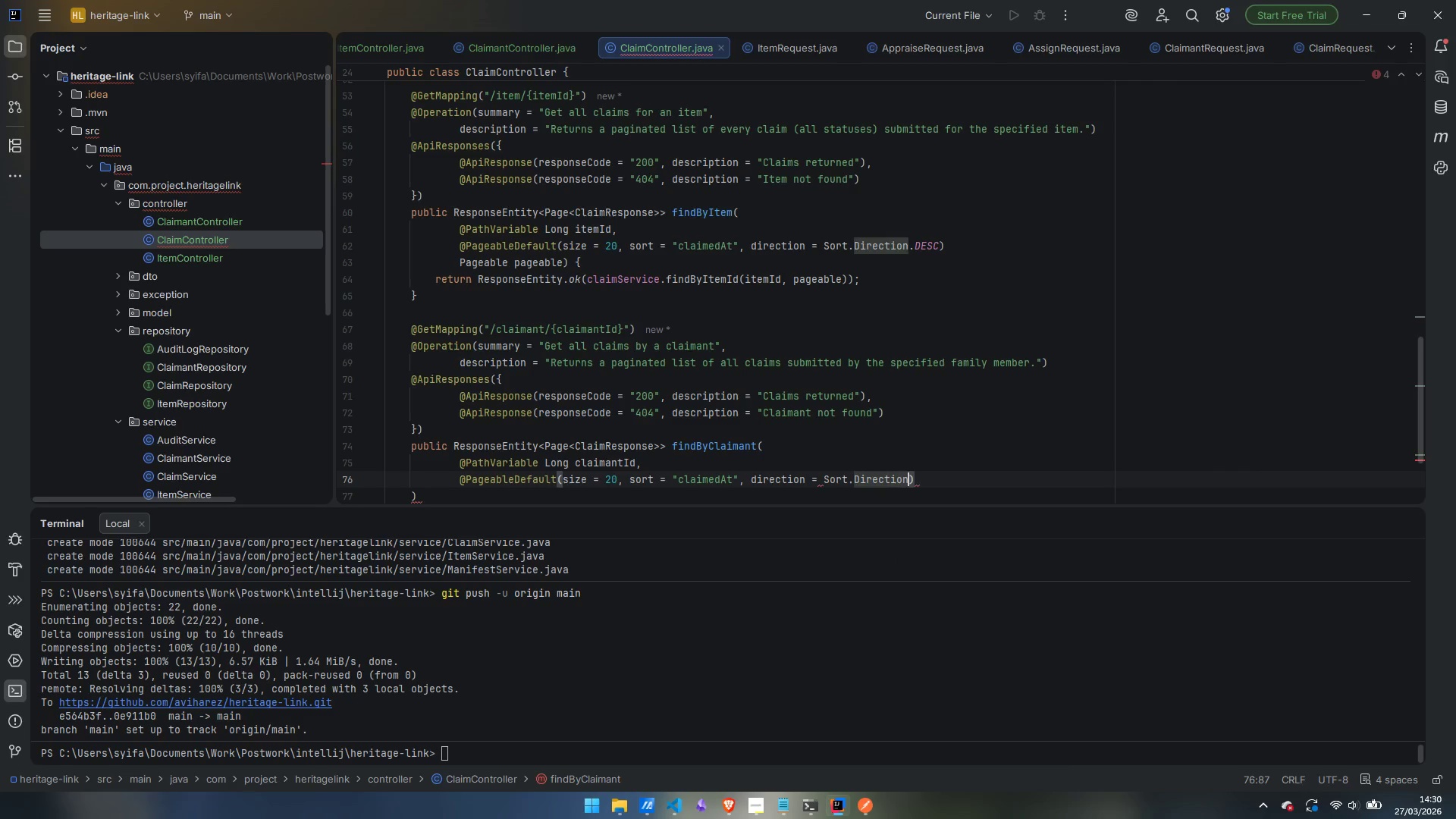 
key(Period)
 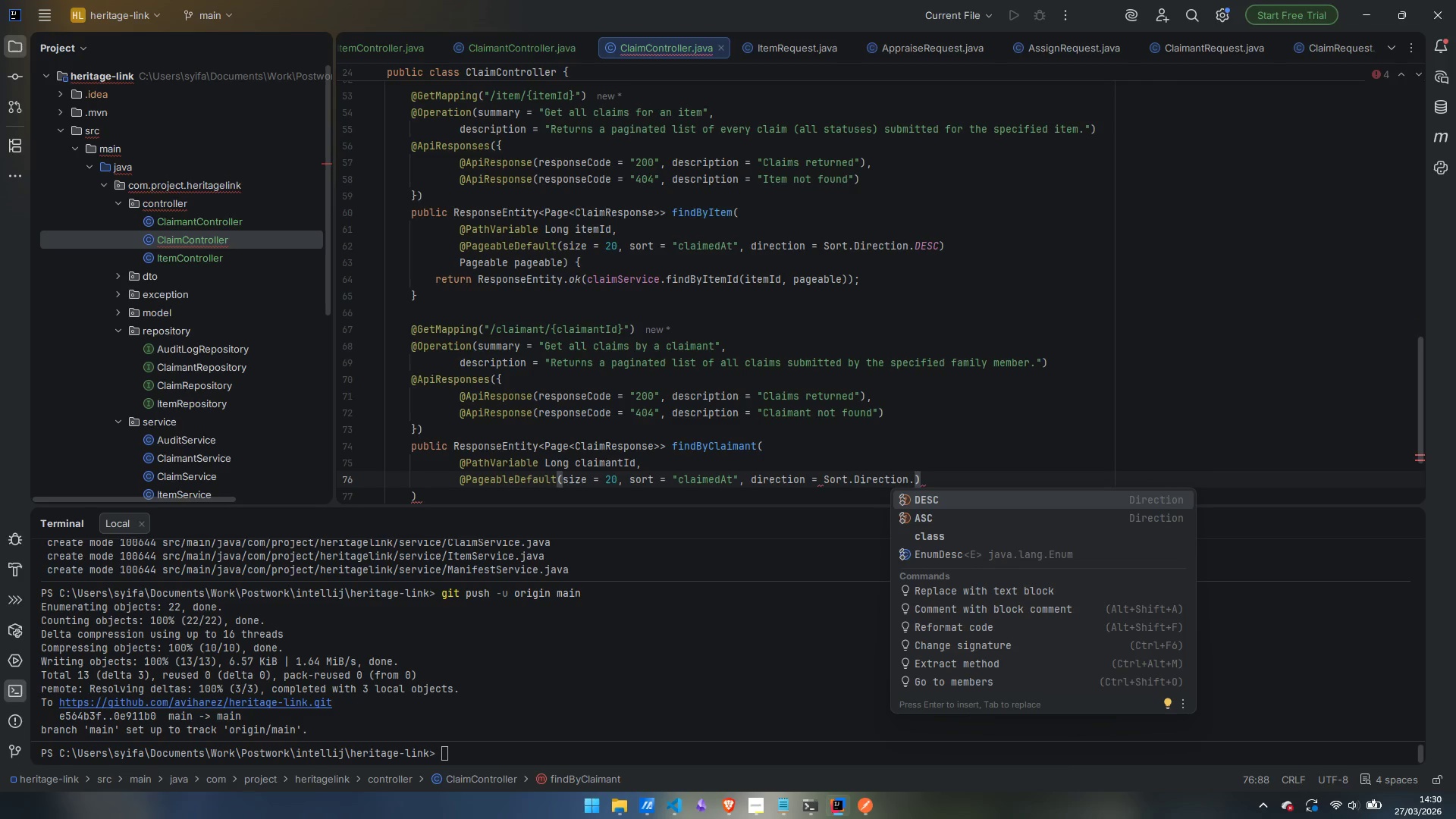 
key(ArrowDown)
 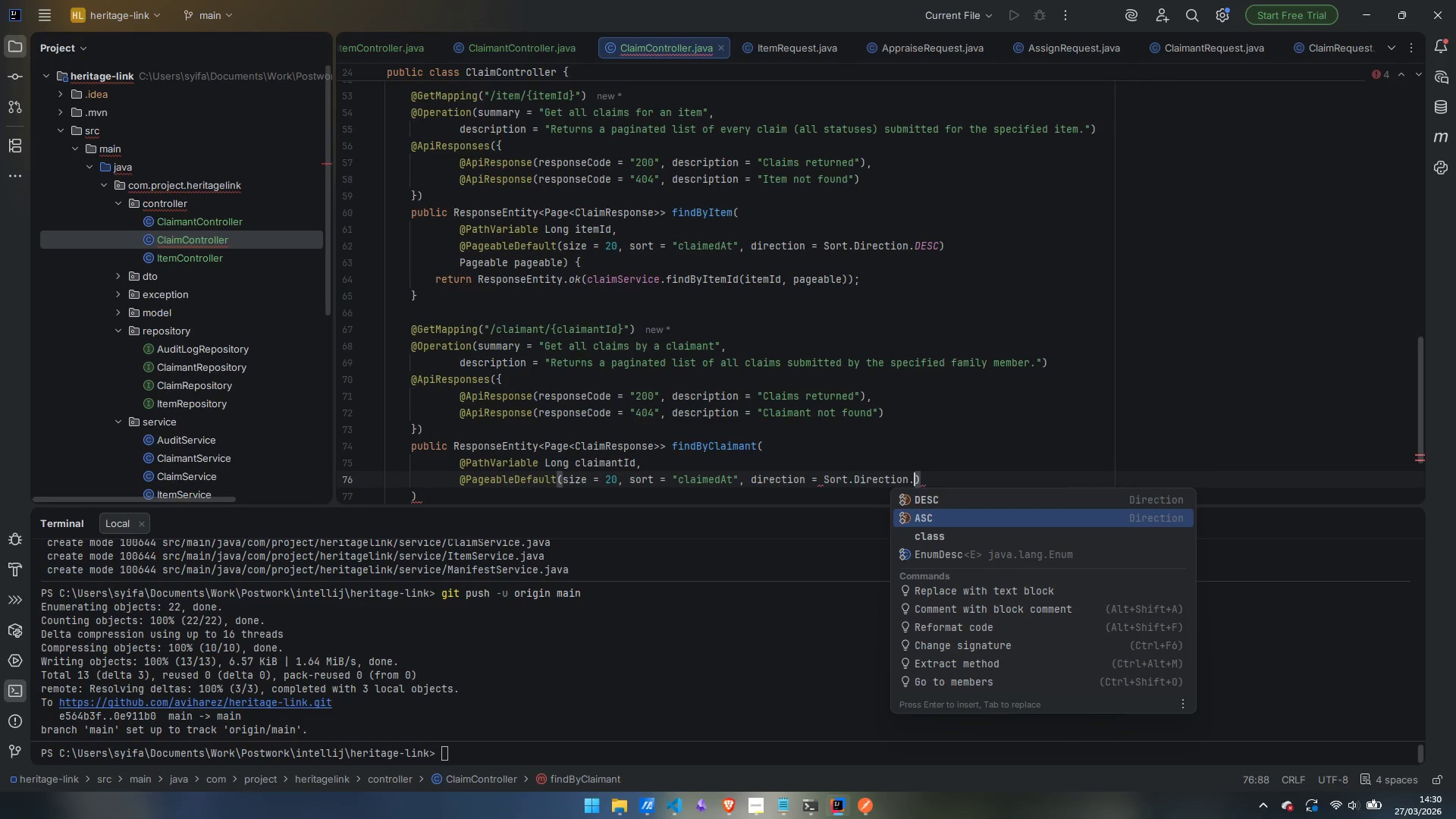 
key(ArrowUp)
 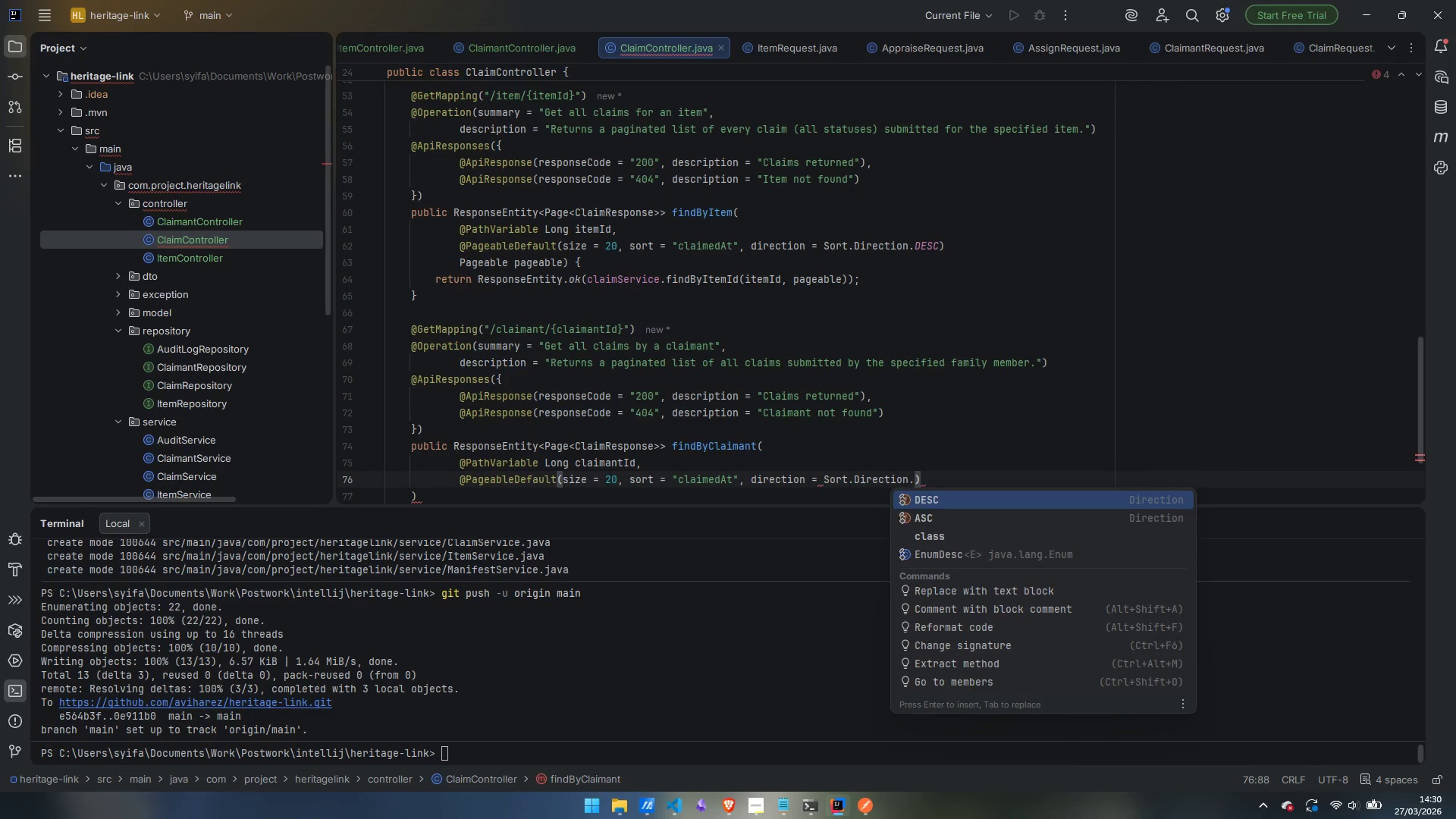 
key(Enter)
 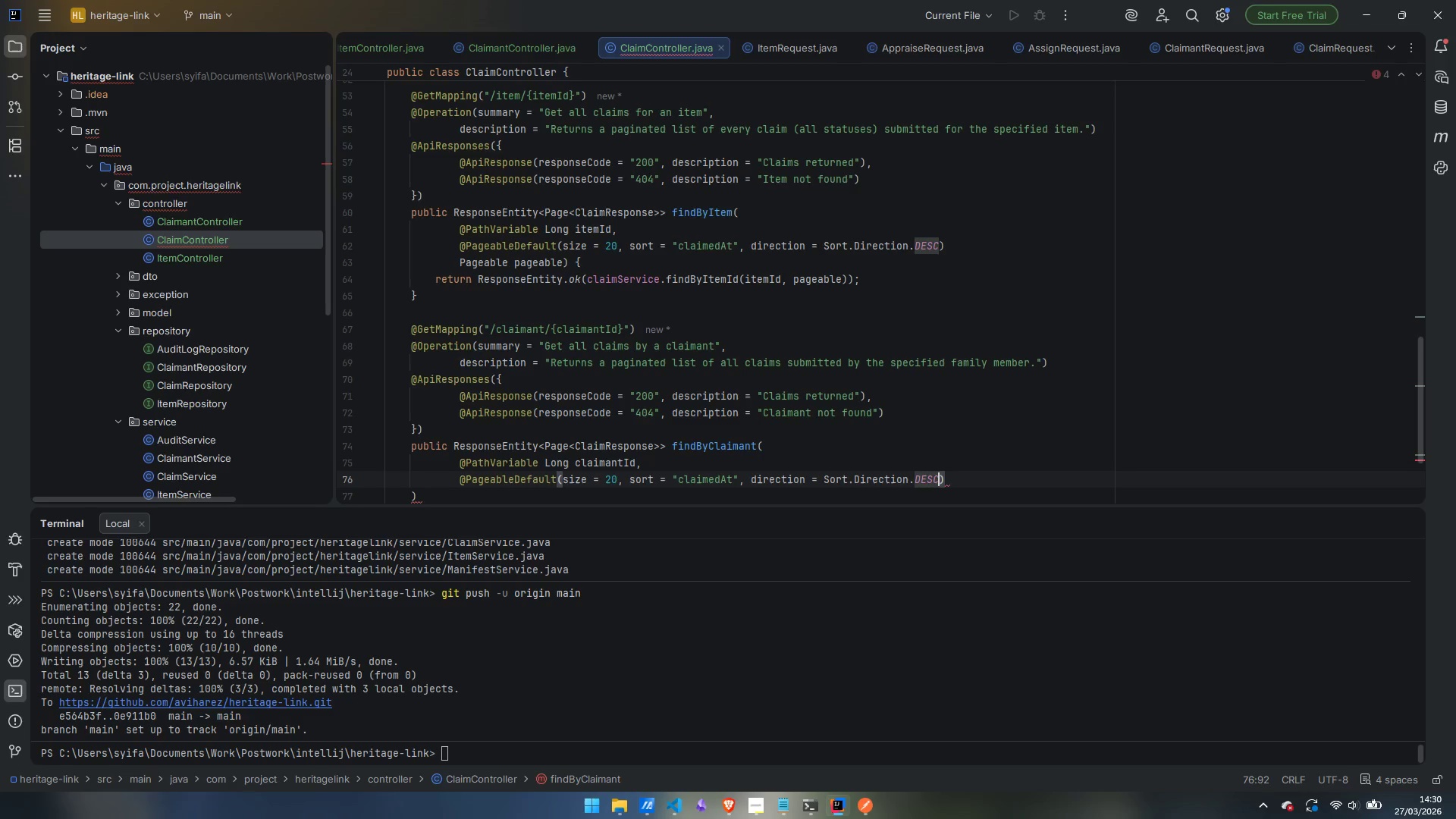 
key(ArrowRight)
 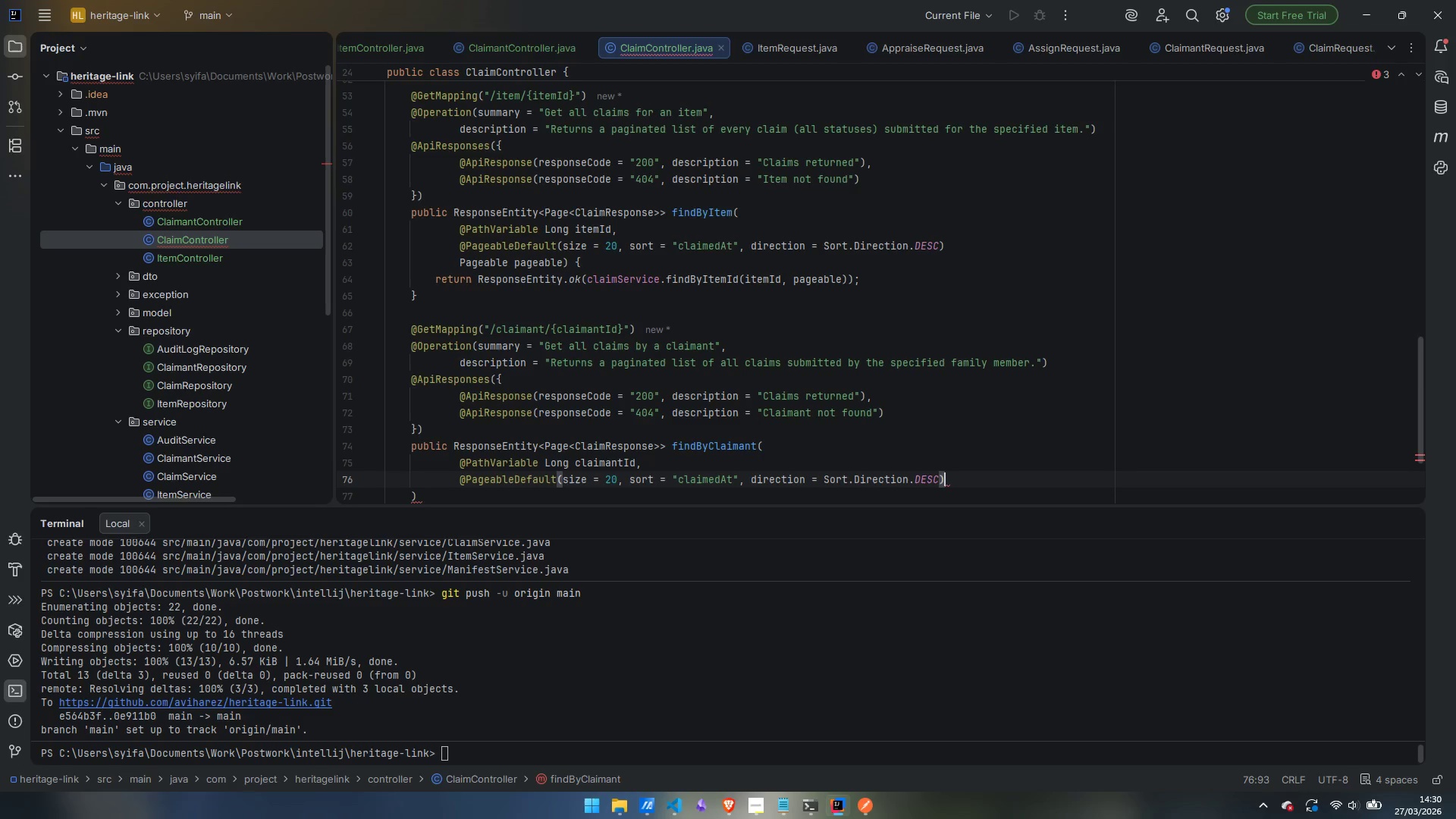 
key(Enter)
 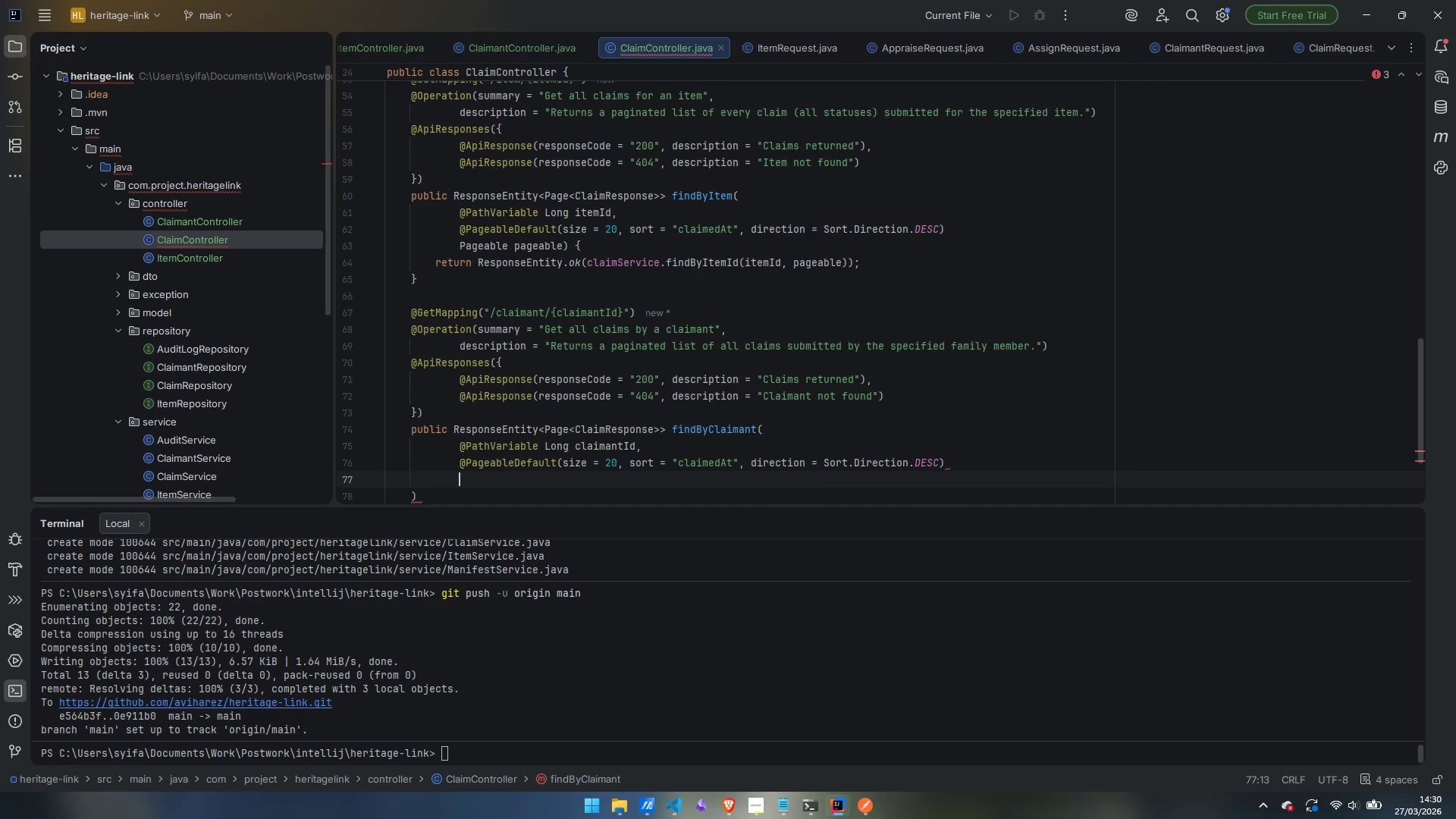 
type(PageA)
key(Backspace)
type(a)
 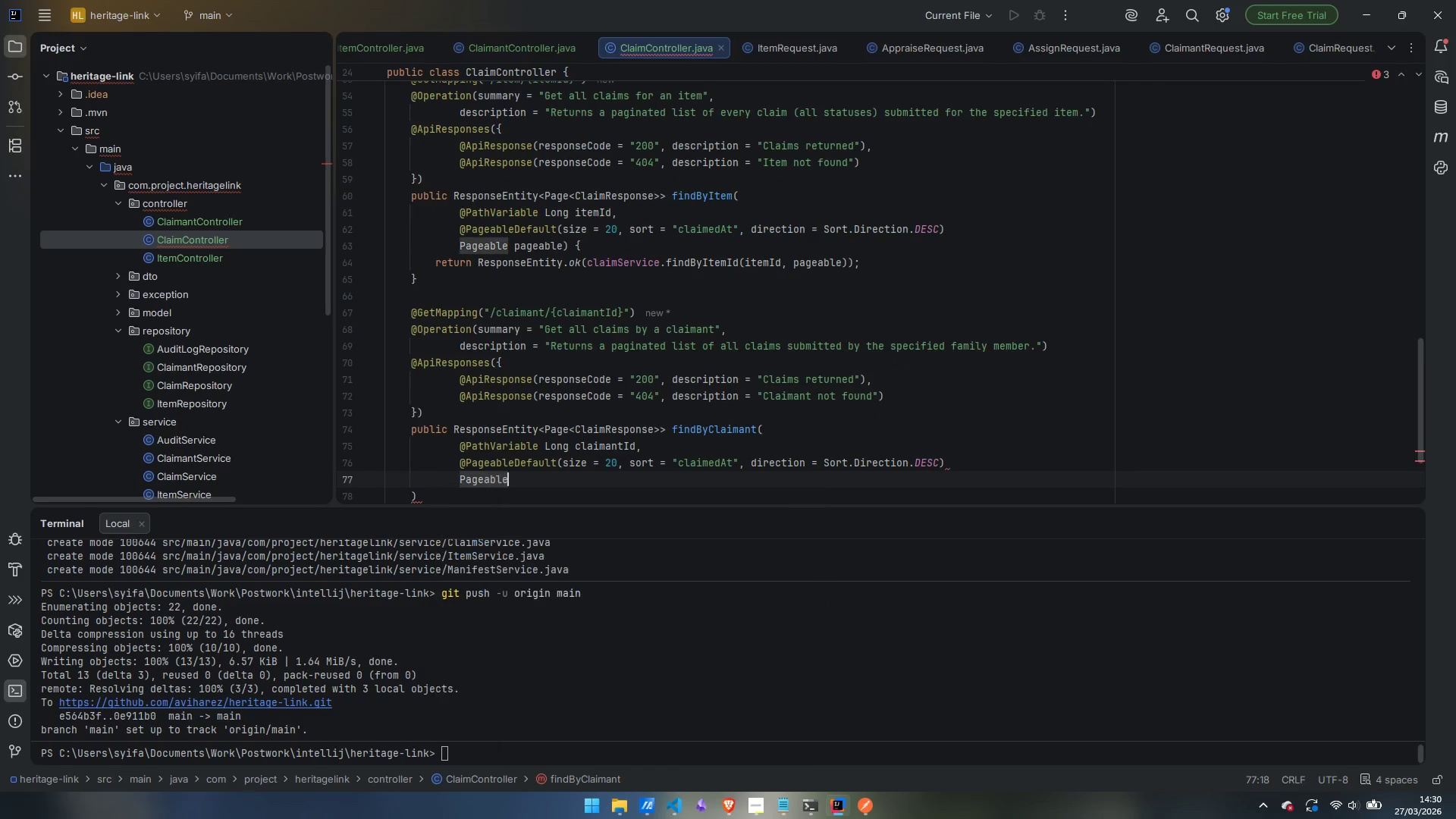 
key(Enter)
 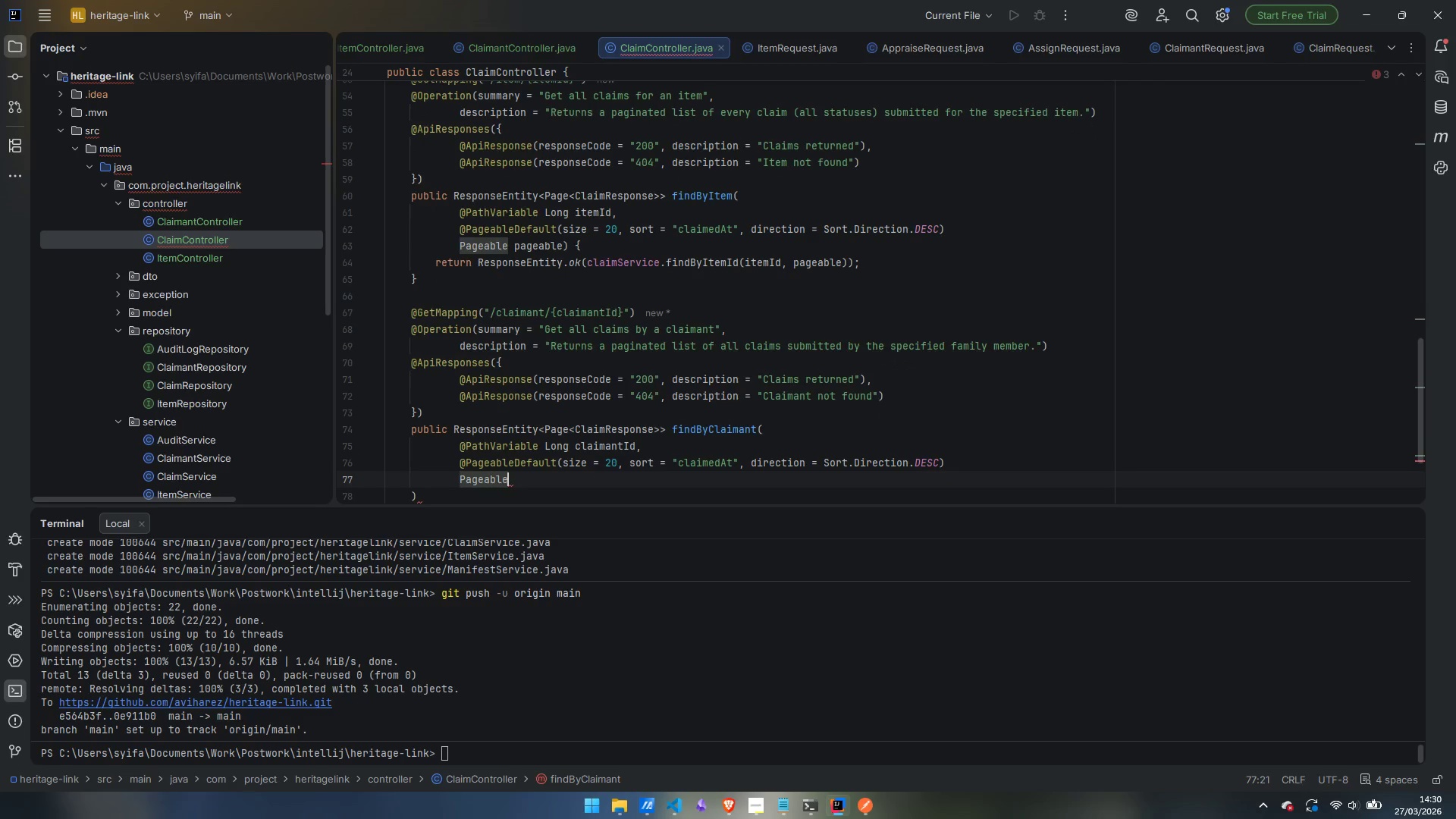 
type( page)
 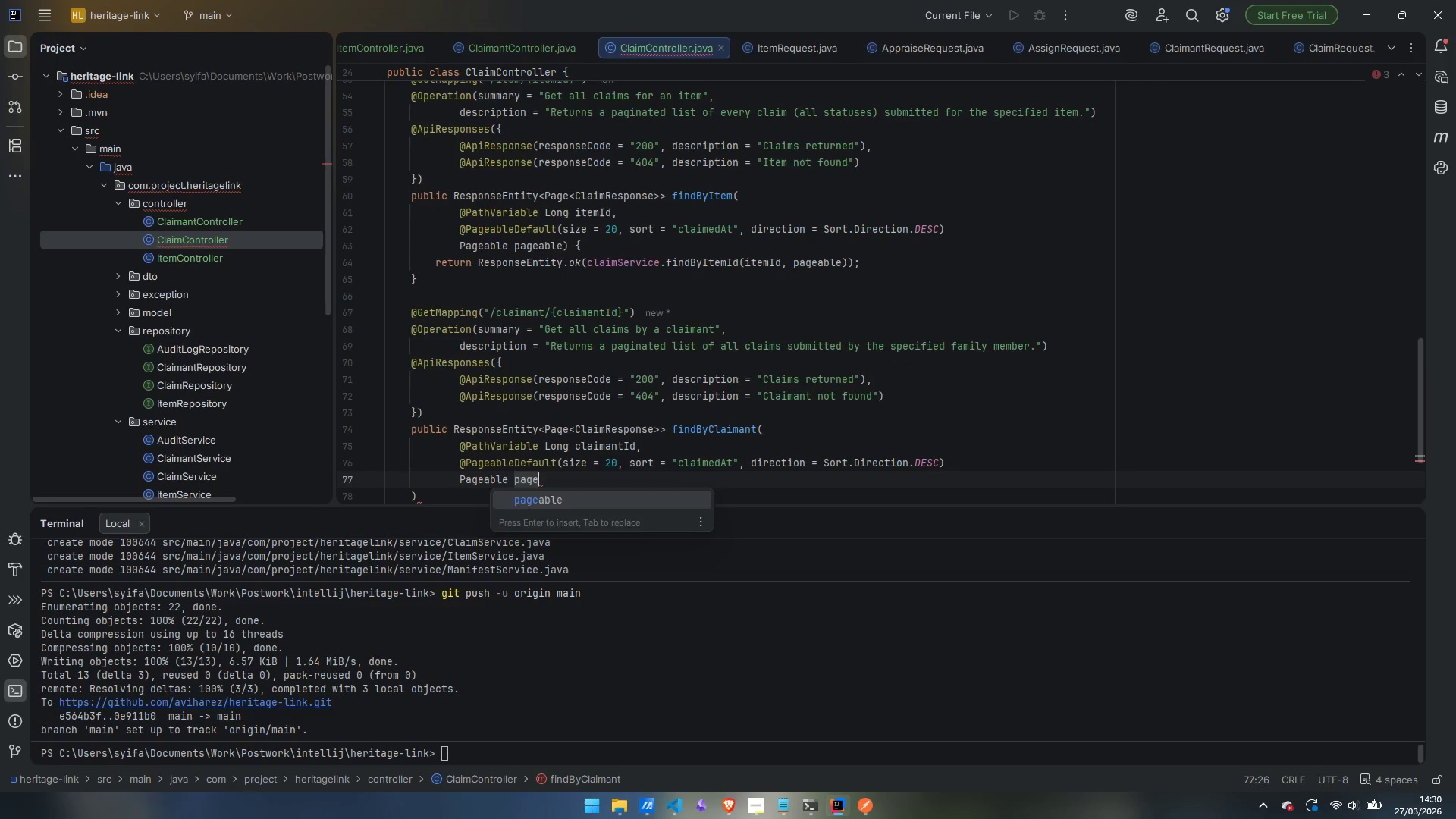 
key(Enter)
 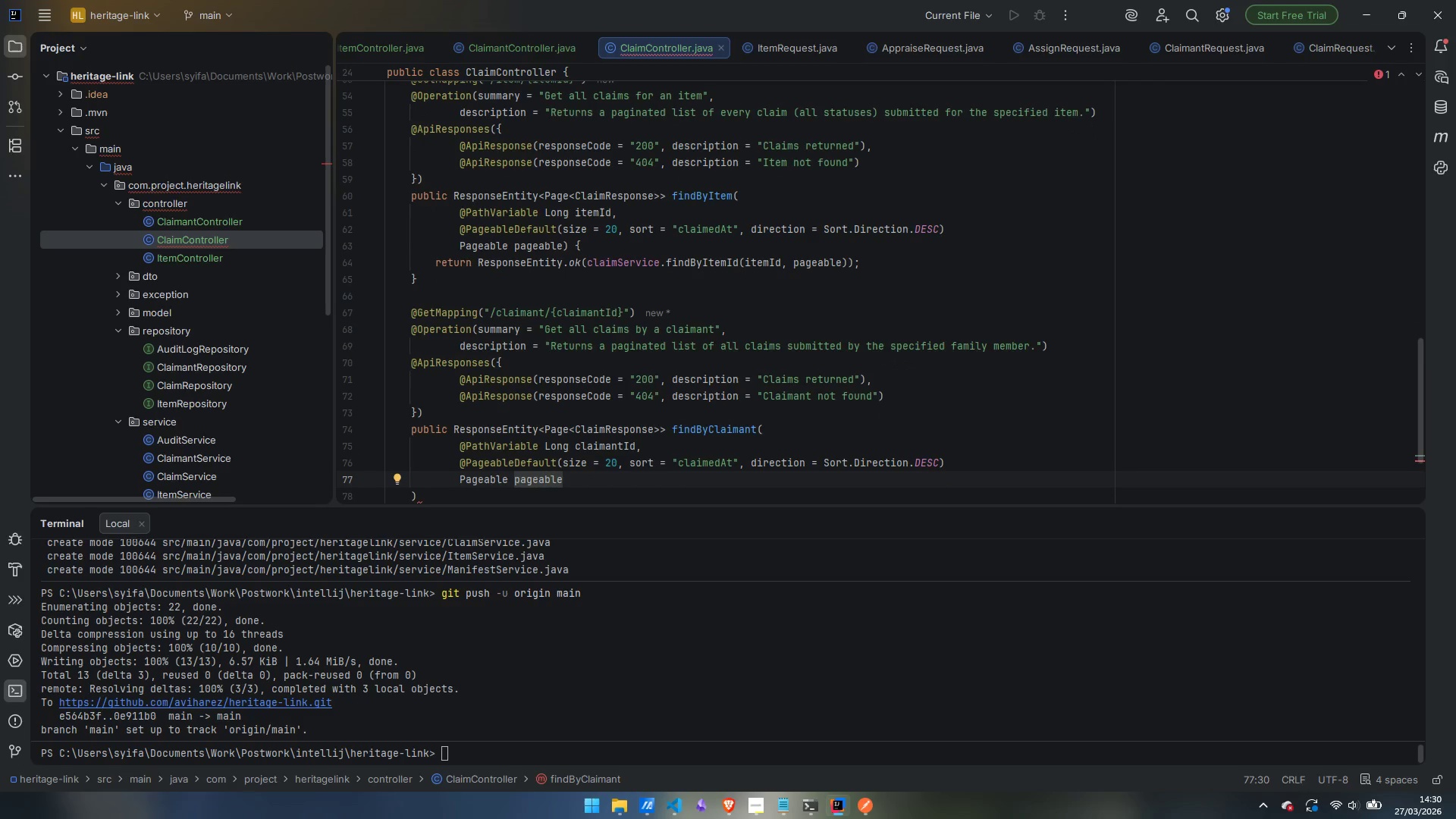 
key(Delete)
 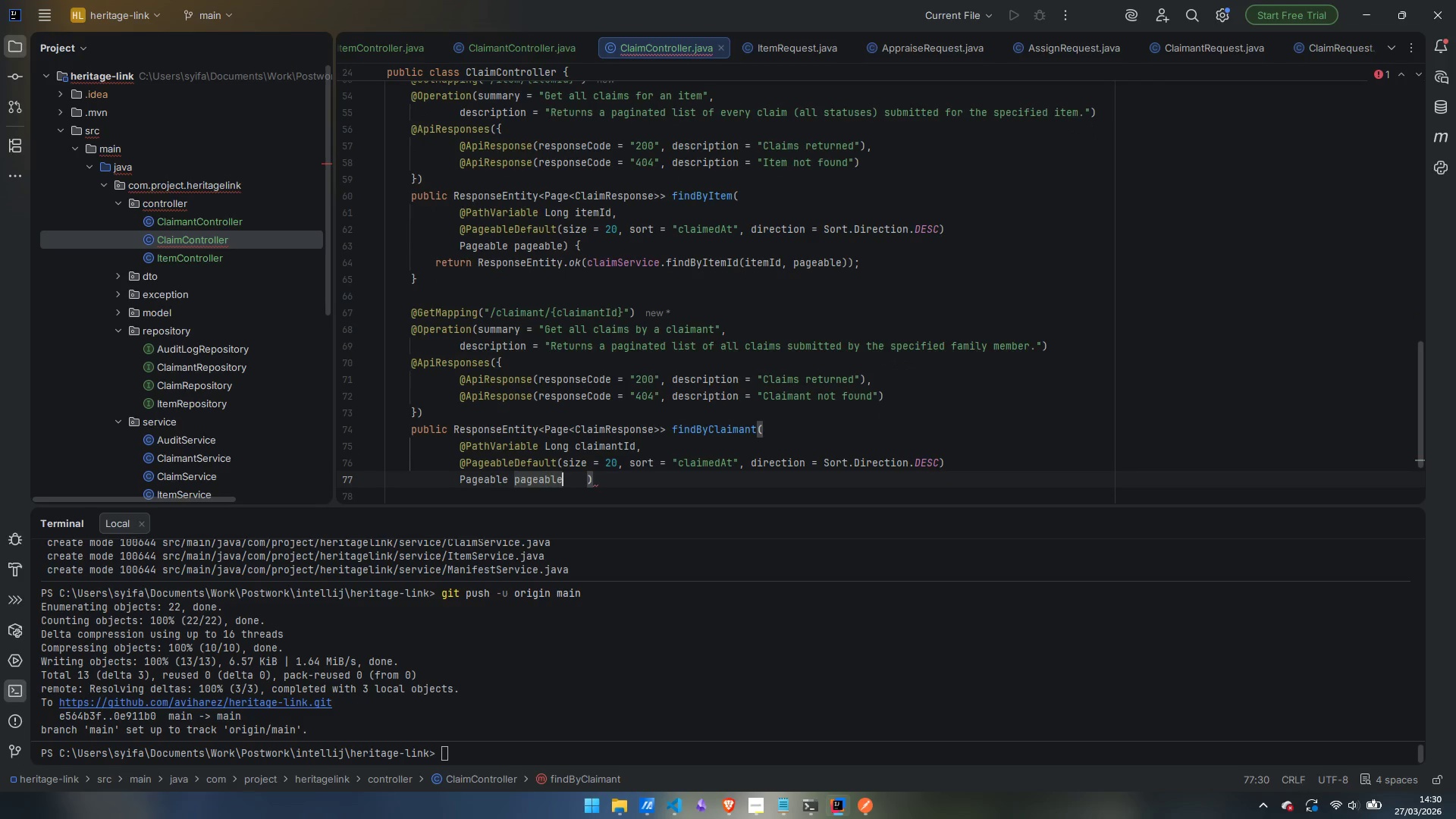 
key(Control+Delete)
 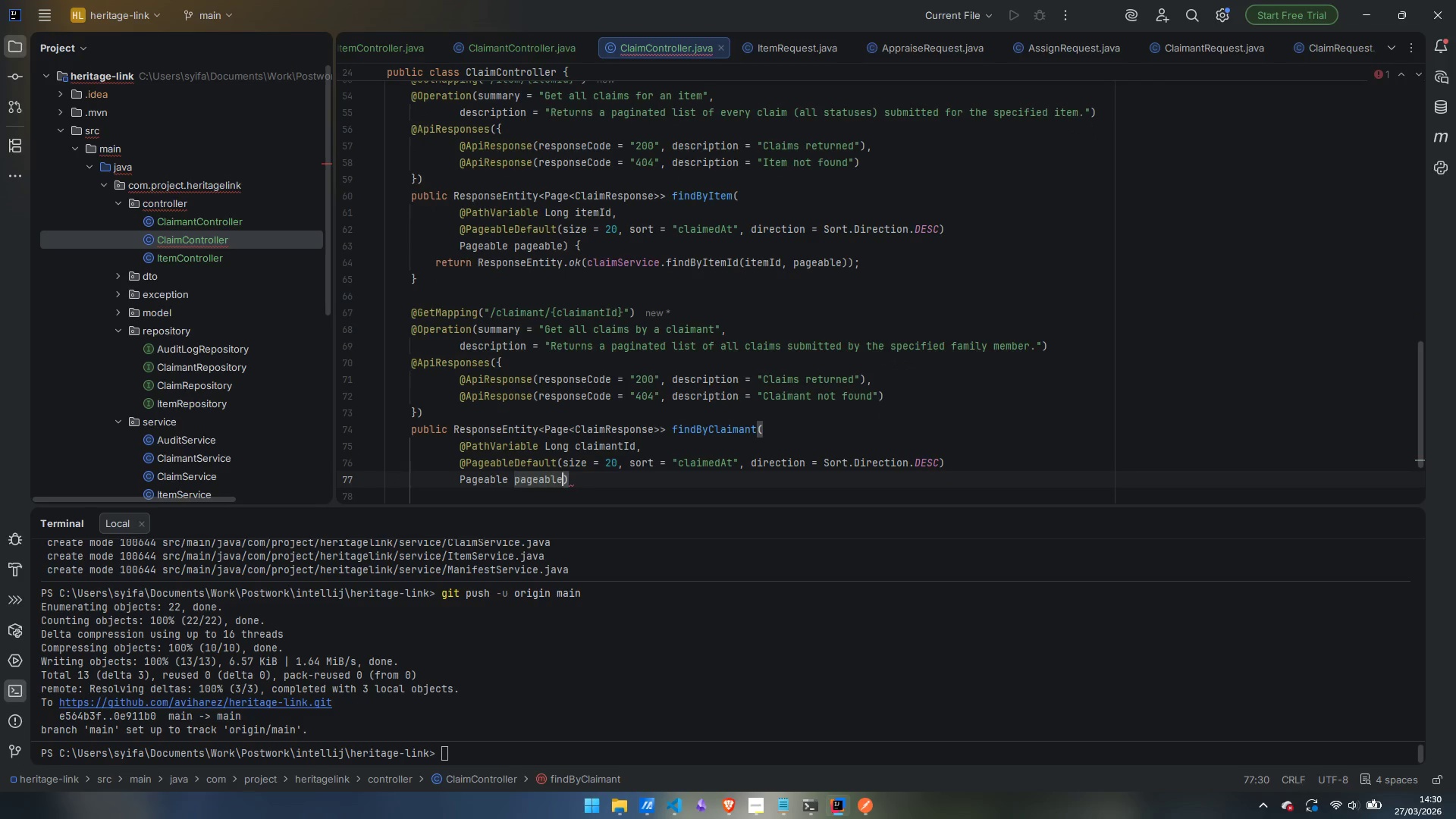 
key(ArrowRight)
 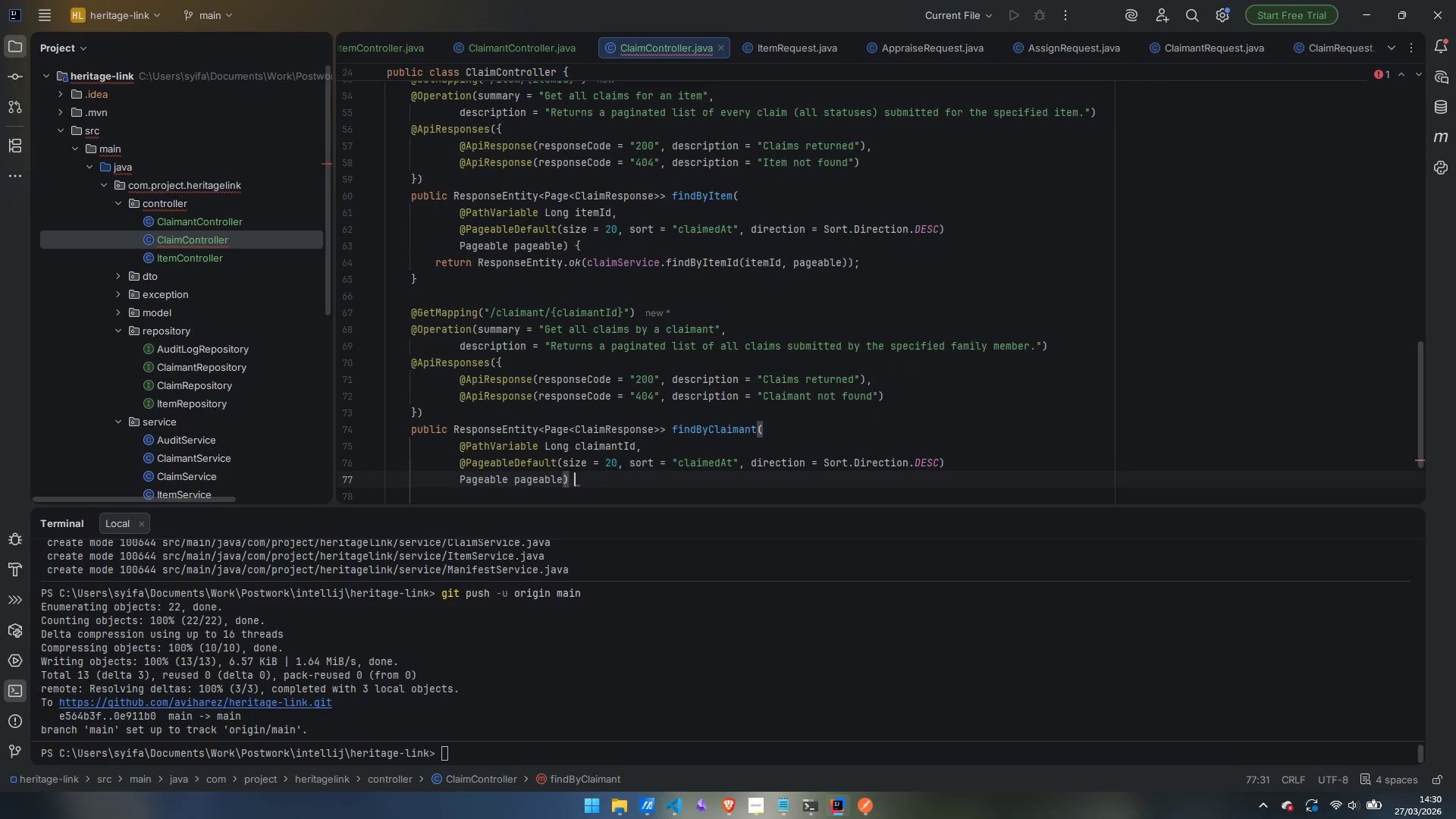 
key(Space)
 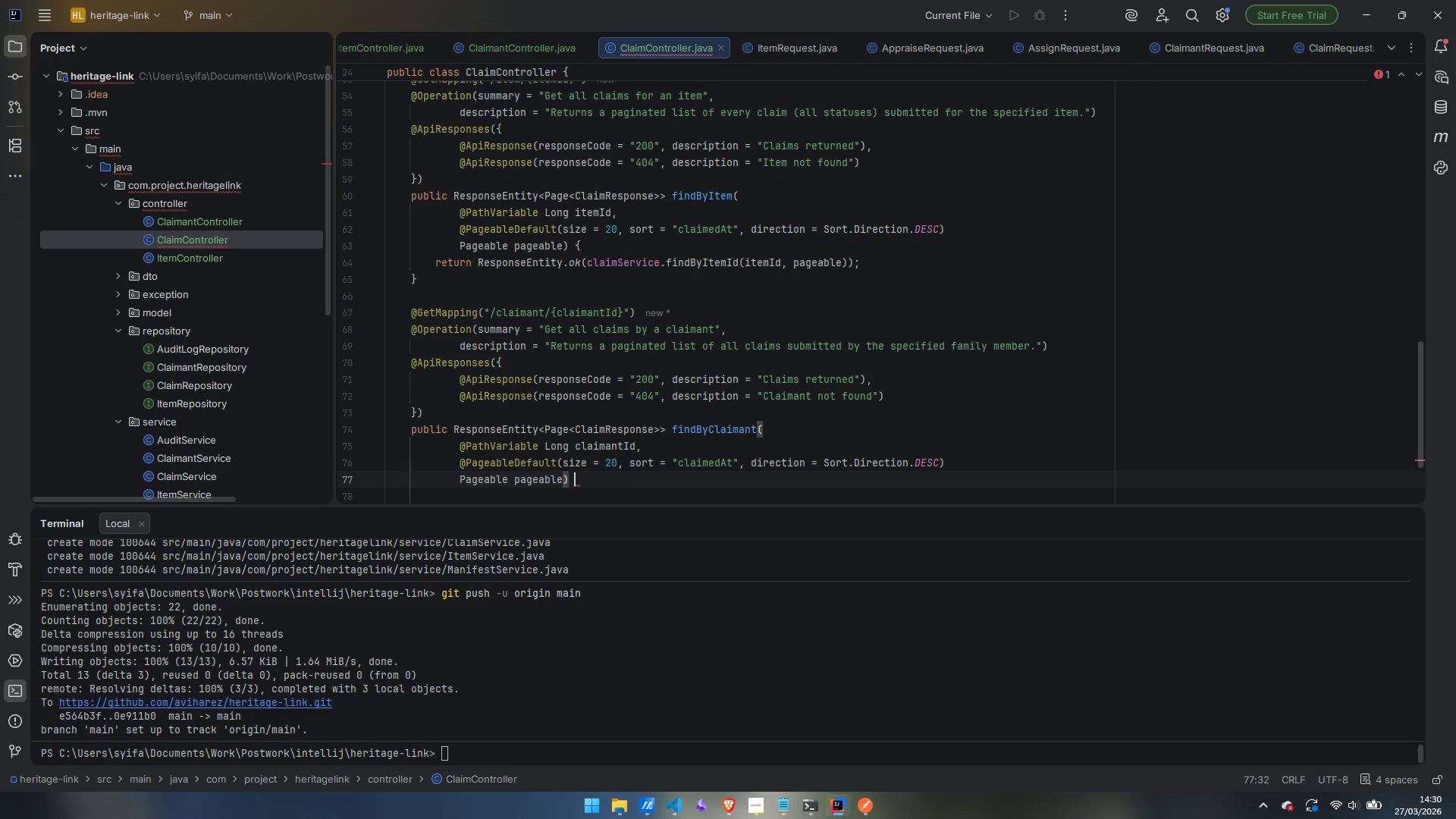 
key(Shift+BracketLeft)
 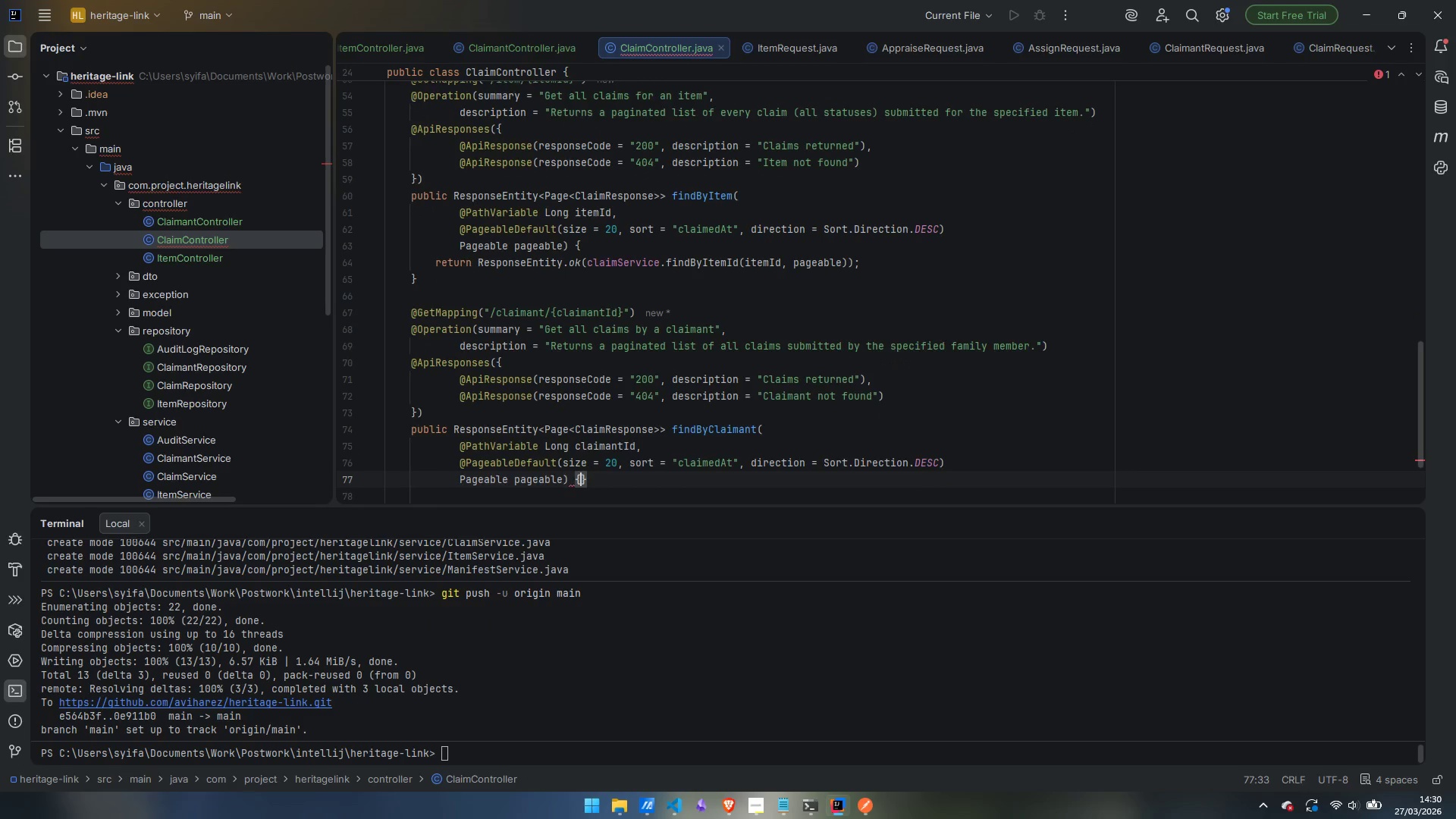 
key(Enter)
 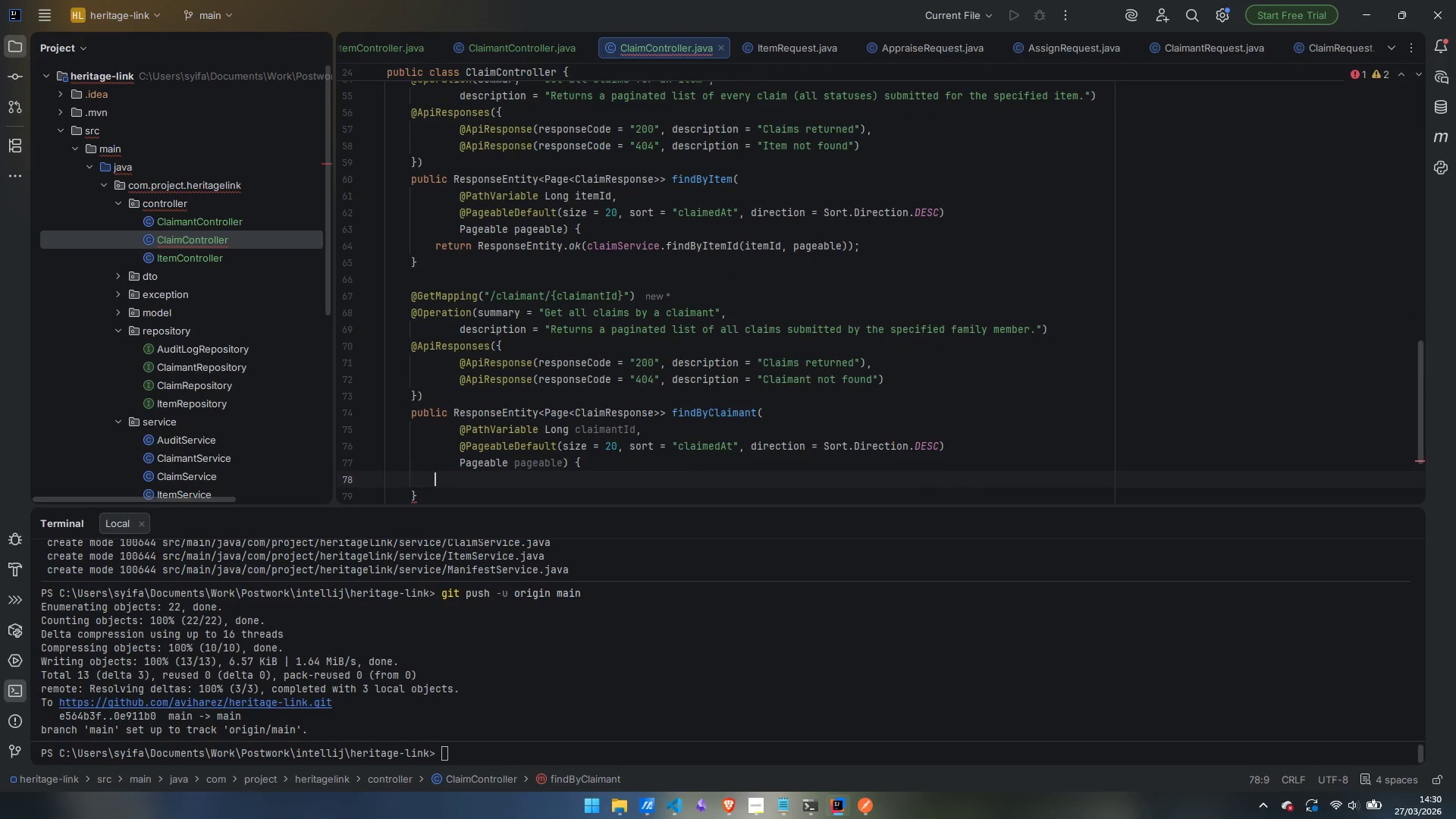 
type(return Respo)
 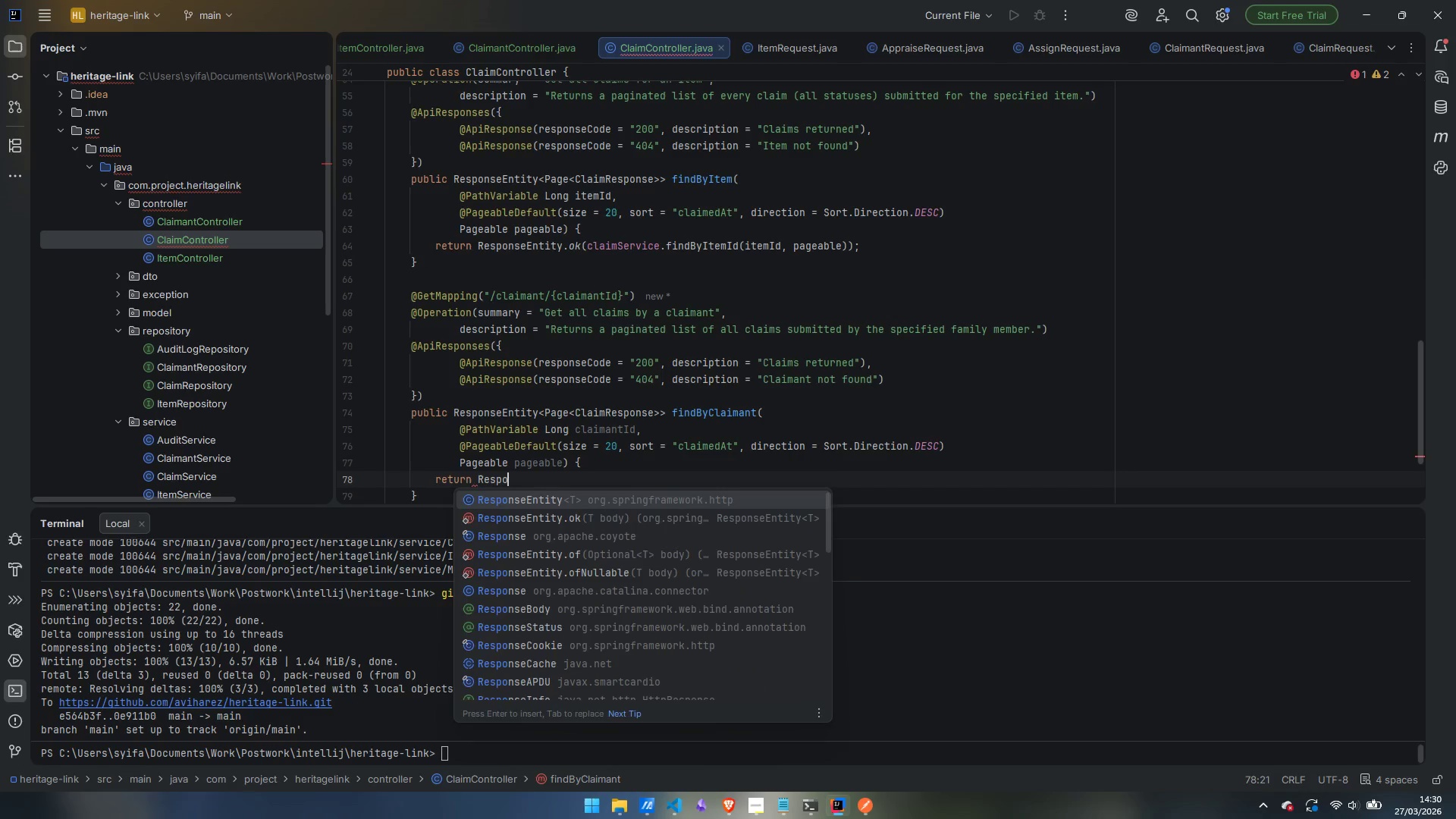 
key(Enter)
 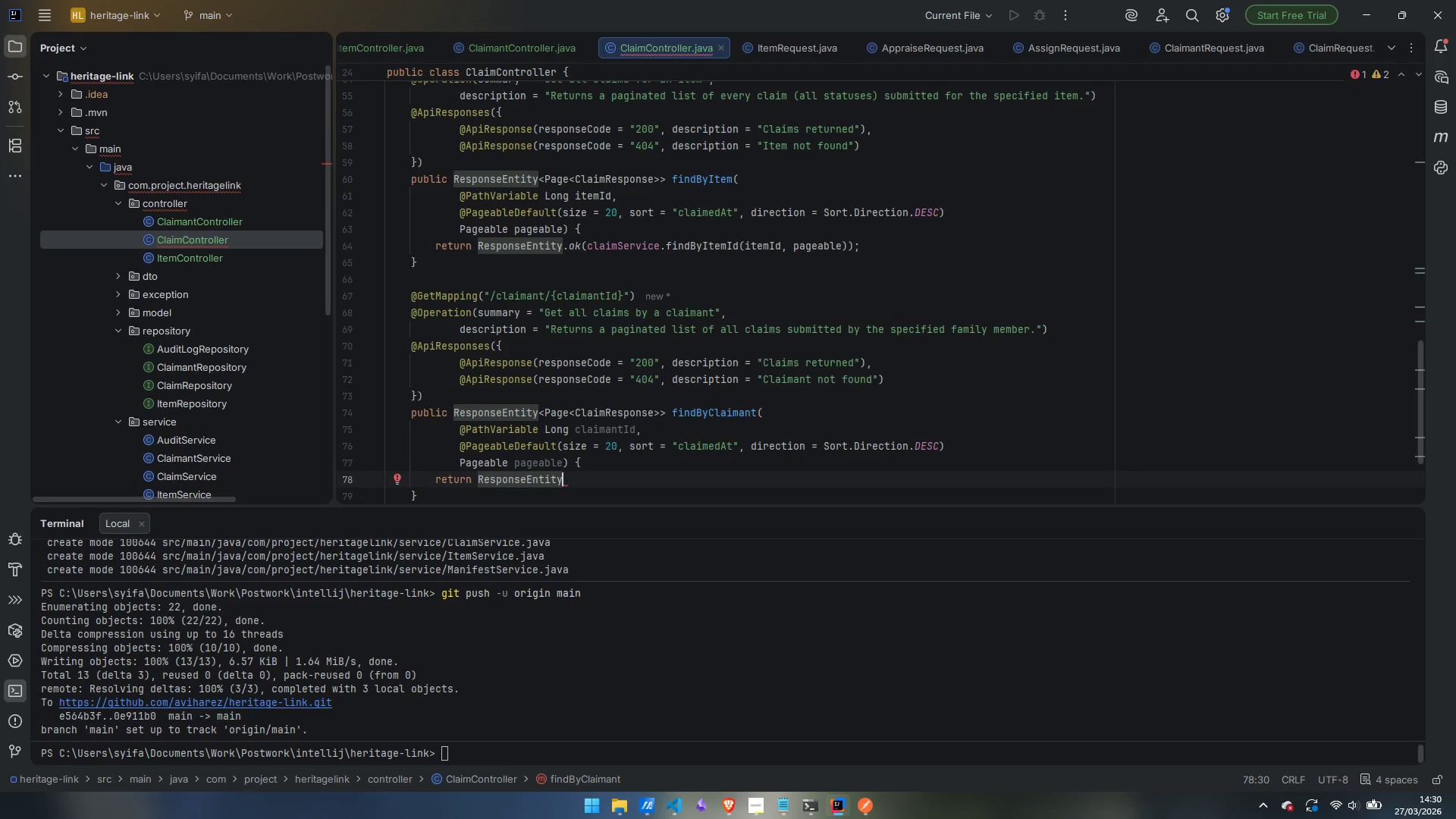 
type(.ok)
 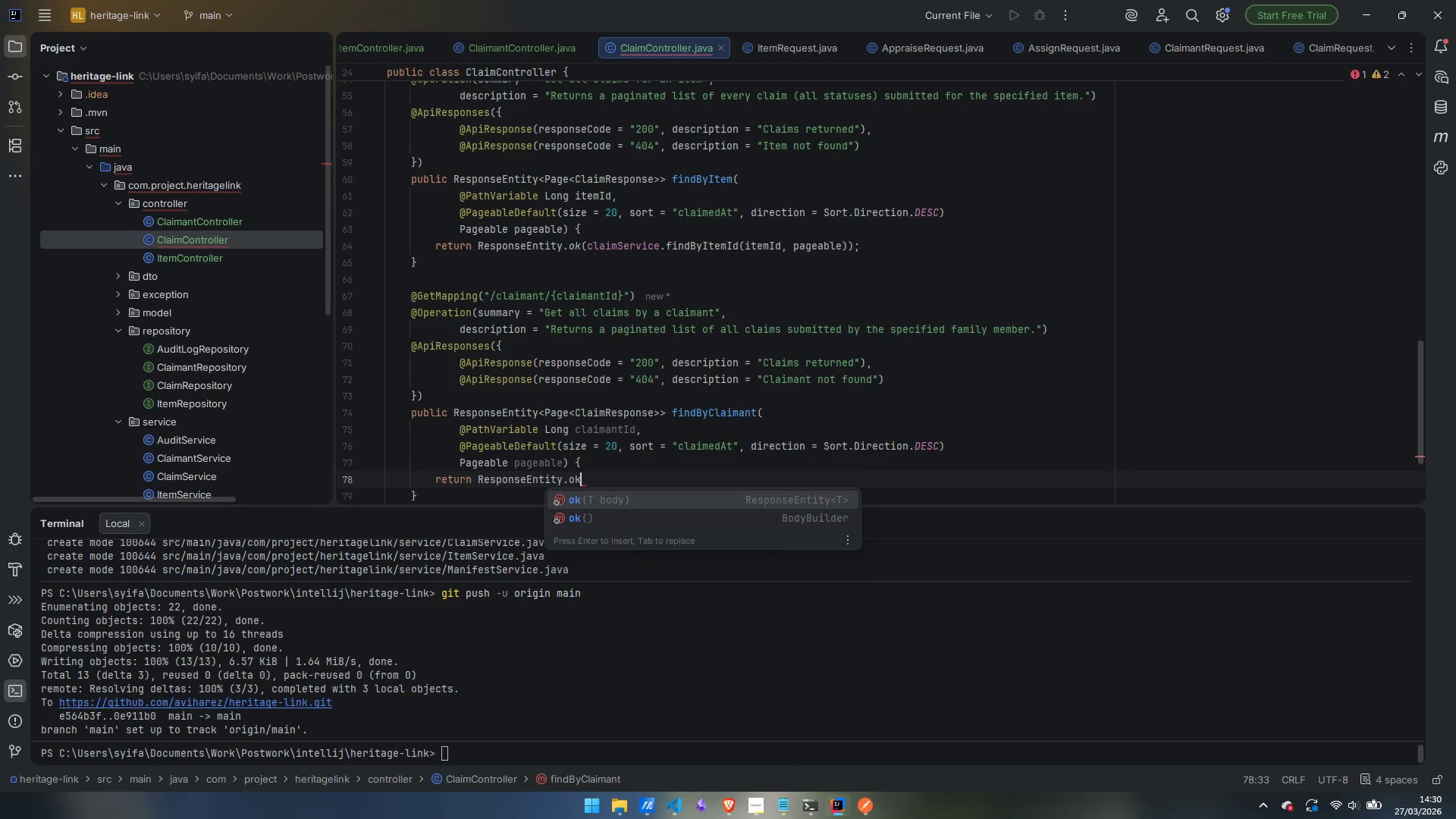 
key(Enter)
 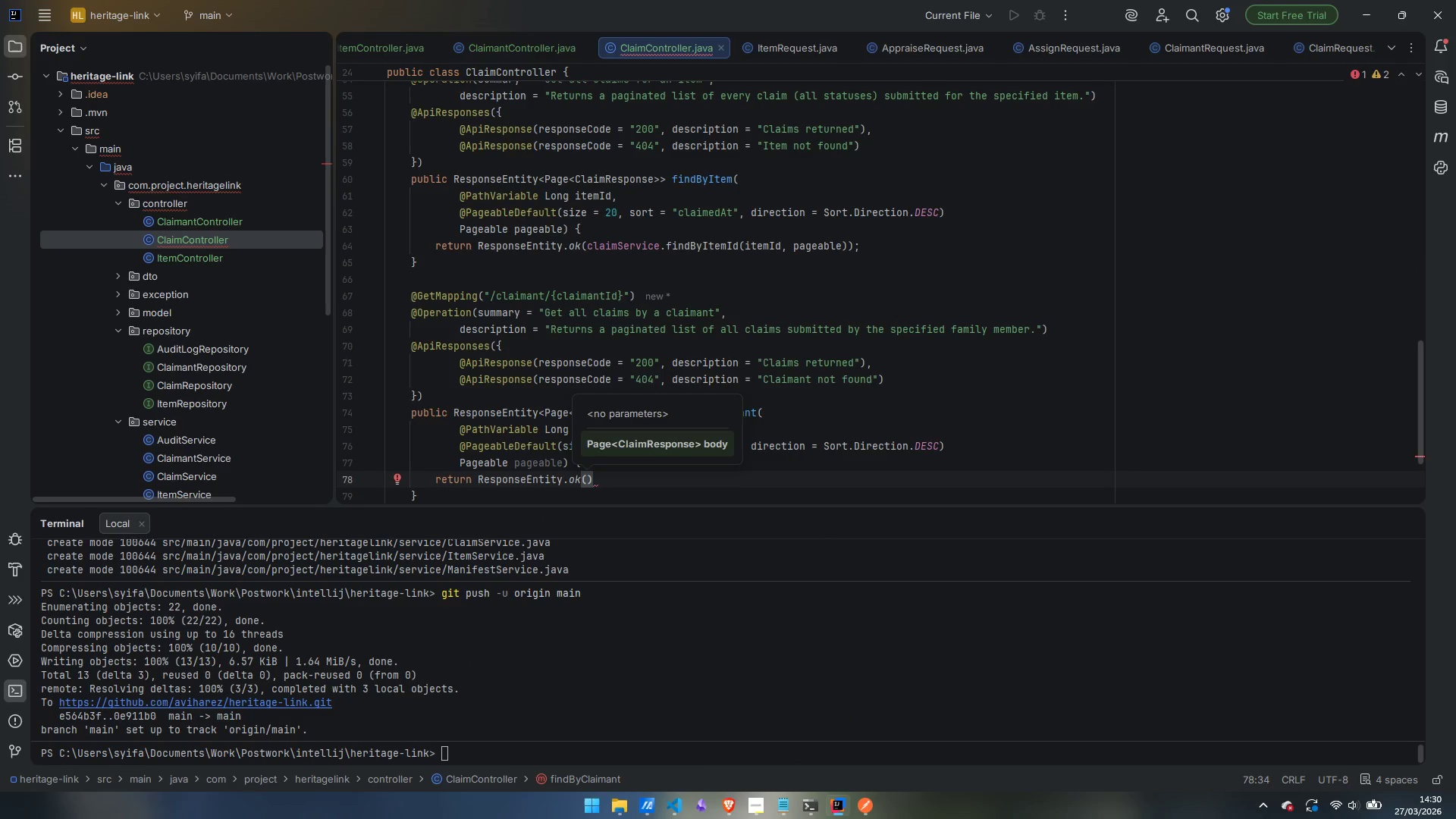 
type(claim)
 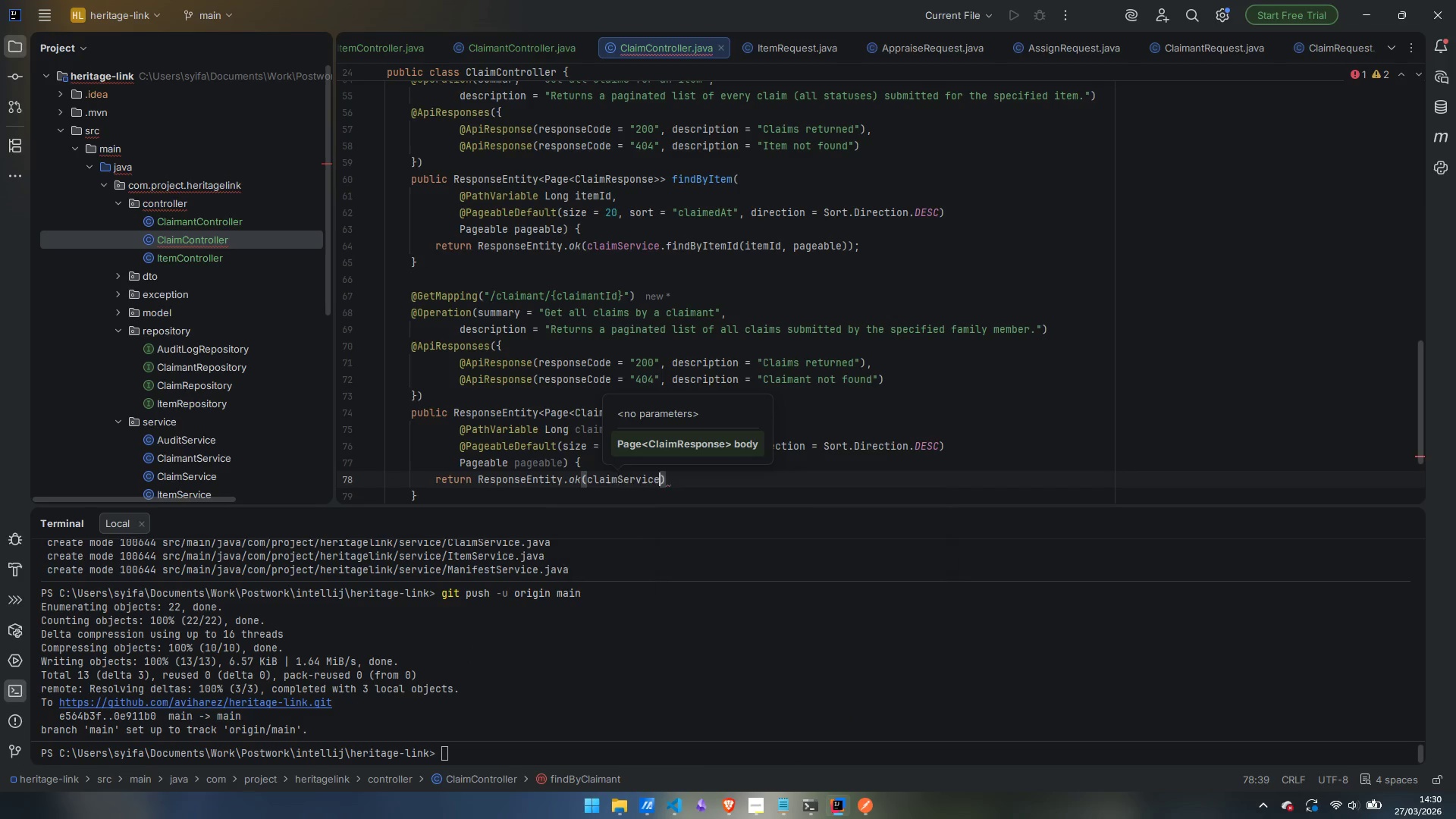 
key(Enter)
 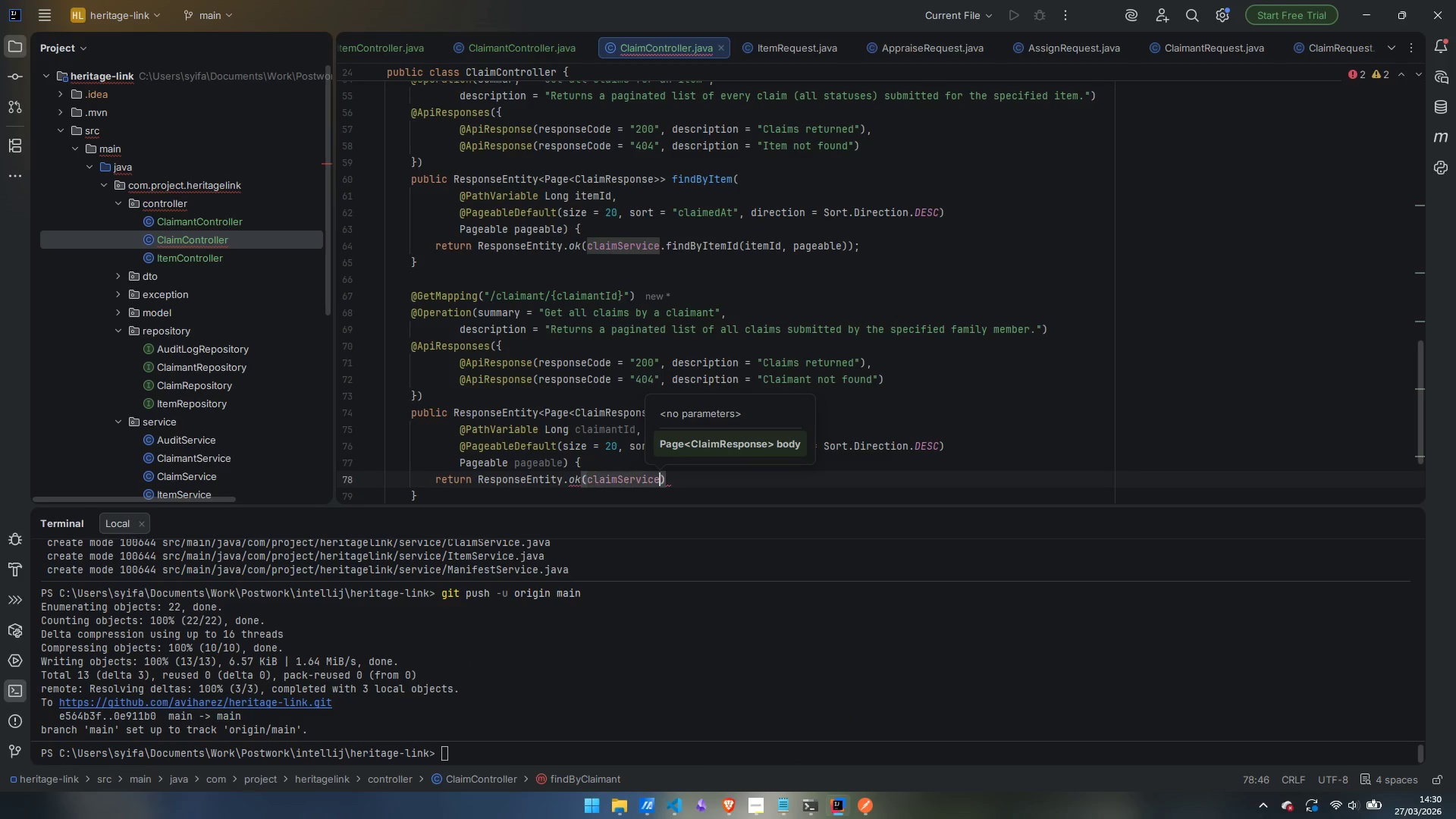 
type(.finf)
key(Backspace)
type(d)
 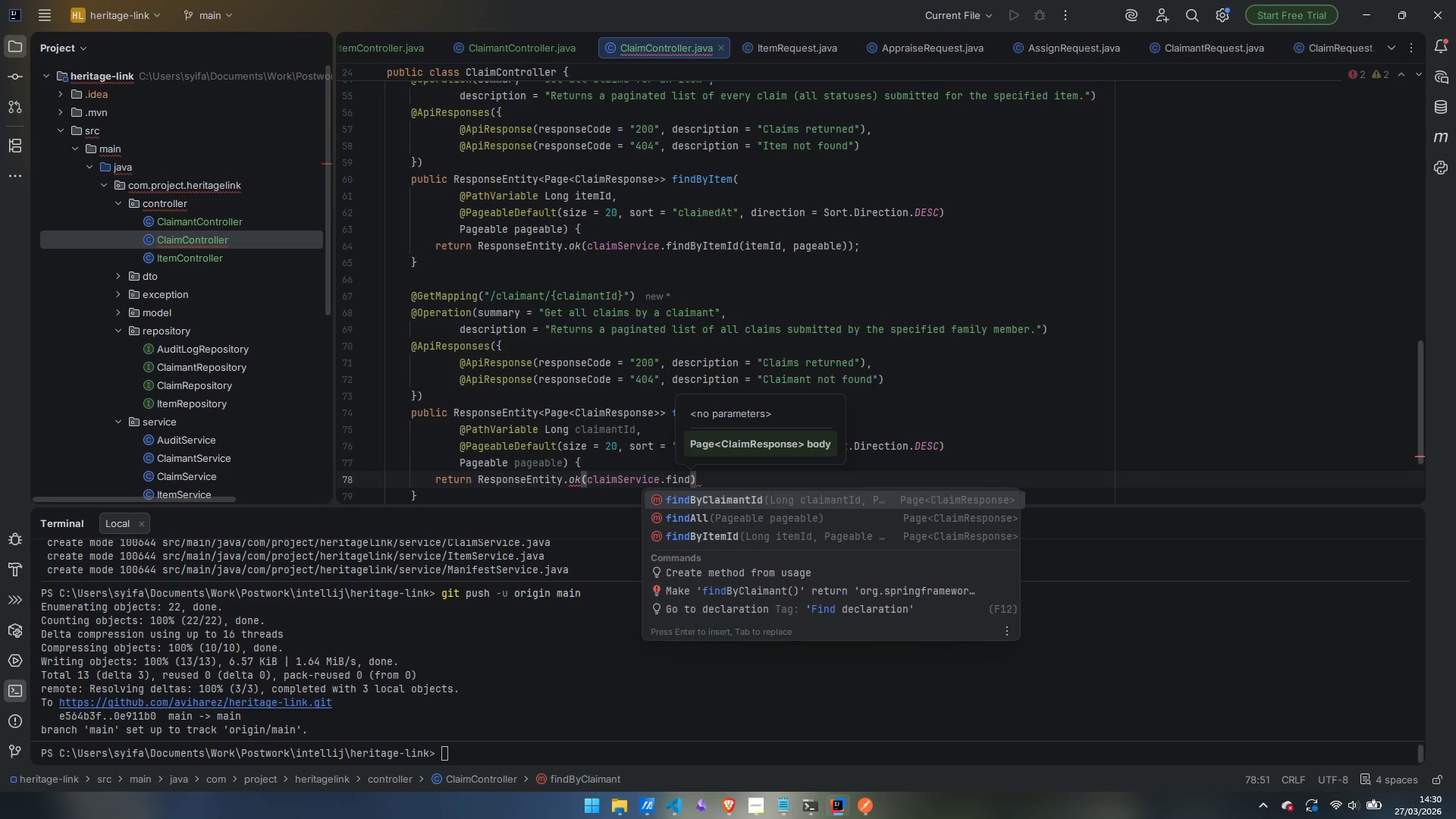 
key(Enter)
 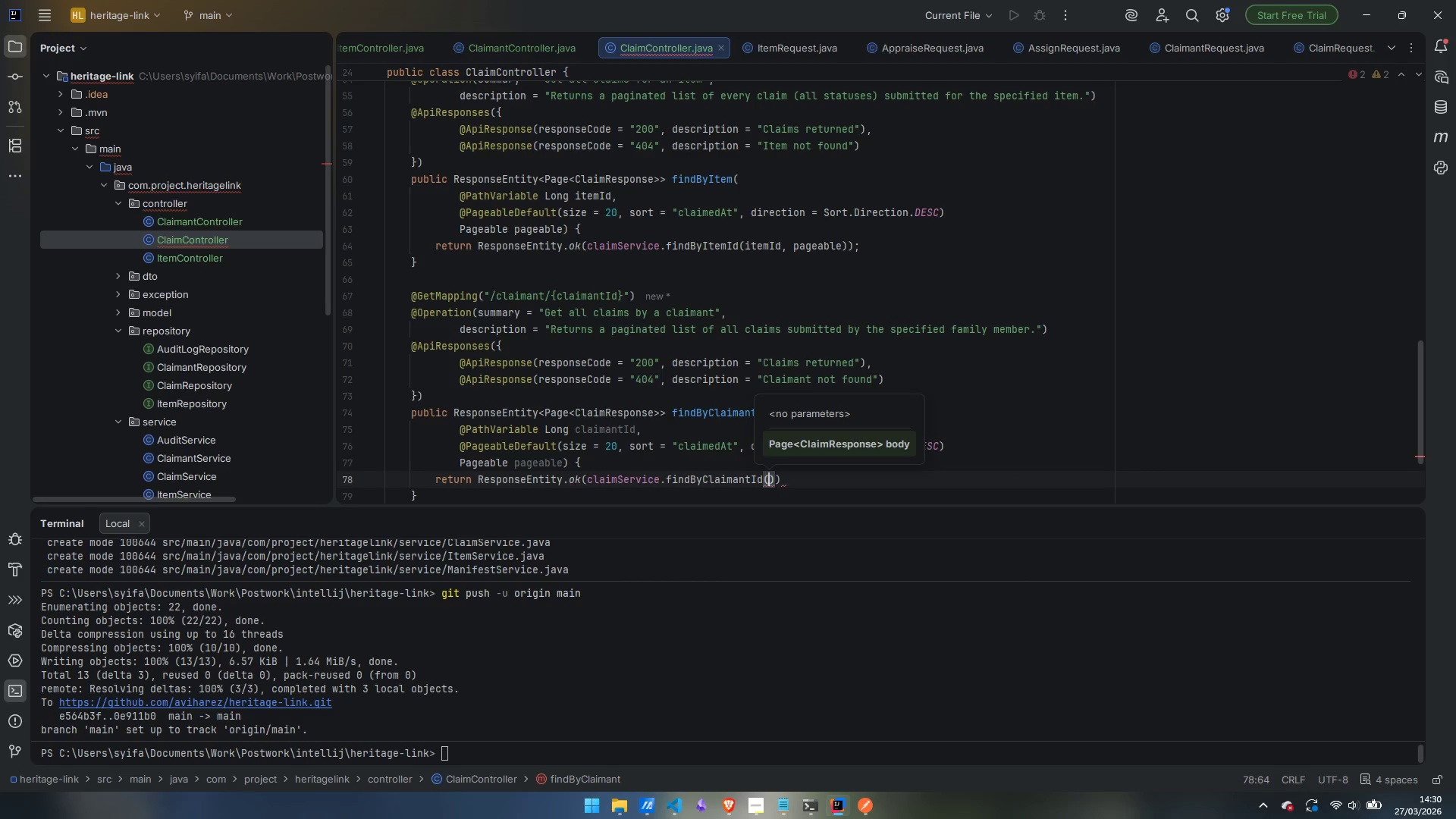 
type(claim)
 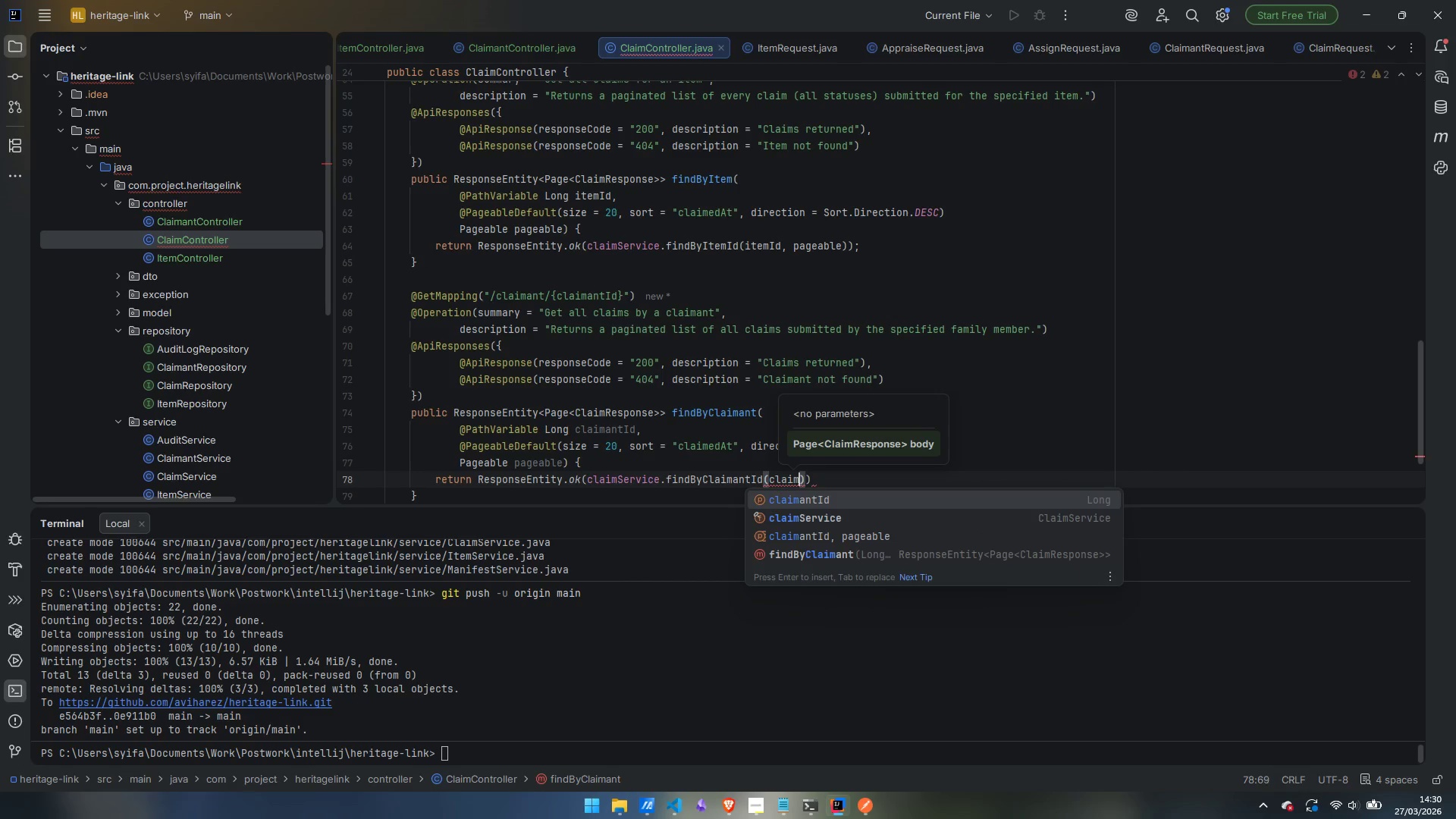 
key(Enter)
 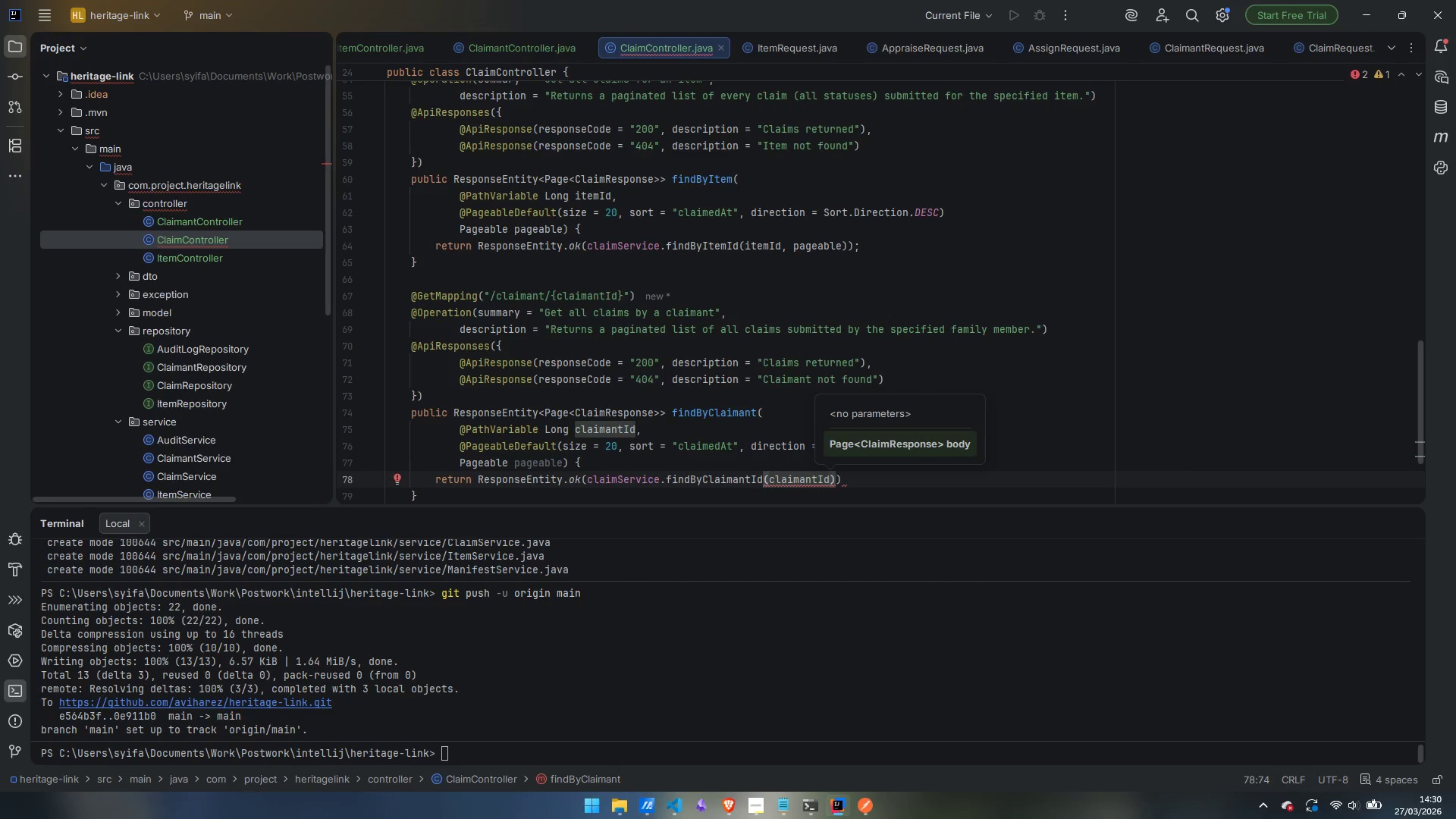 
type(, page)
 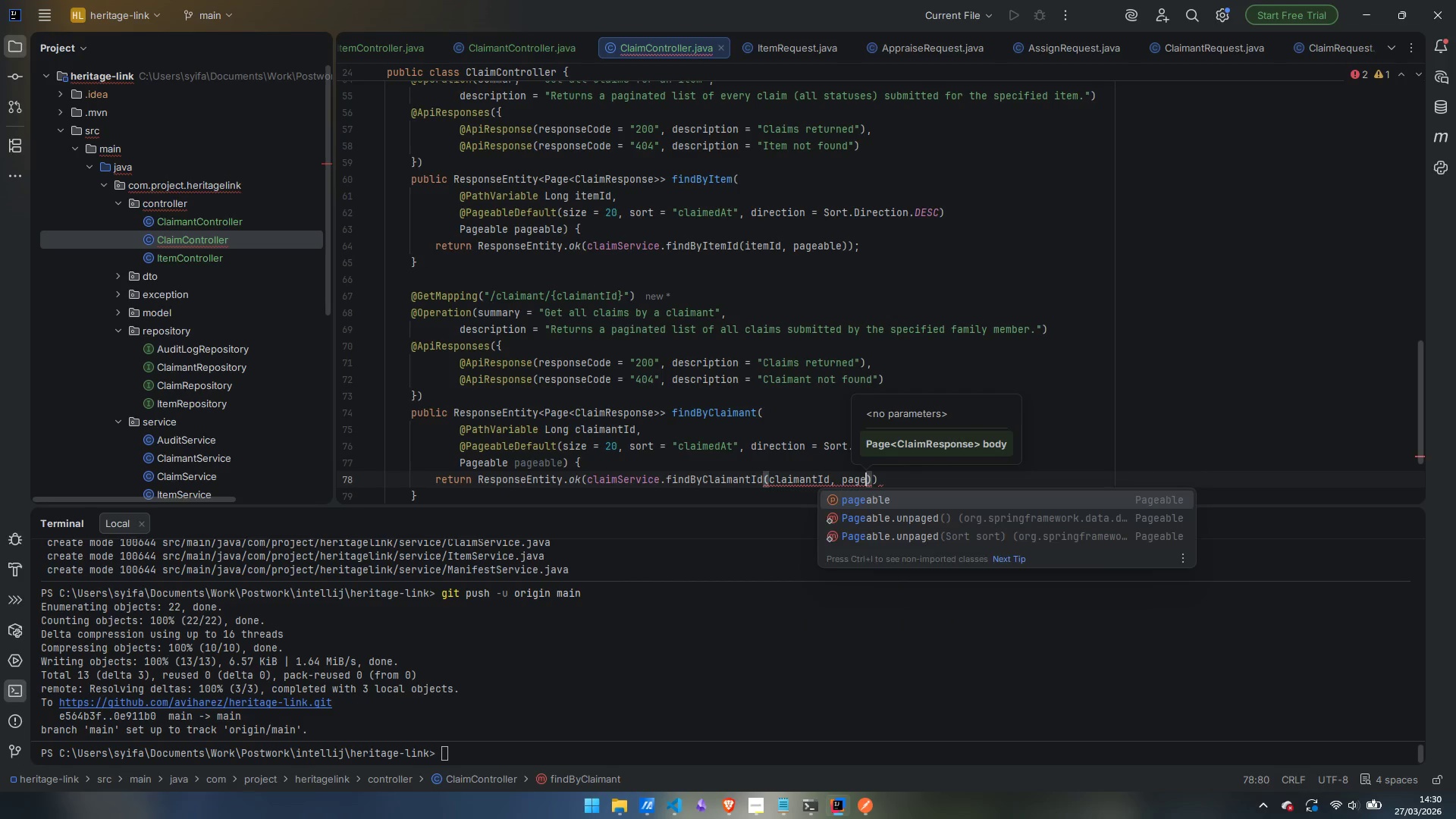 
key(Enter)
 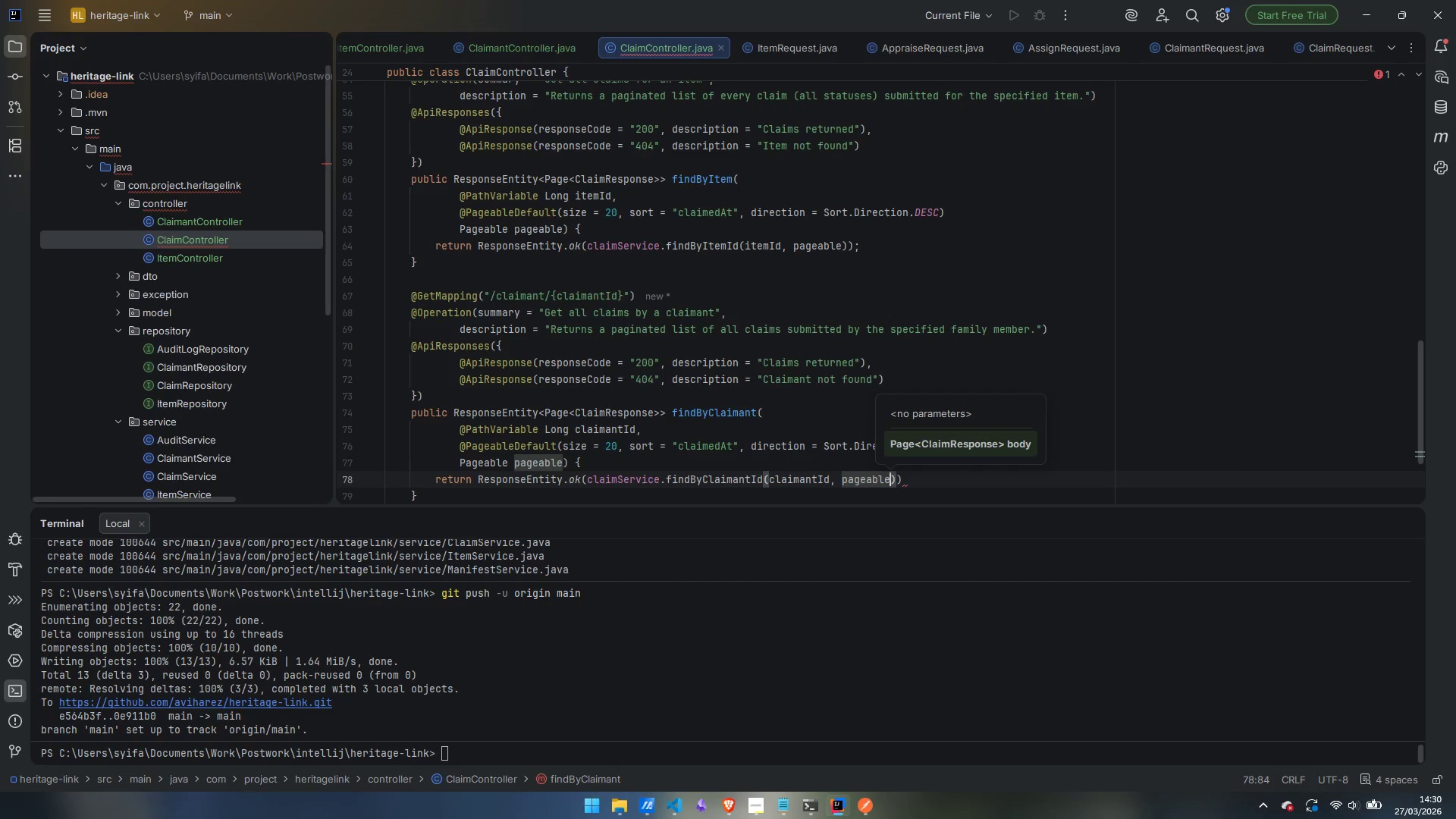 
key(ArrowRight)
 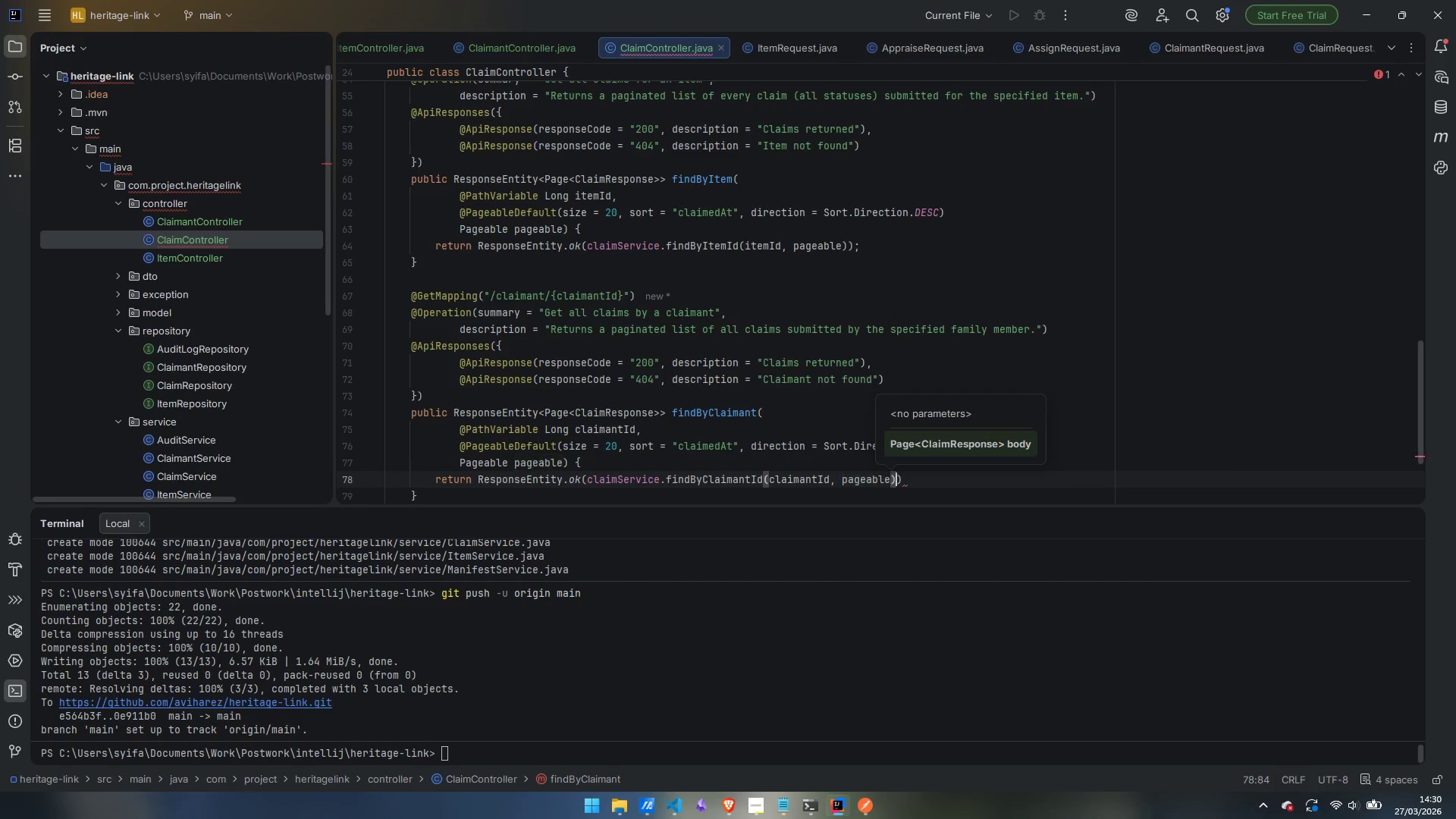 
key(ArrowRight)
 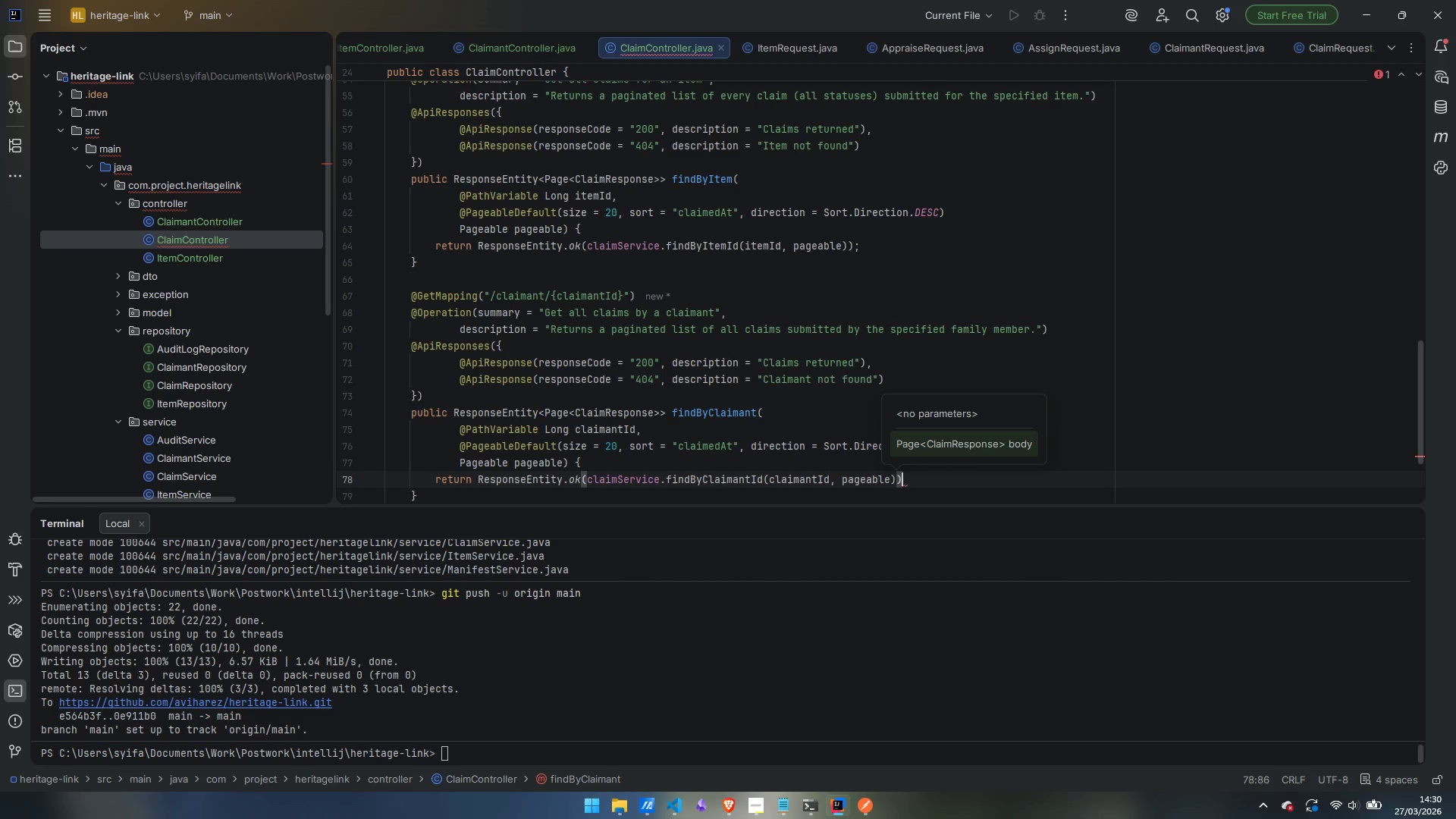 
key(Semicolon)
 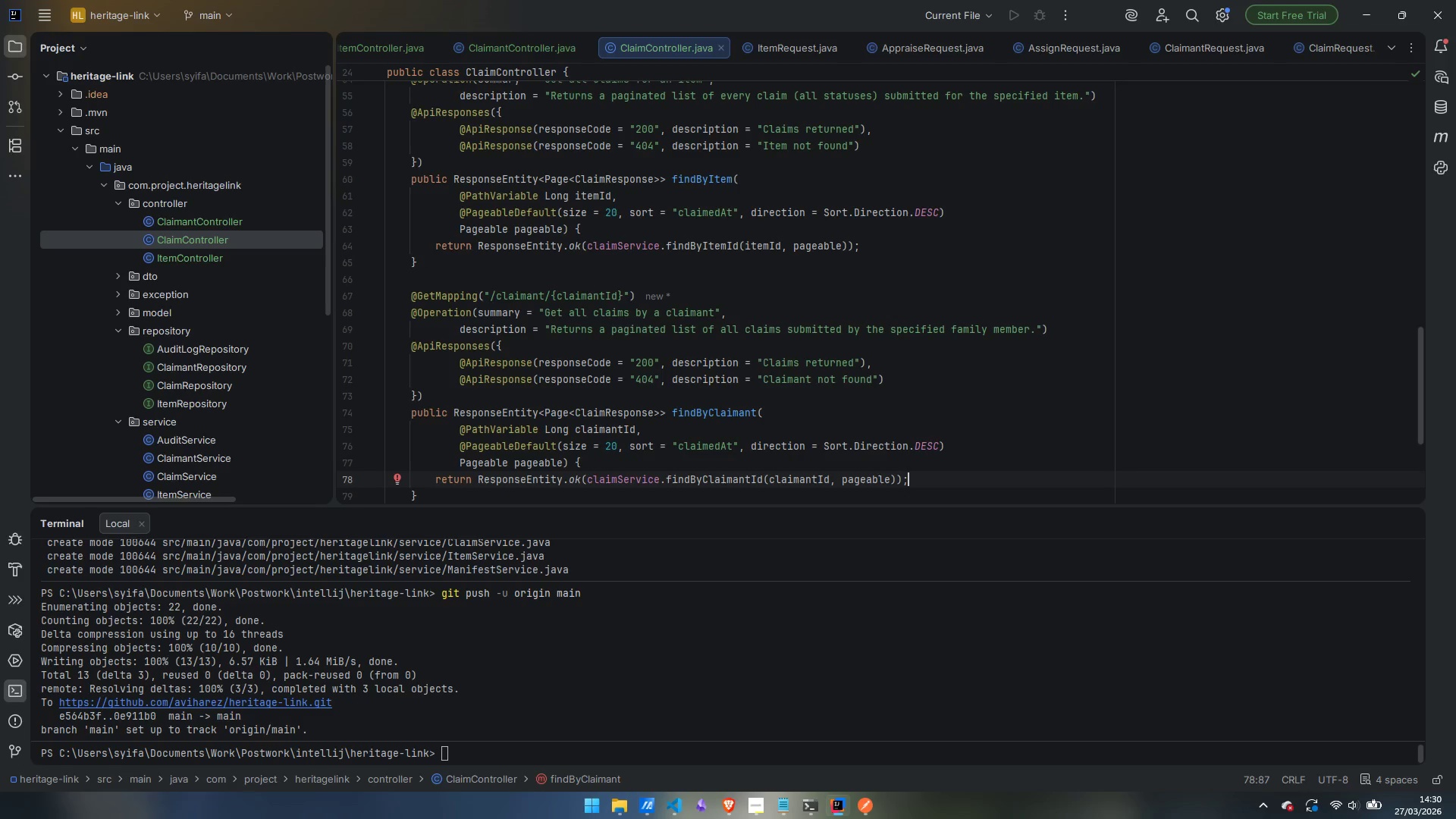 
wait(25.75)
 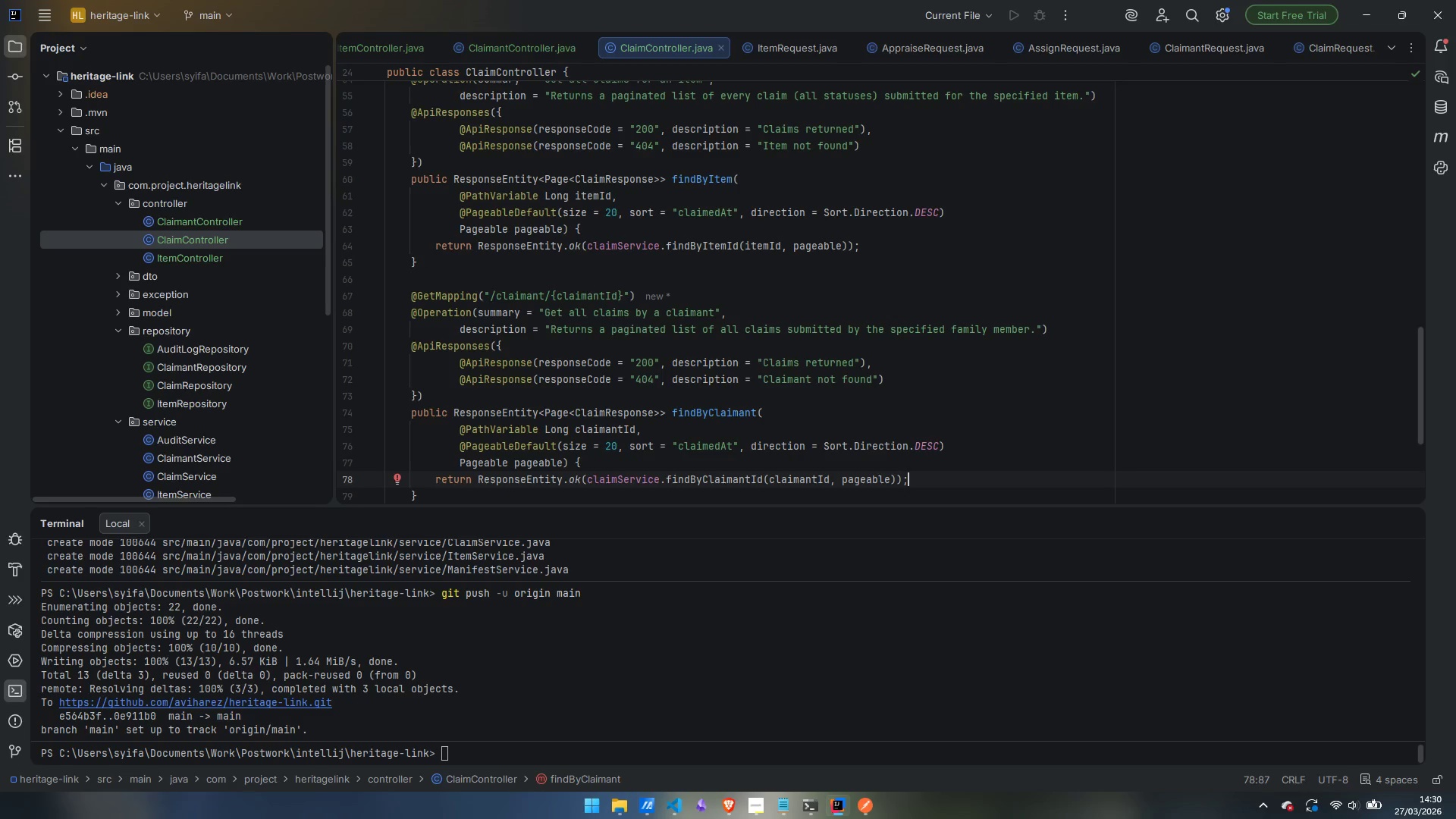 
key(ArrowDown)
 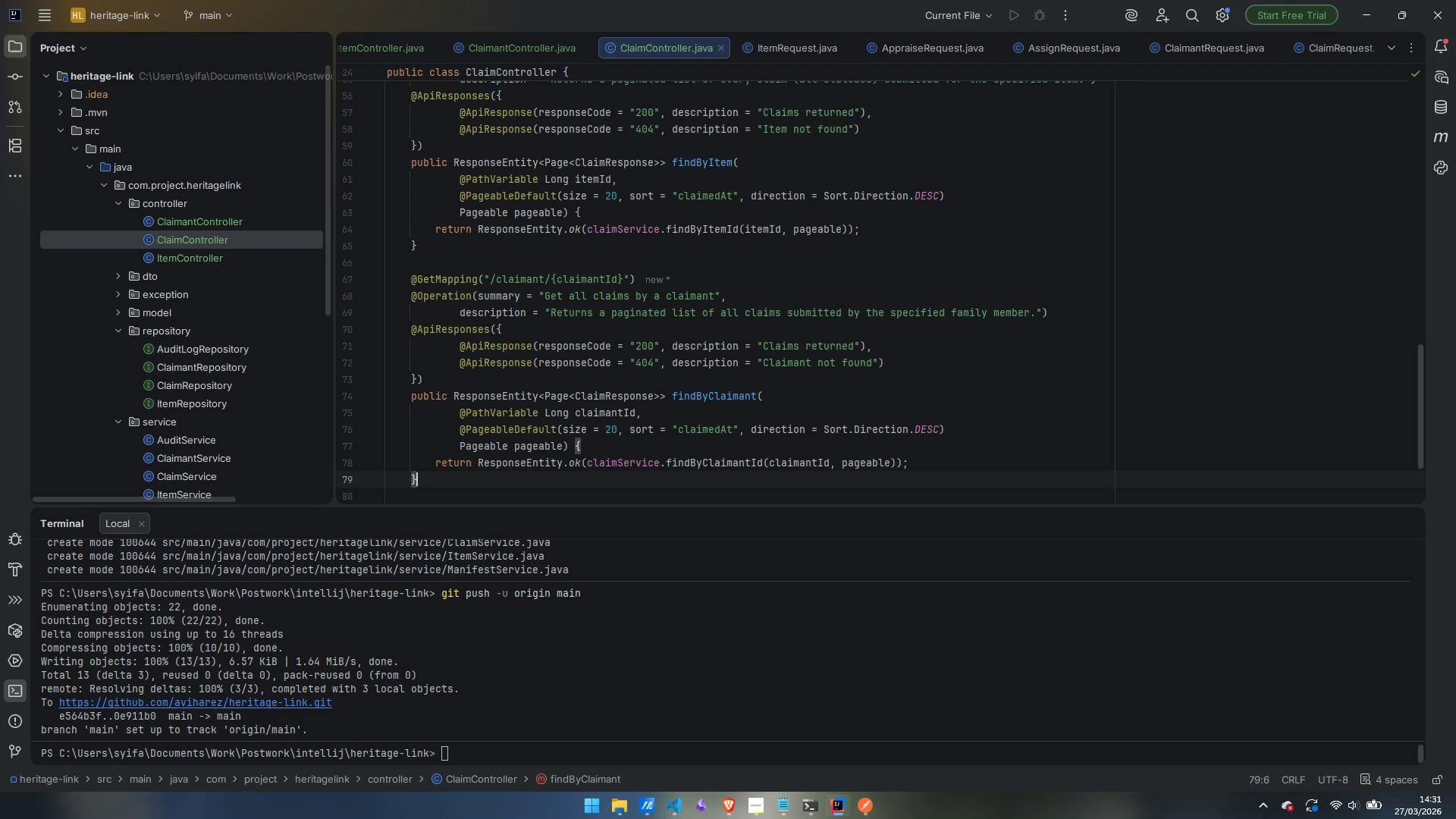 
key(Enter)
 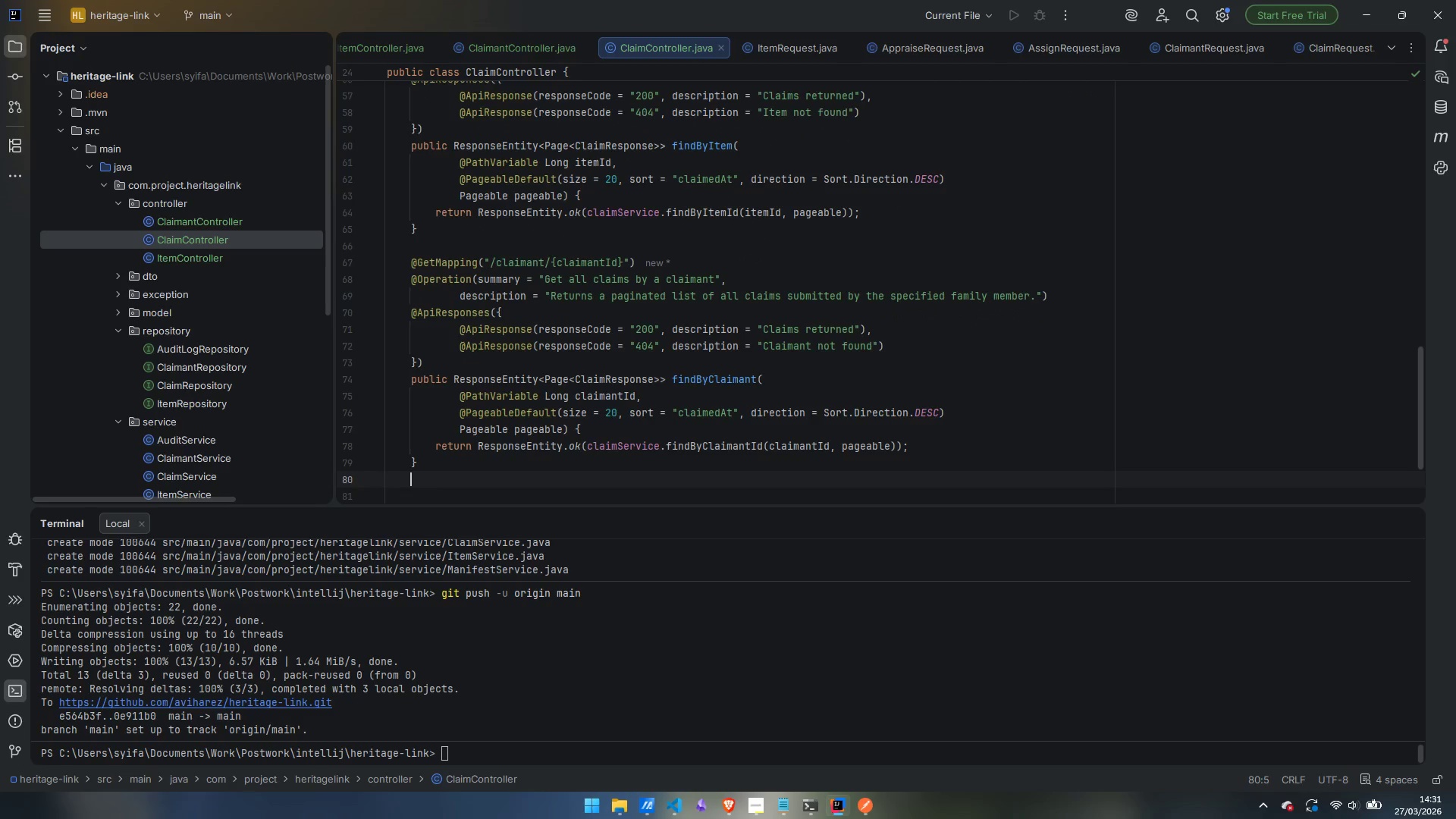 
key(Enter)
 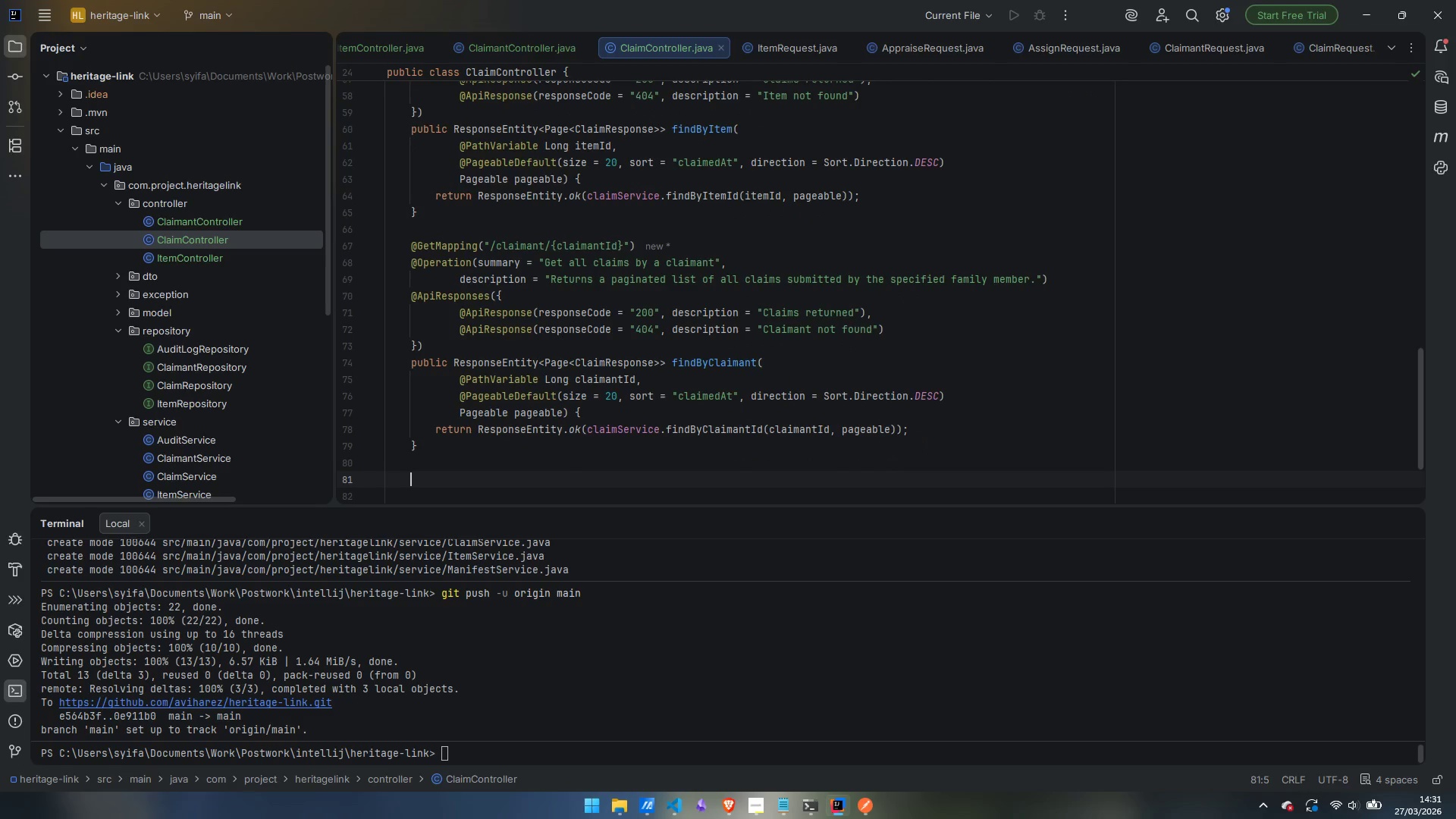 
type(@PutM)
 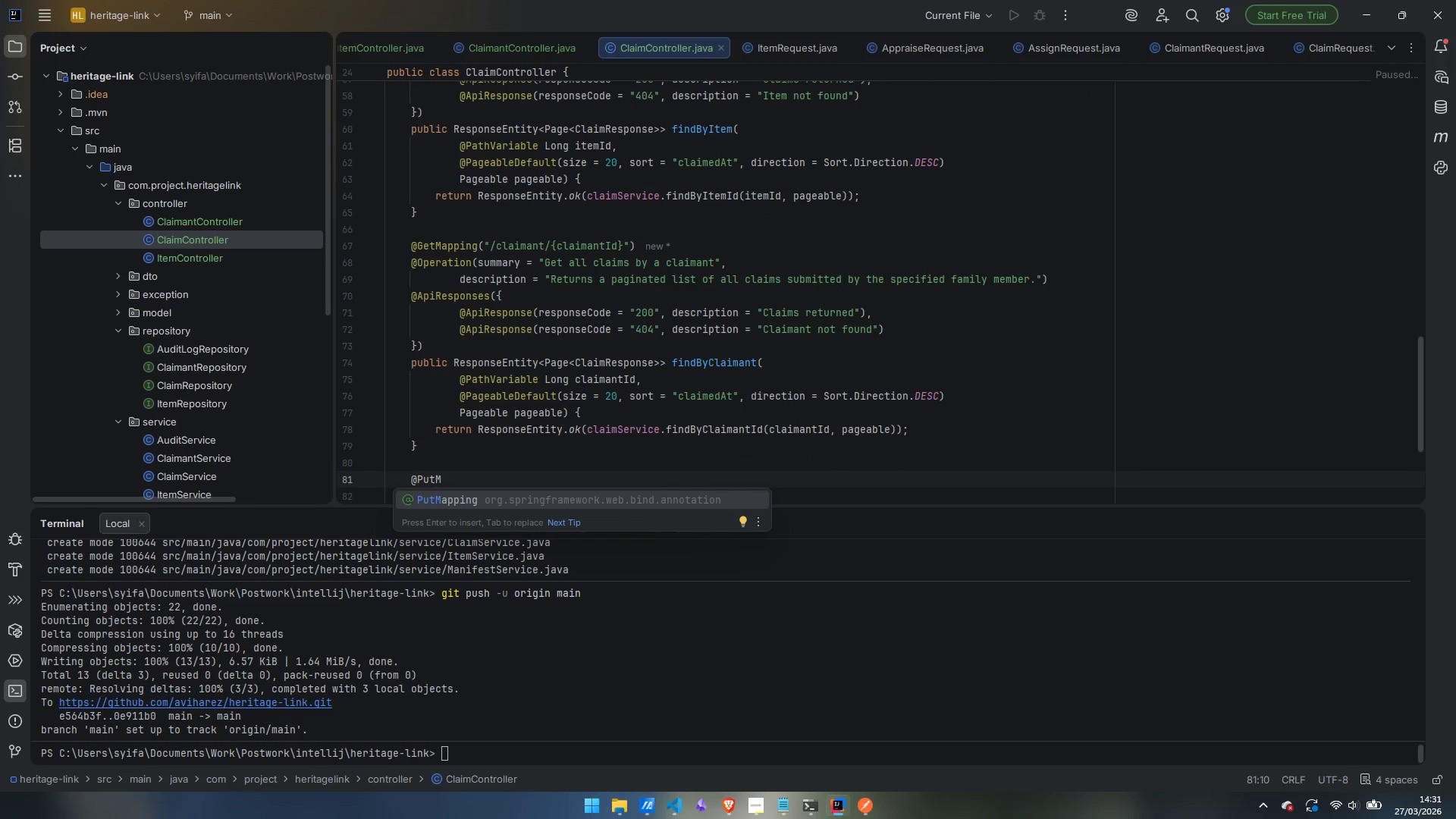 
key(Enter)
 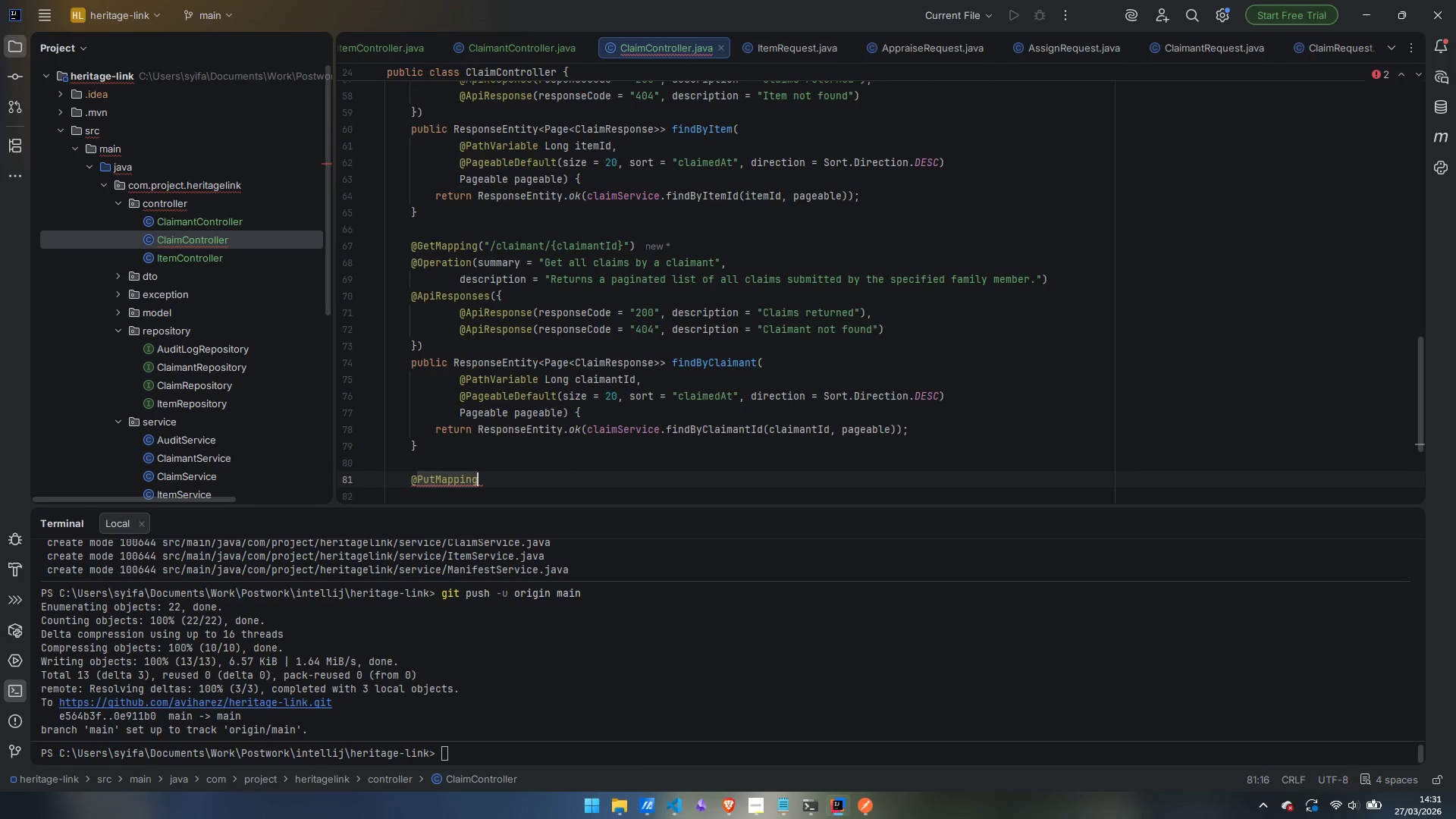 
type(("/{id}/resolve)
 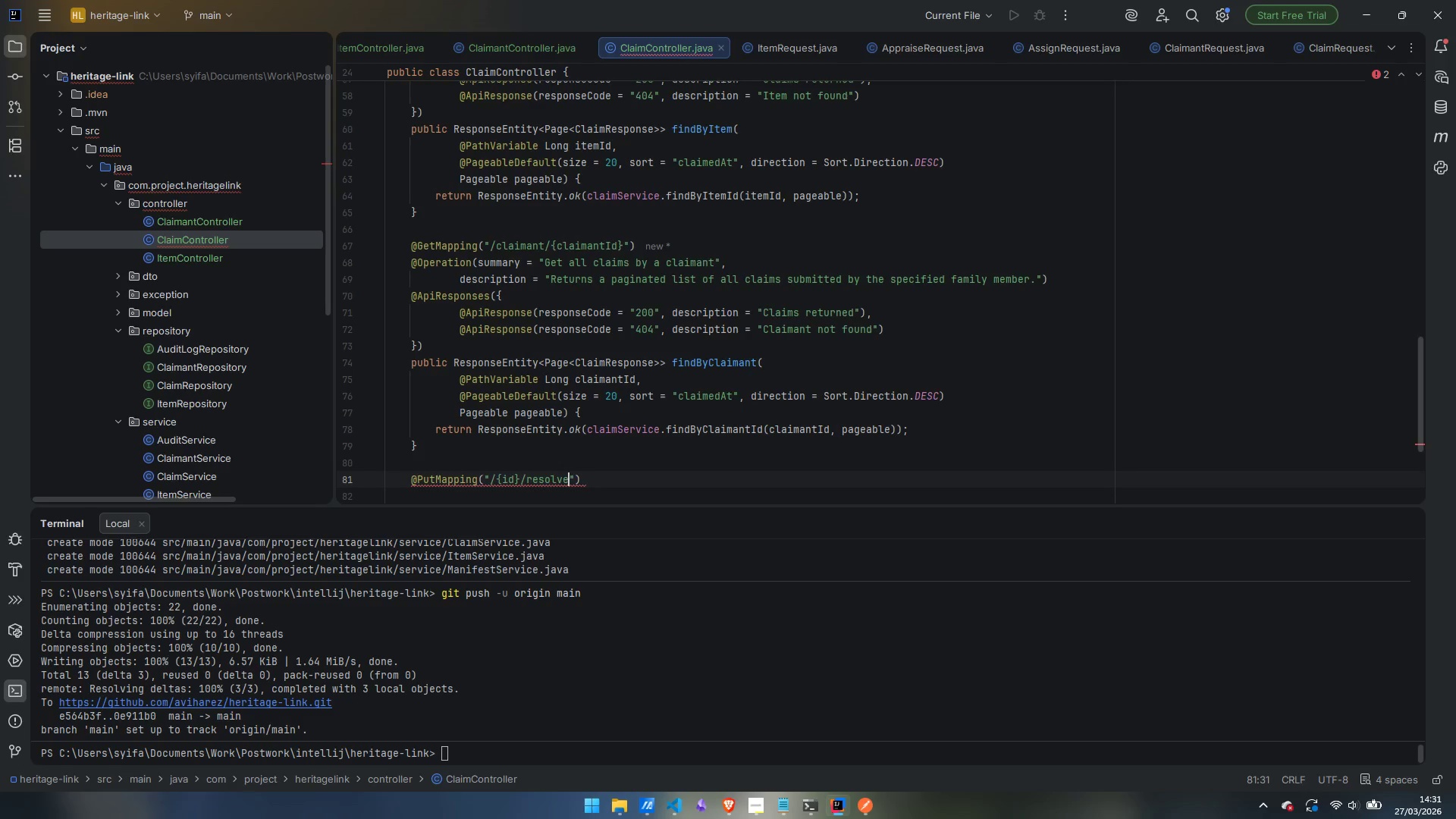 
key(ArrowRight)
 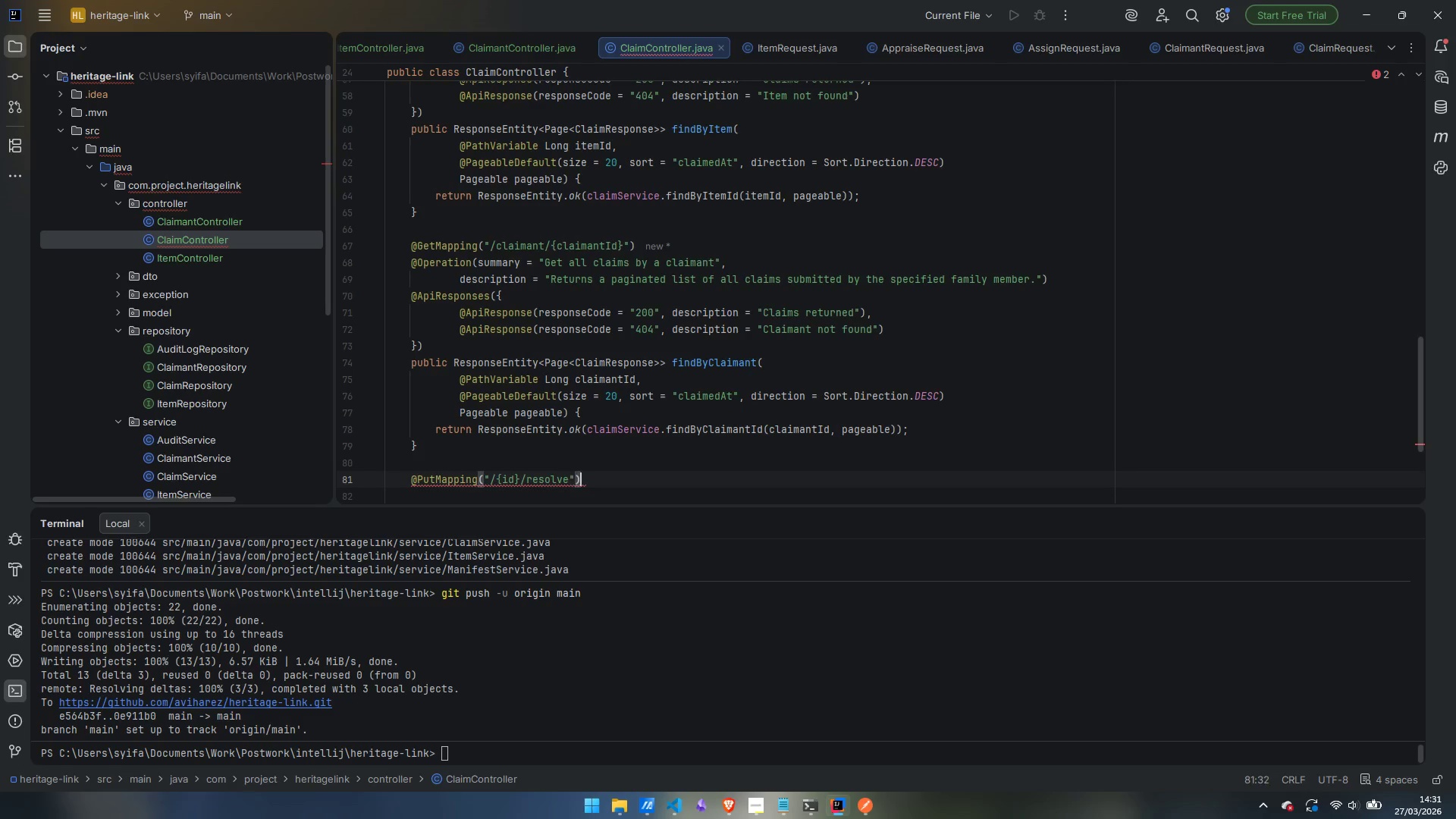 
key(ArrowRight)
 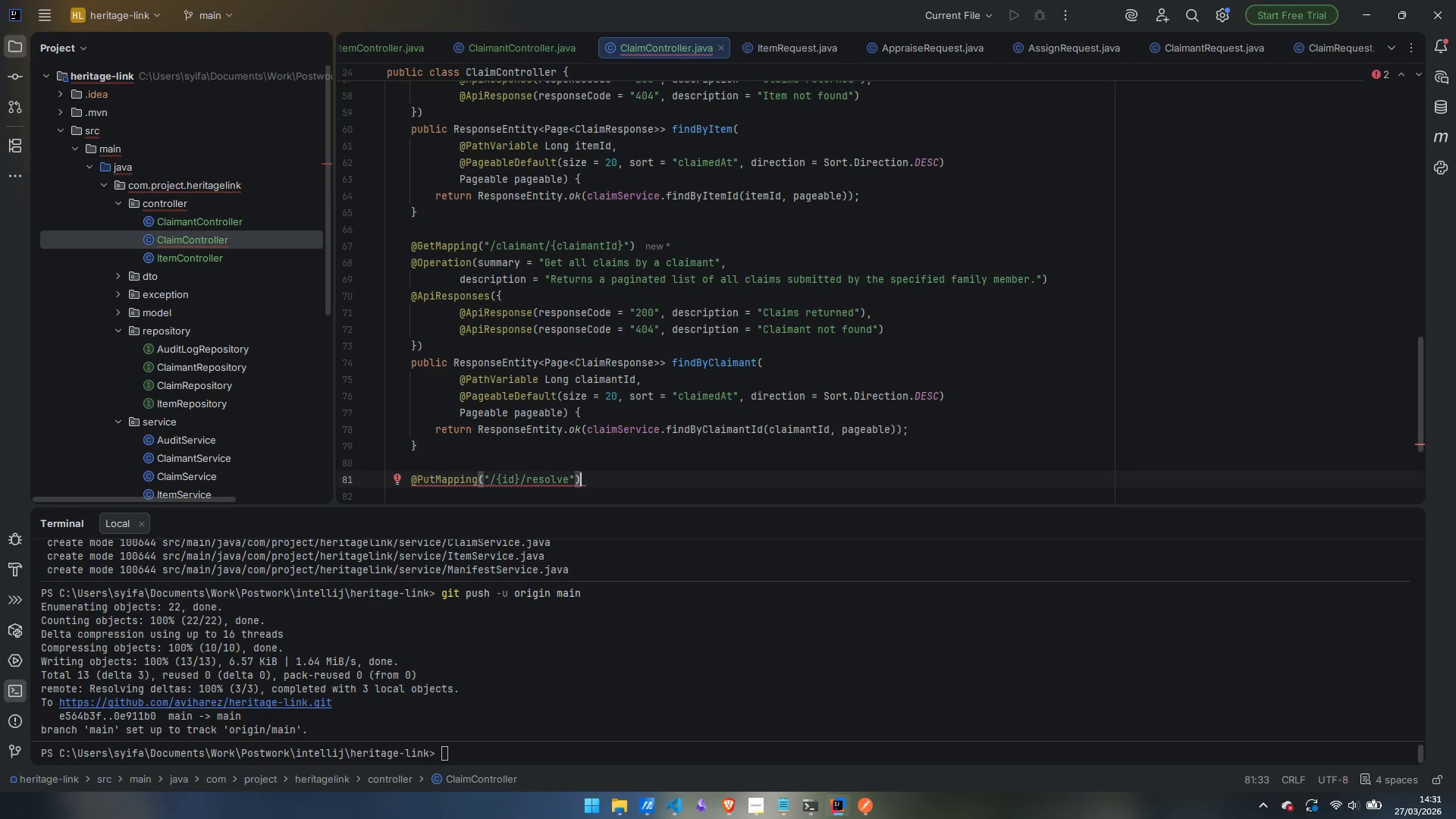 
wait(5.92)
 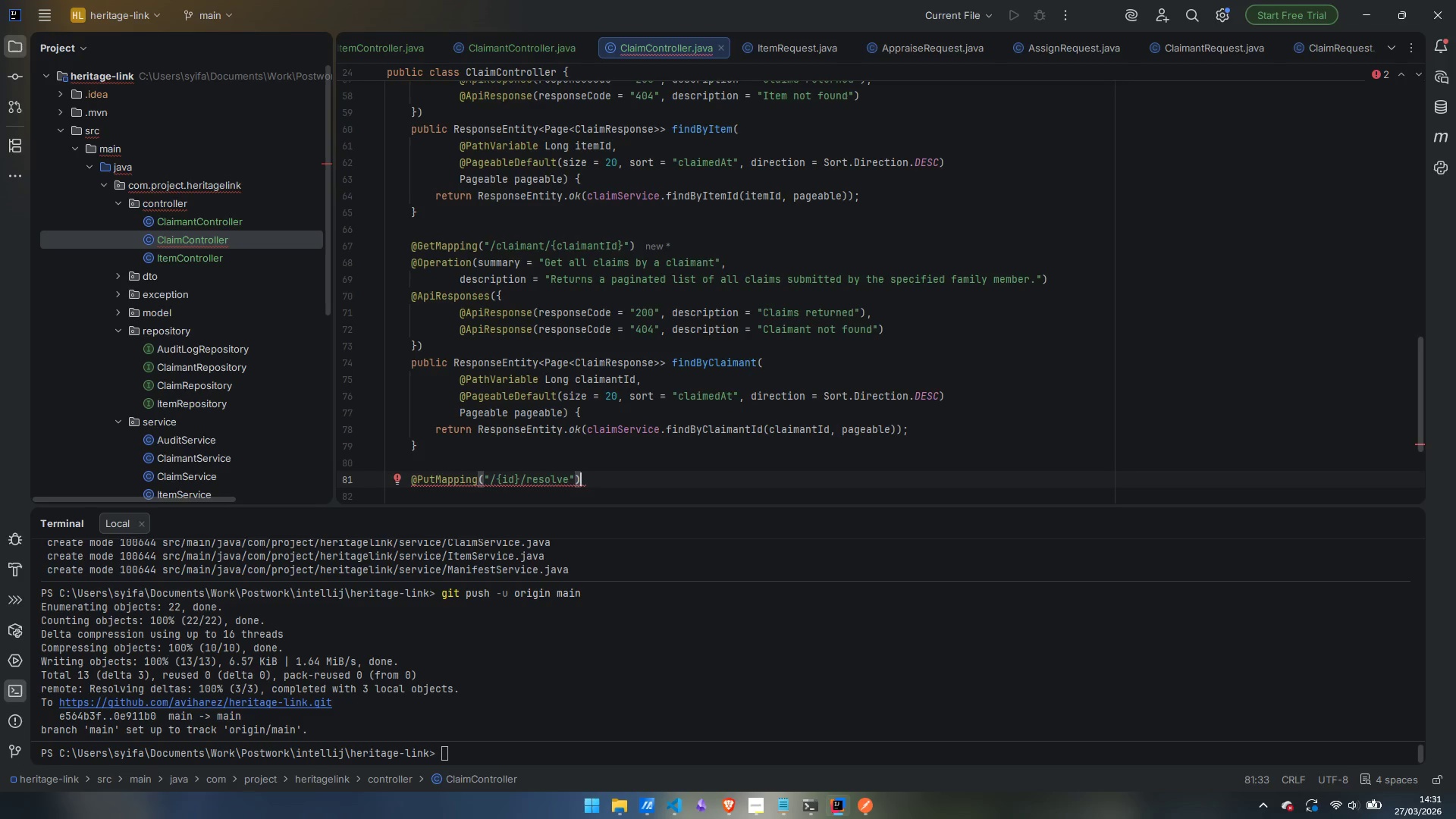 
key(Enter)
 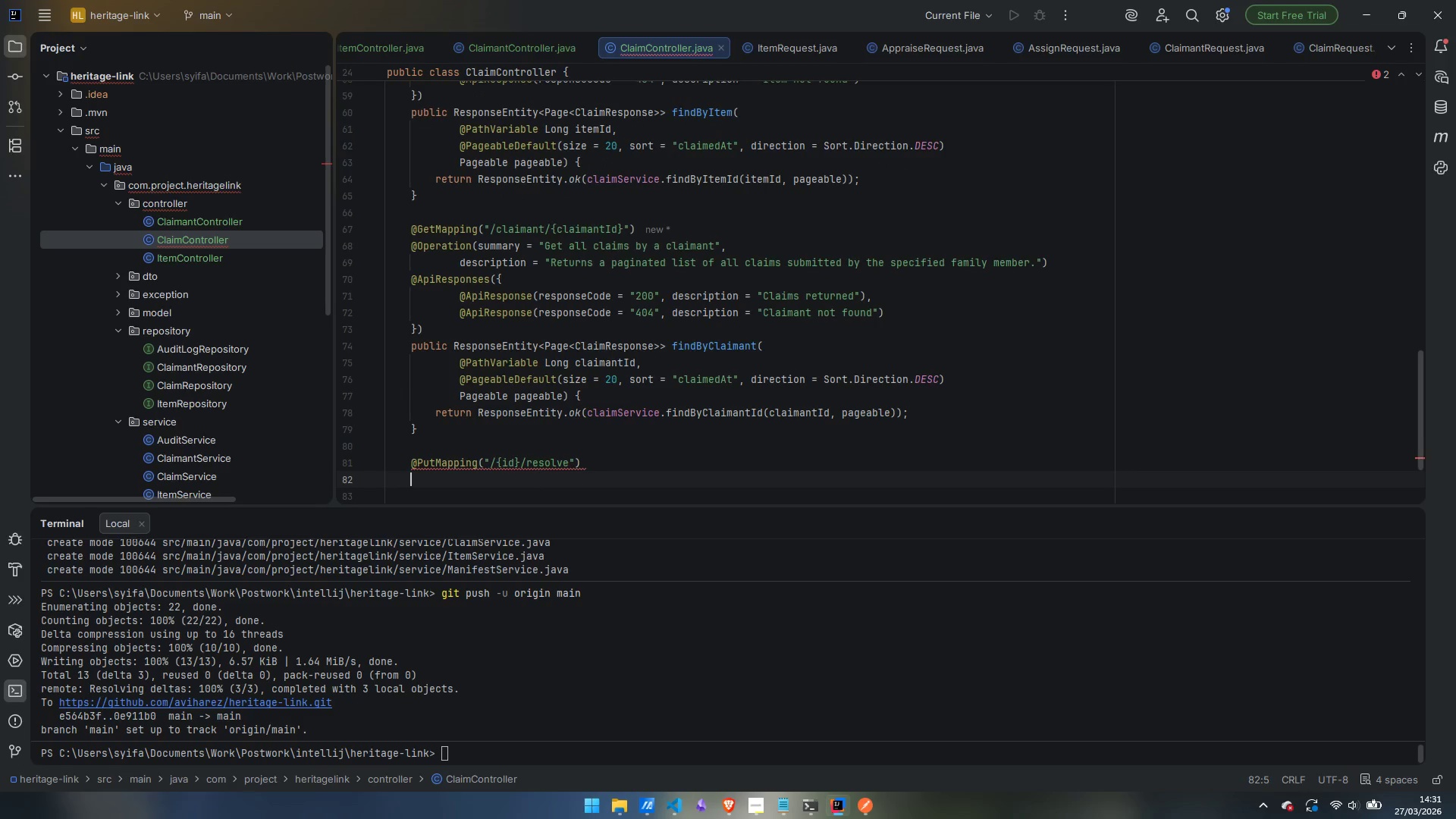 
type(@Operation(summ)
 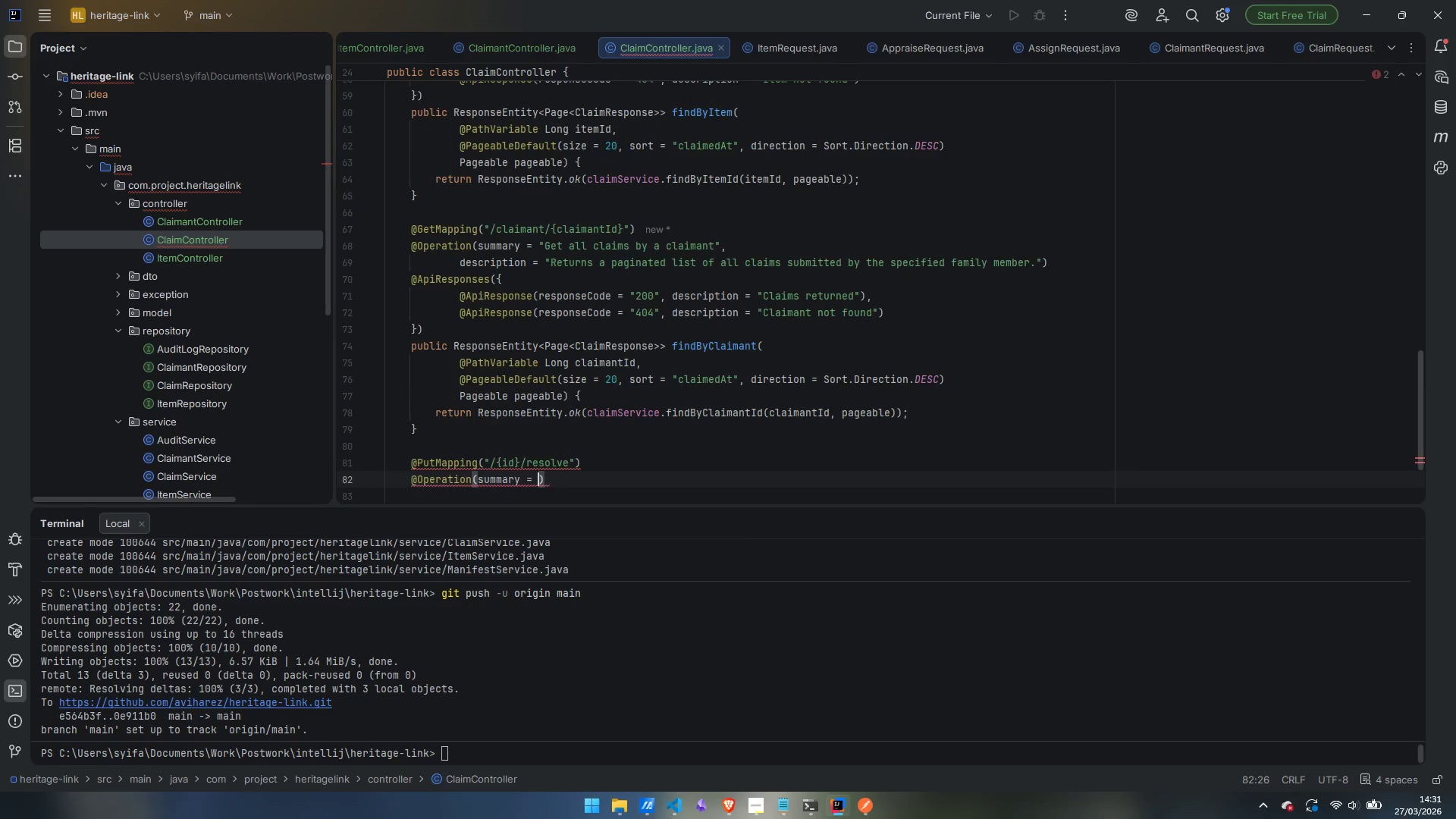 
 